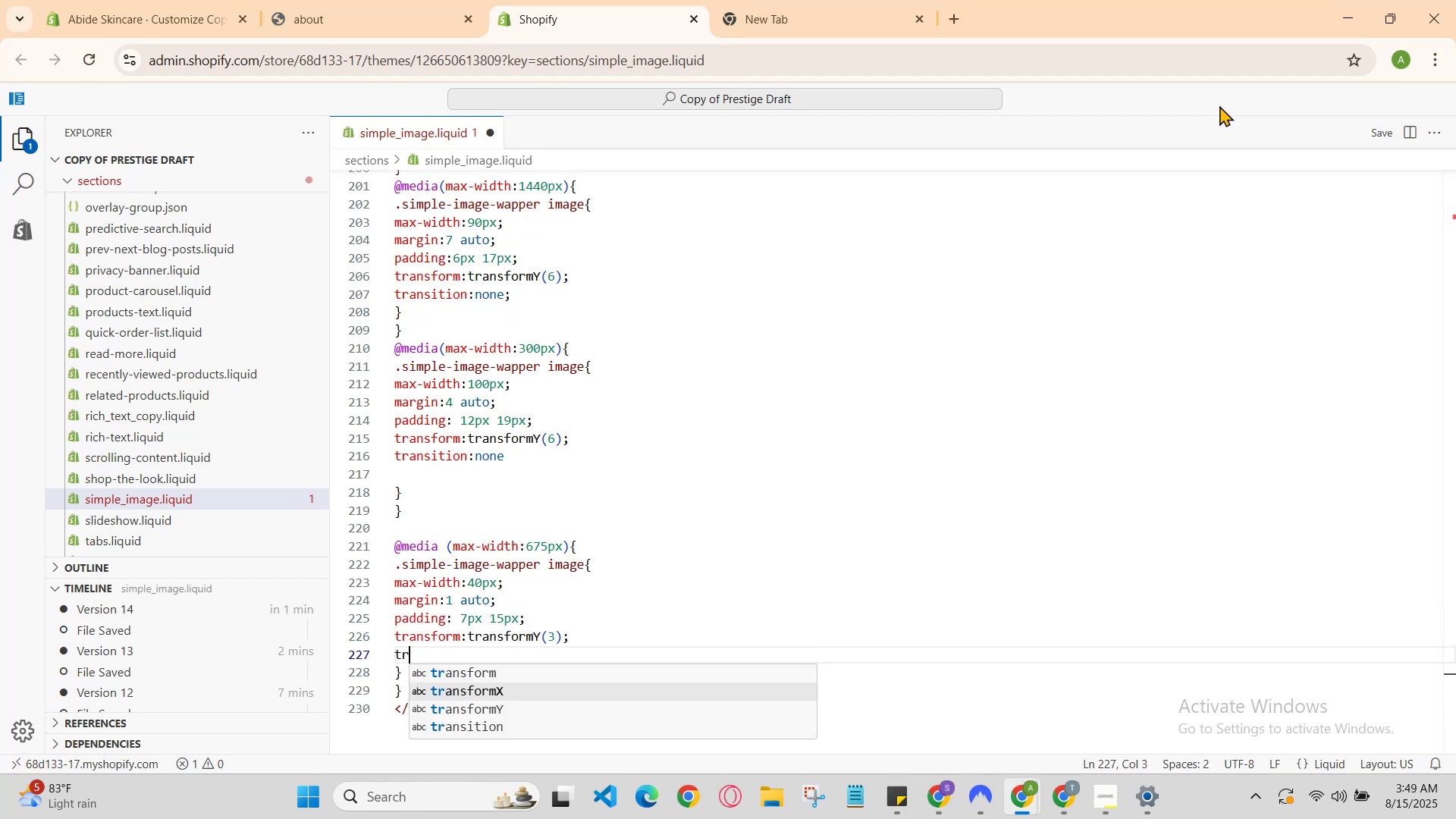 
key(ArrowDown)
 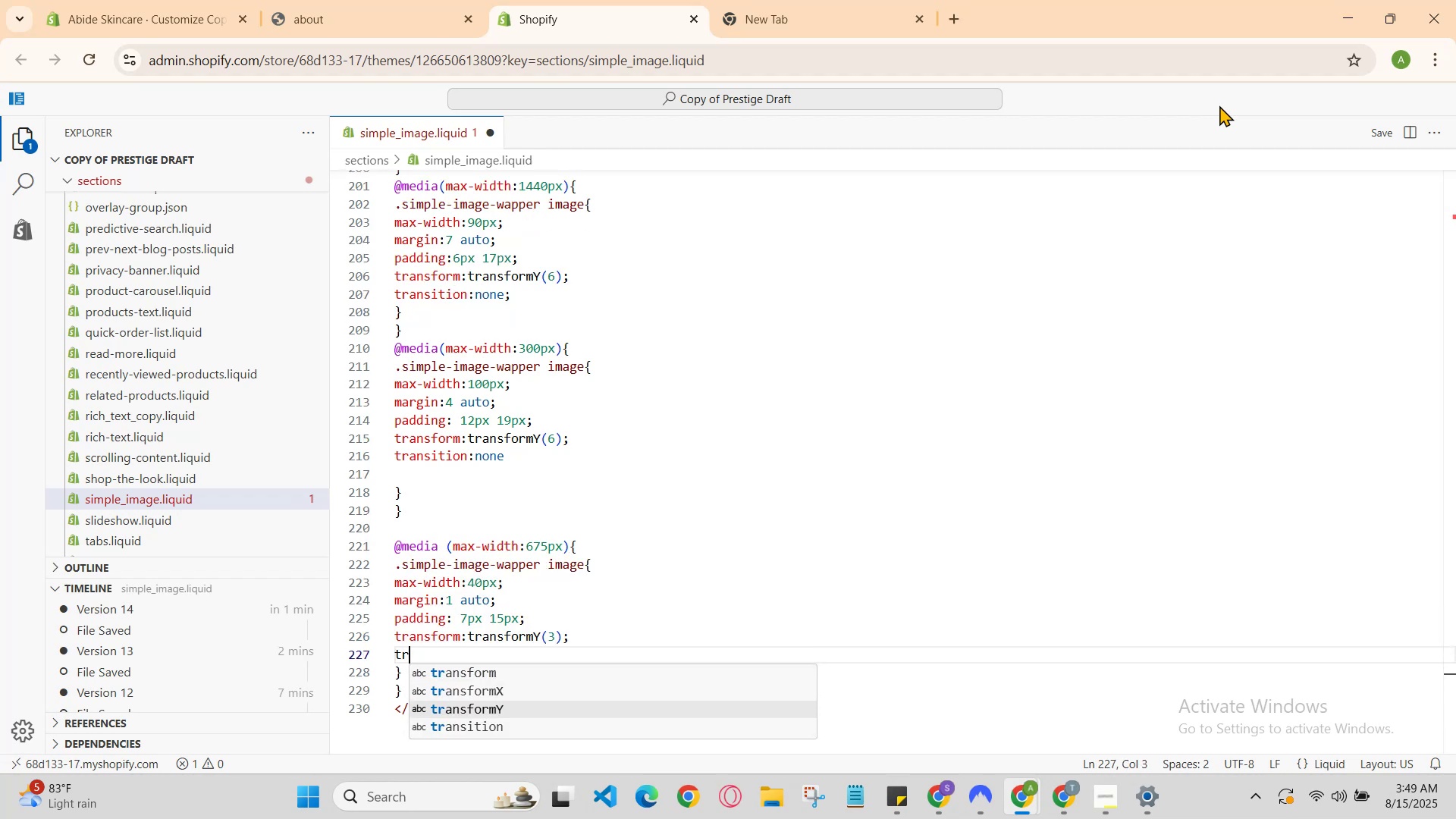 
key(ArrowDown)
 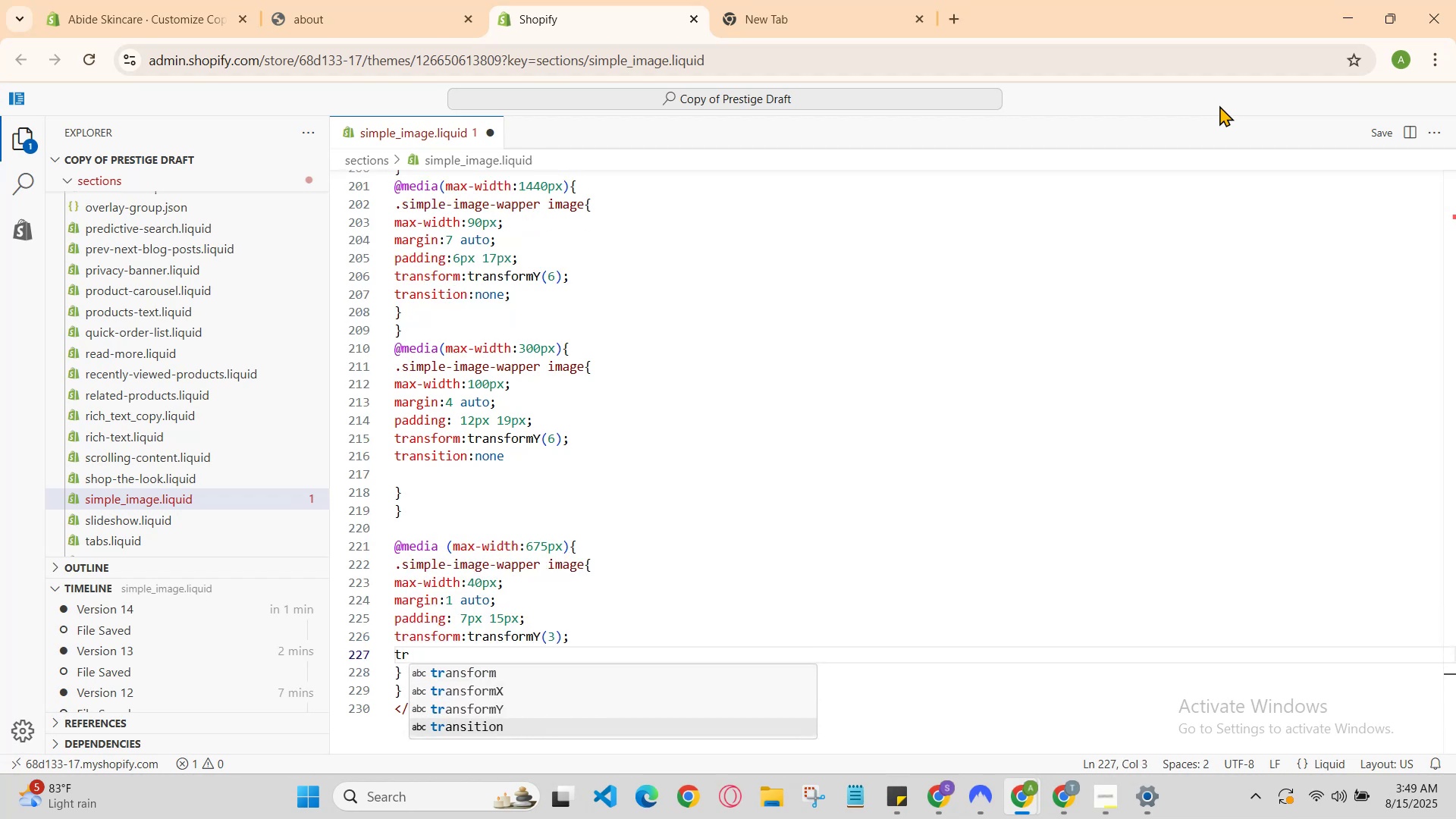 
key(Enter)
 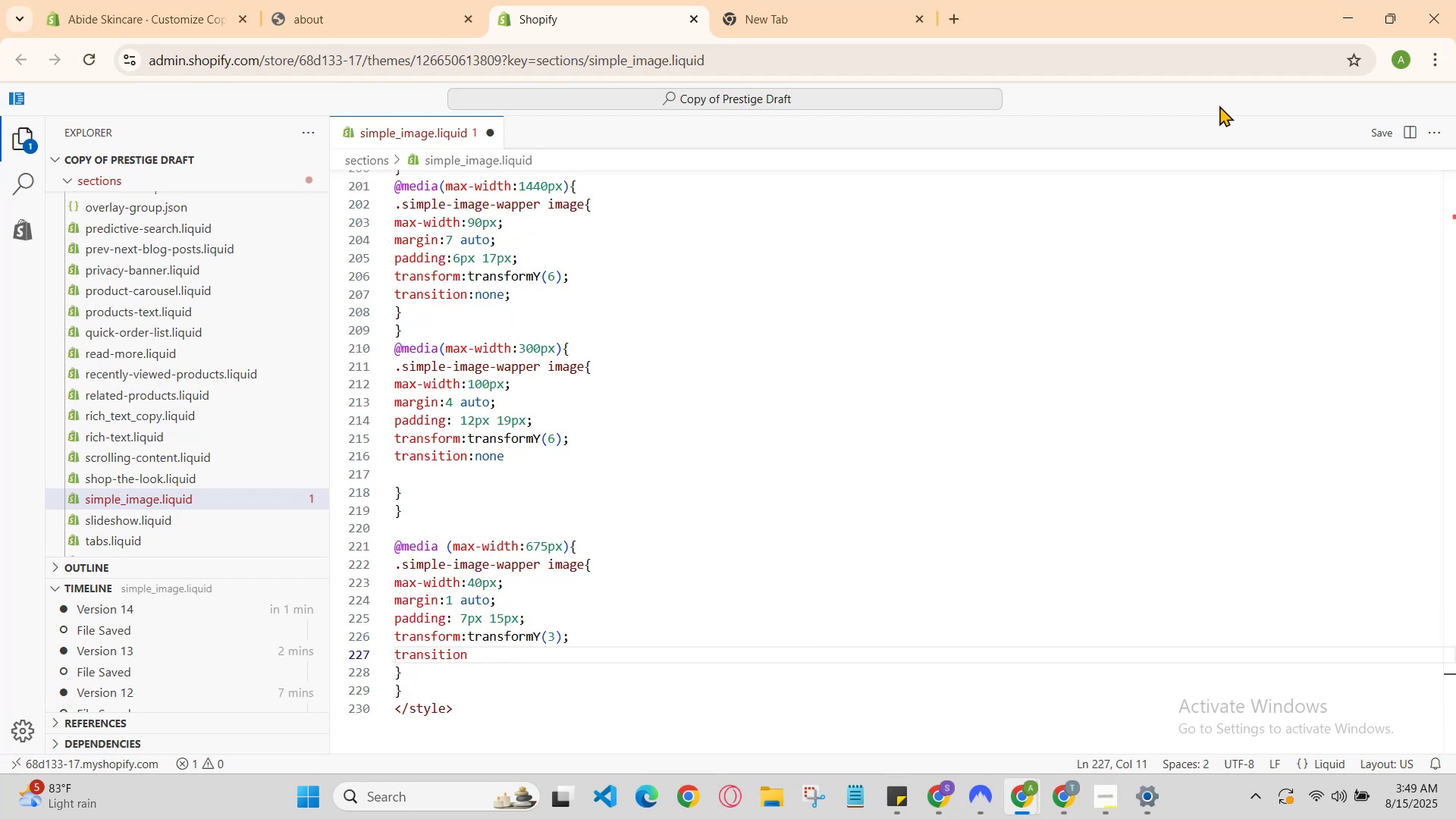 
type(:none)
 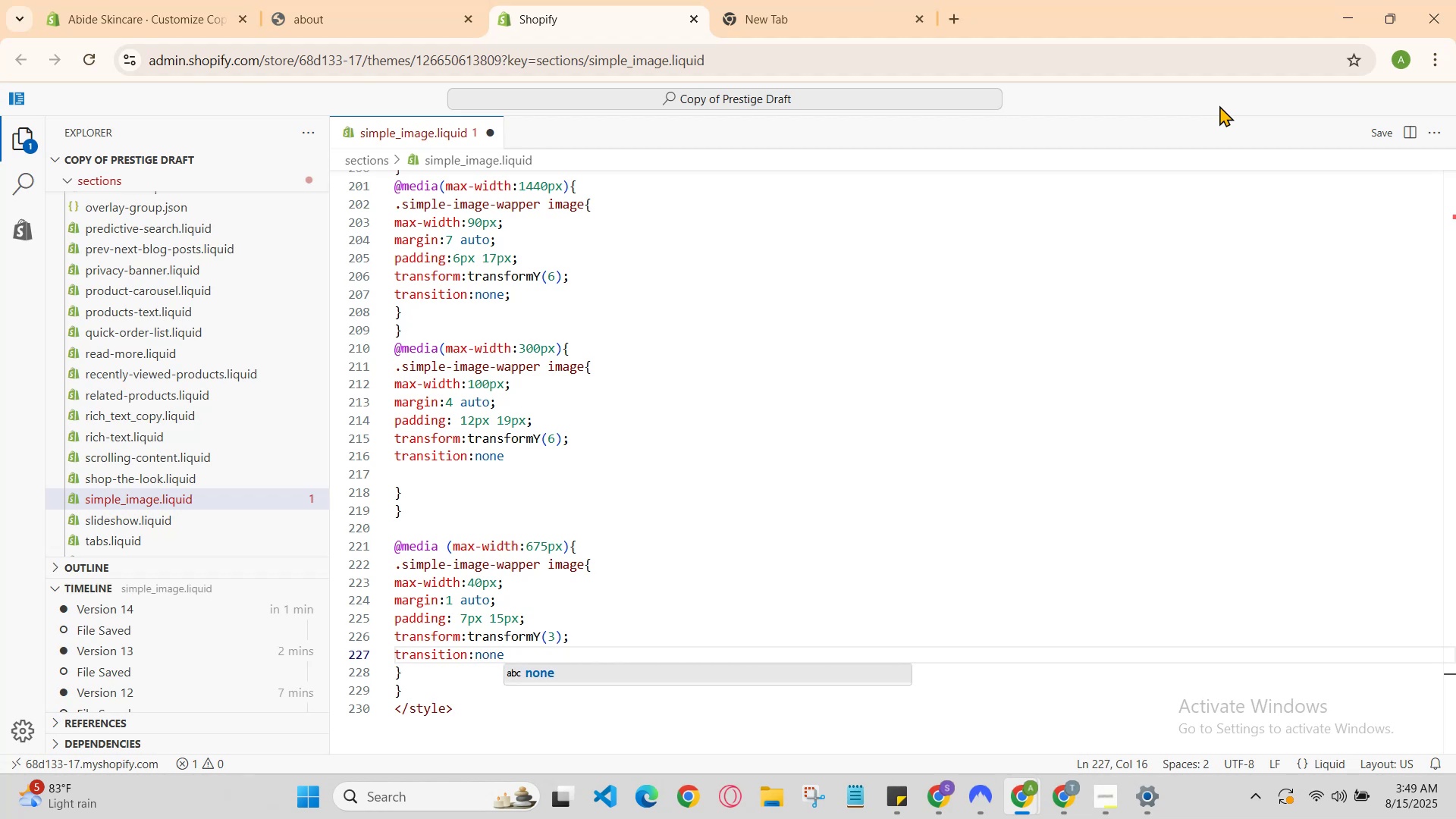 
key(Control+ControlLeft)
 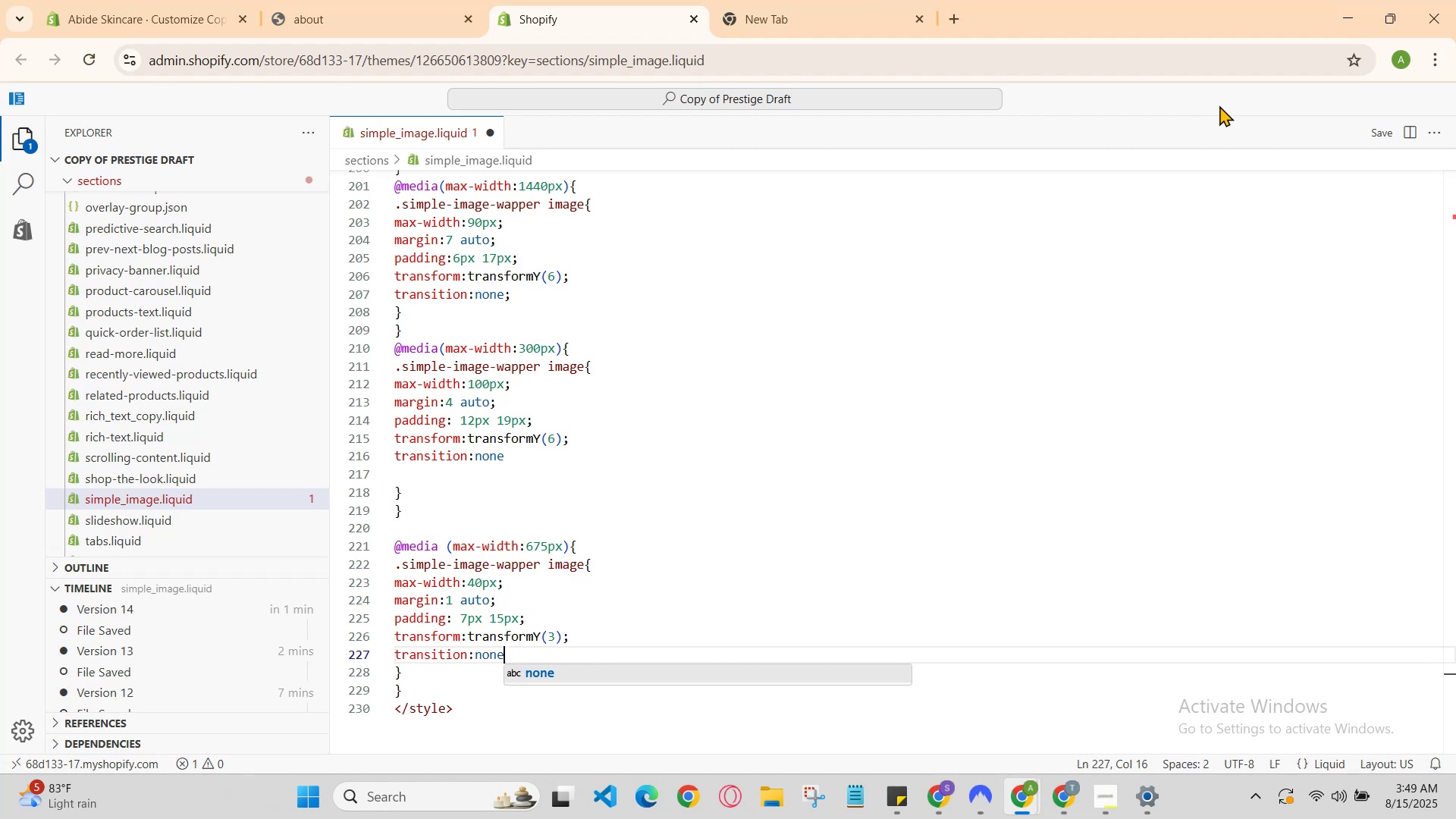 
key(Semicolon)
 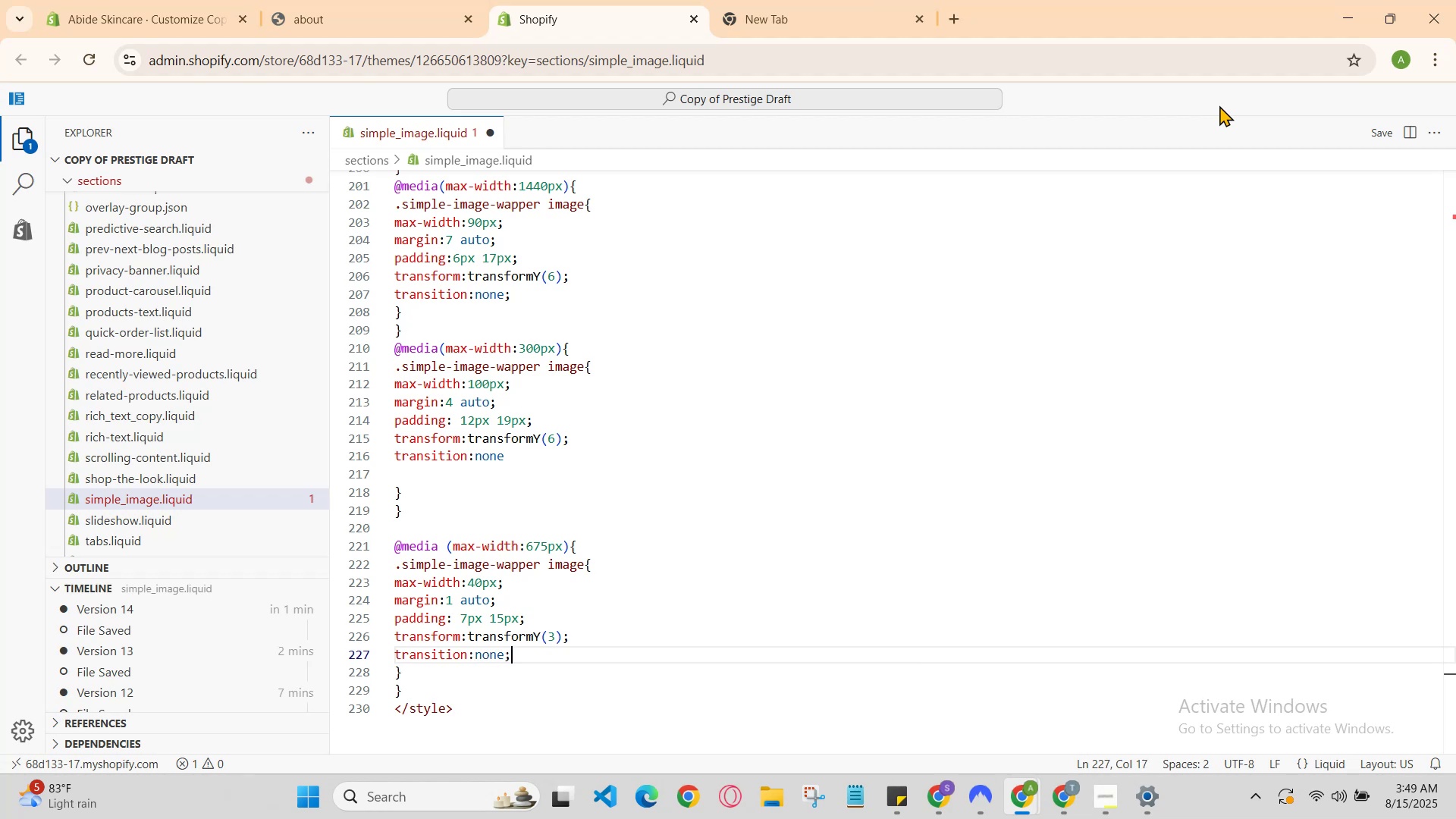 
hold_key(key=ControlLeft, duration=0.73)
 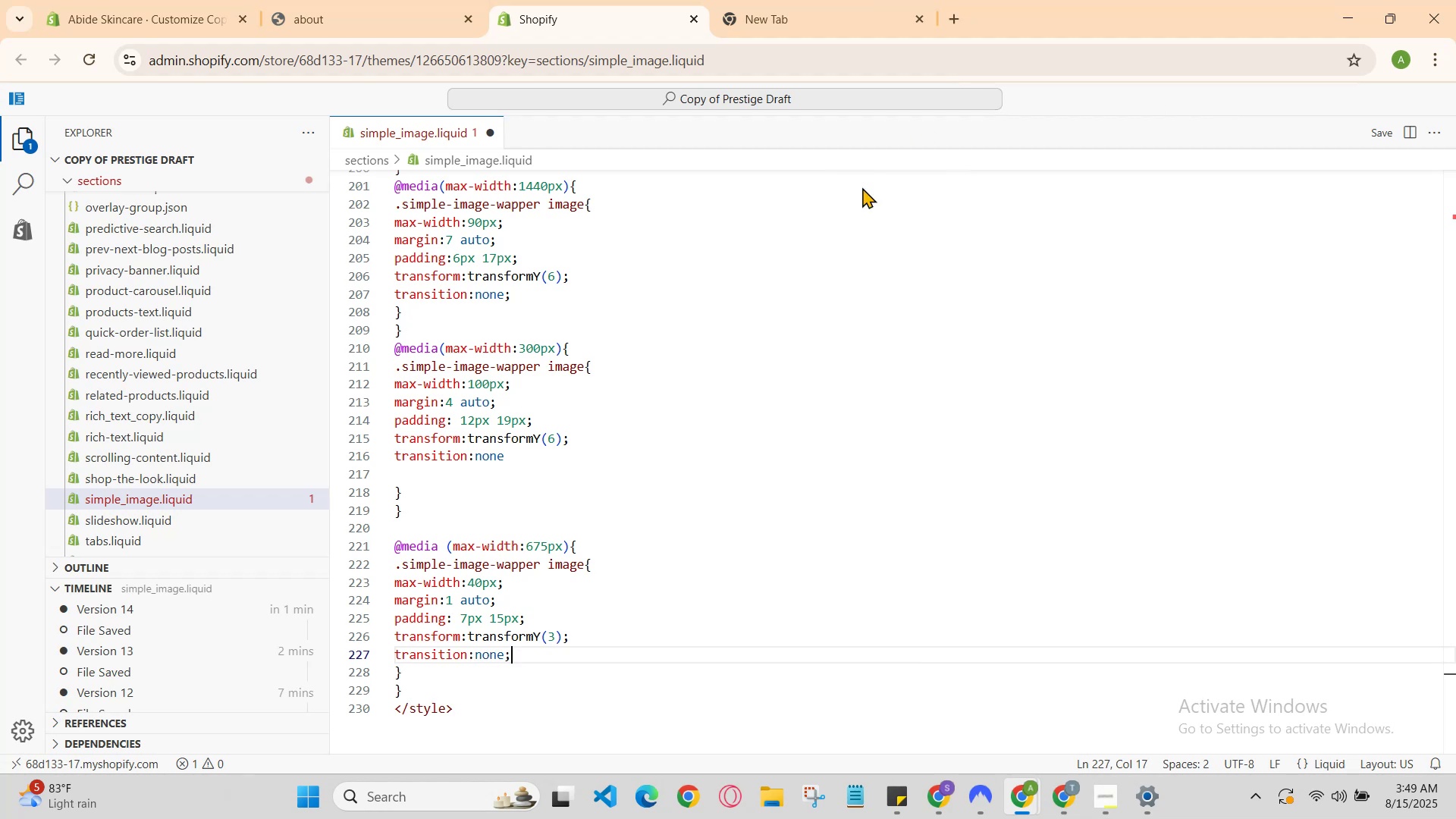 
hold_key(key=S, duration=0.35)
 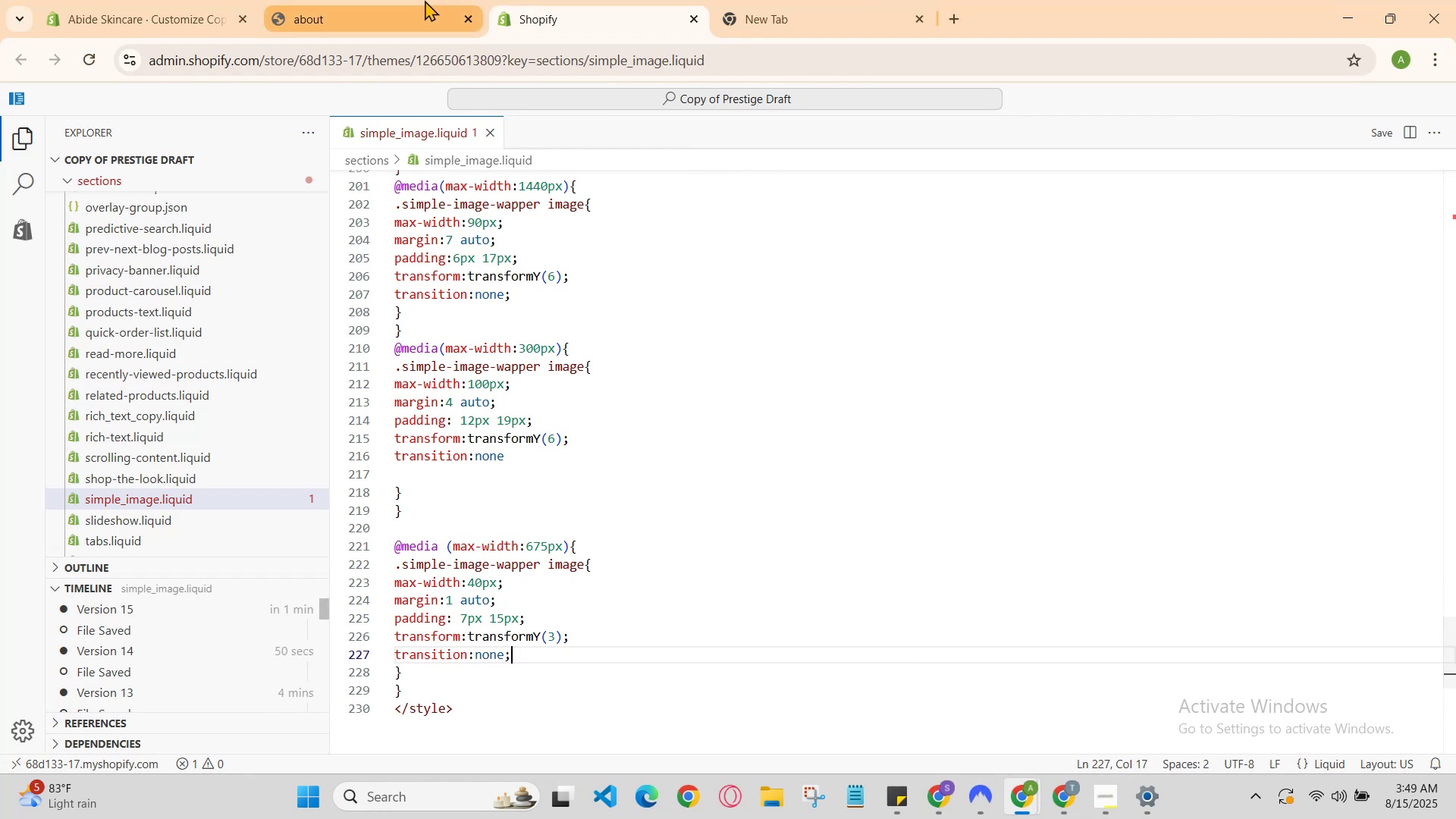 
left_click([440, 0])
 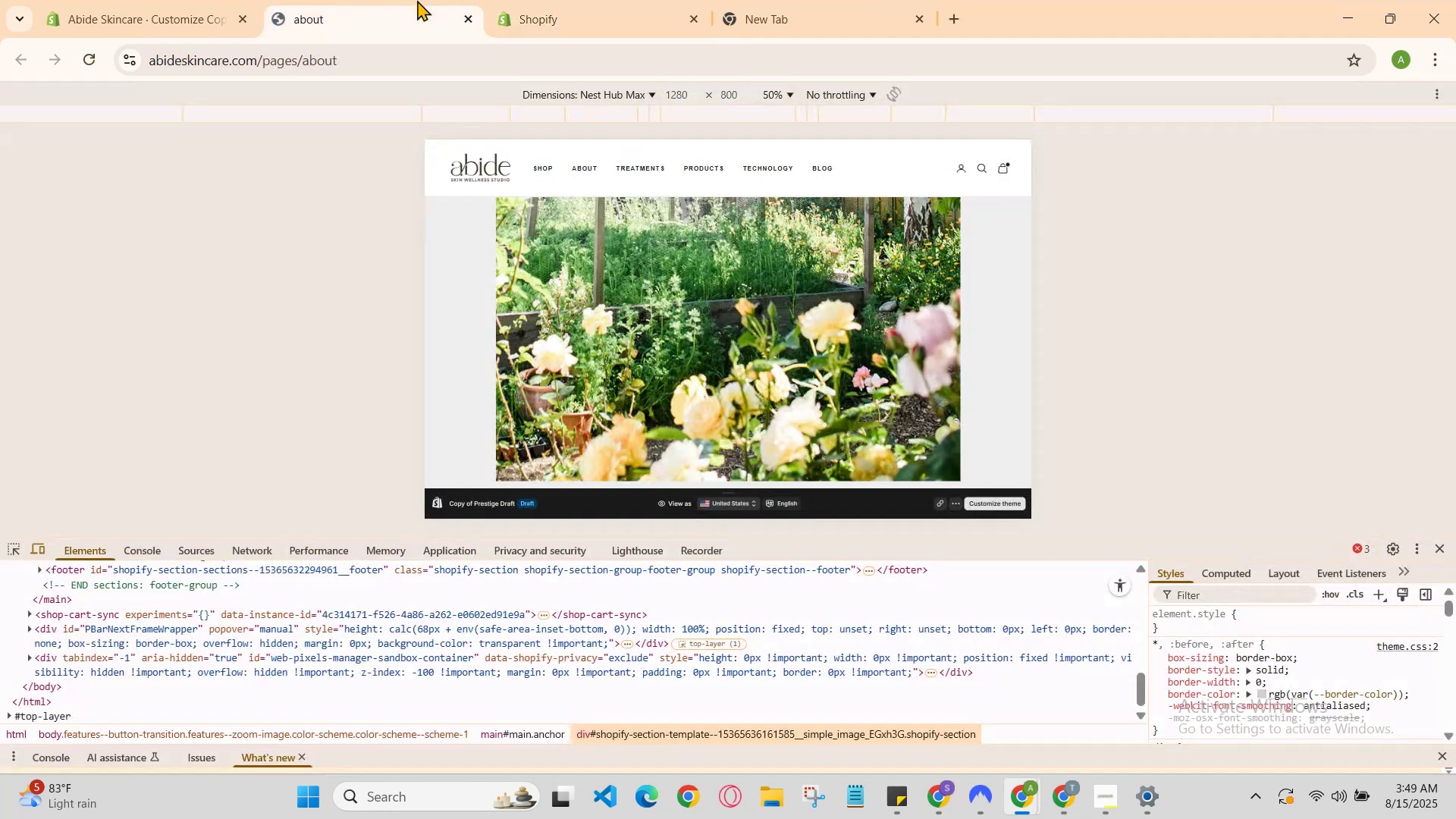 
scroll: coordinate [723, 223], scroll_direction: down, amount: 1.0
 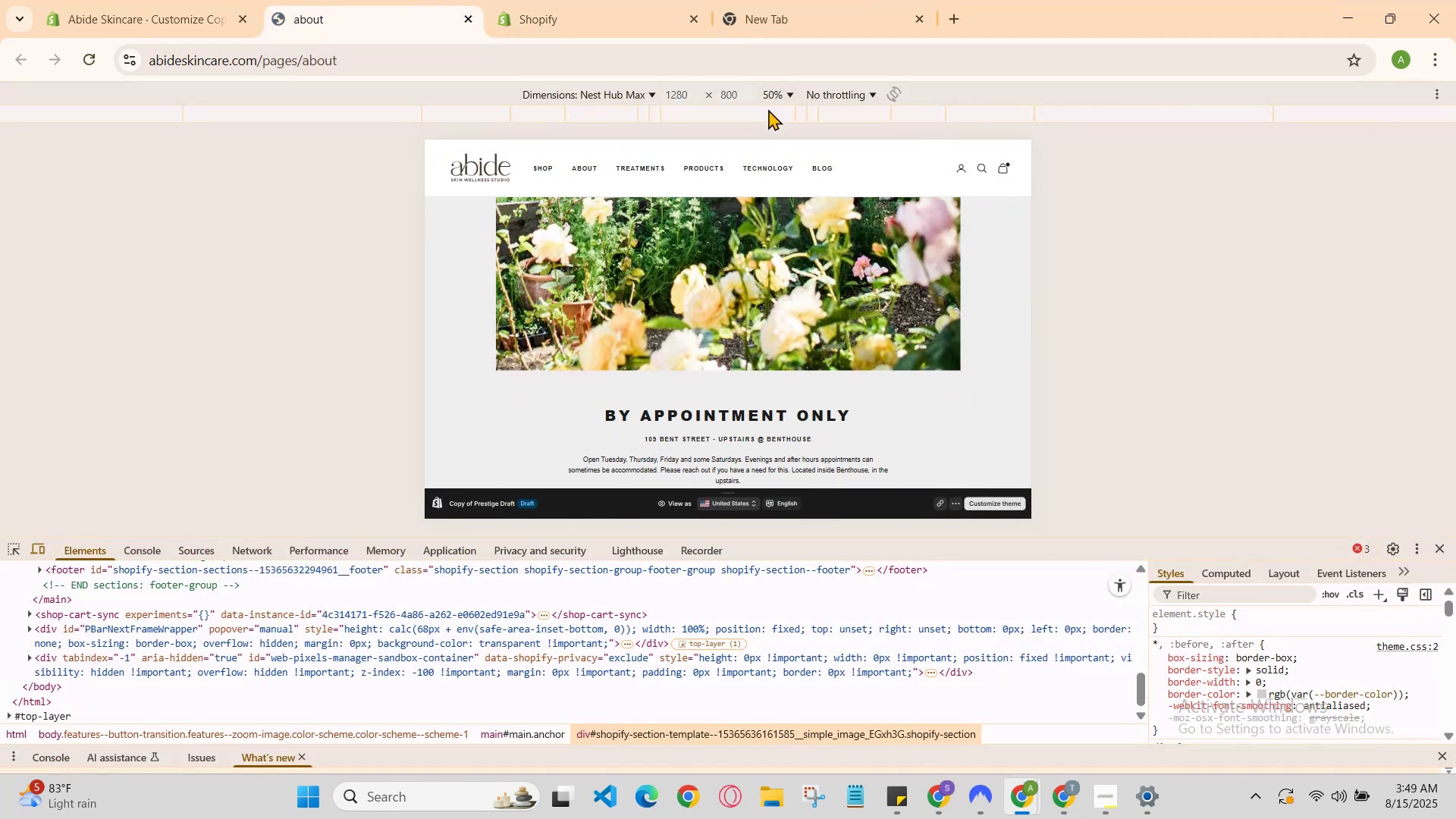 
left_click([768, 124])
 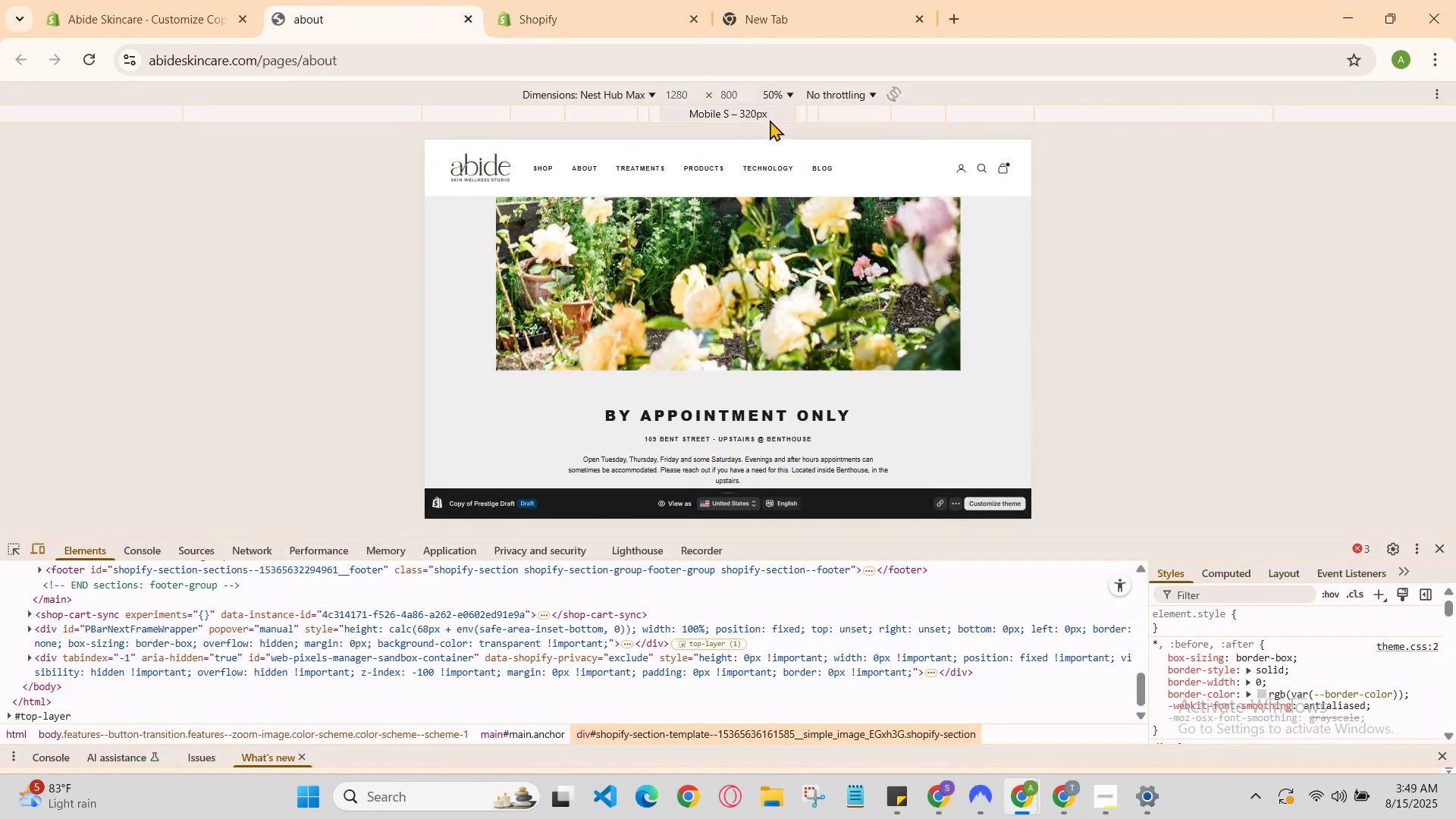 
left_click([770, 120])
 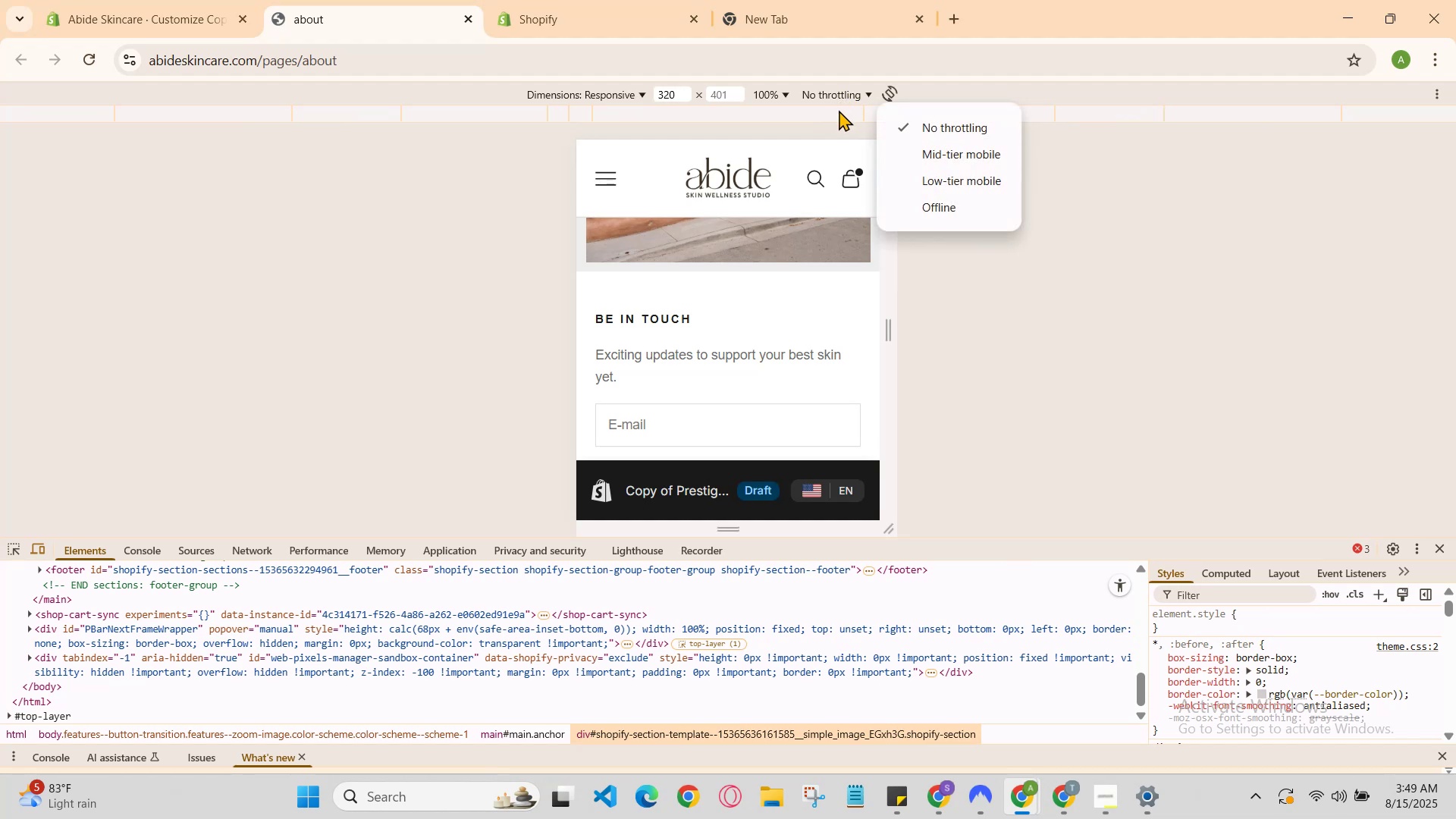 
left_click([879, 111])
 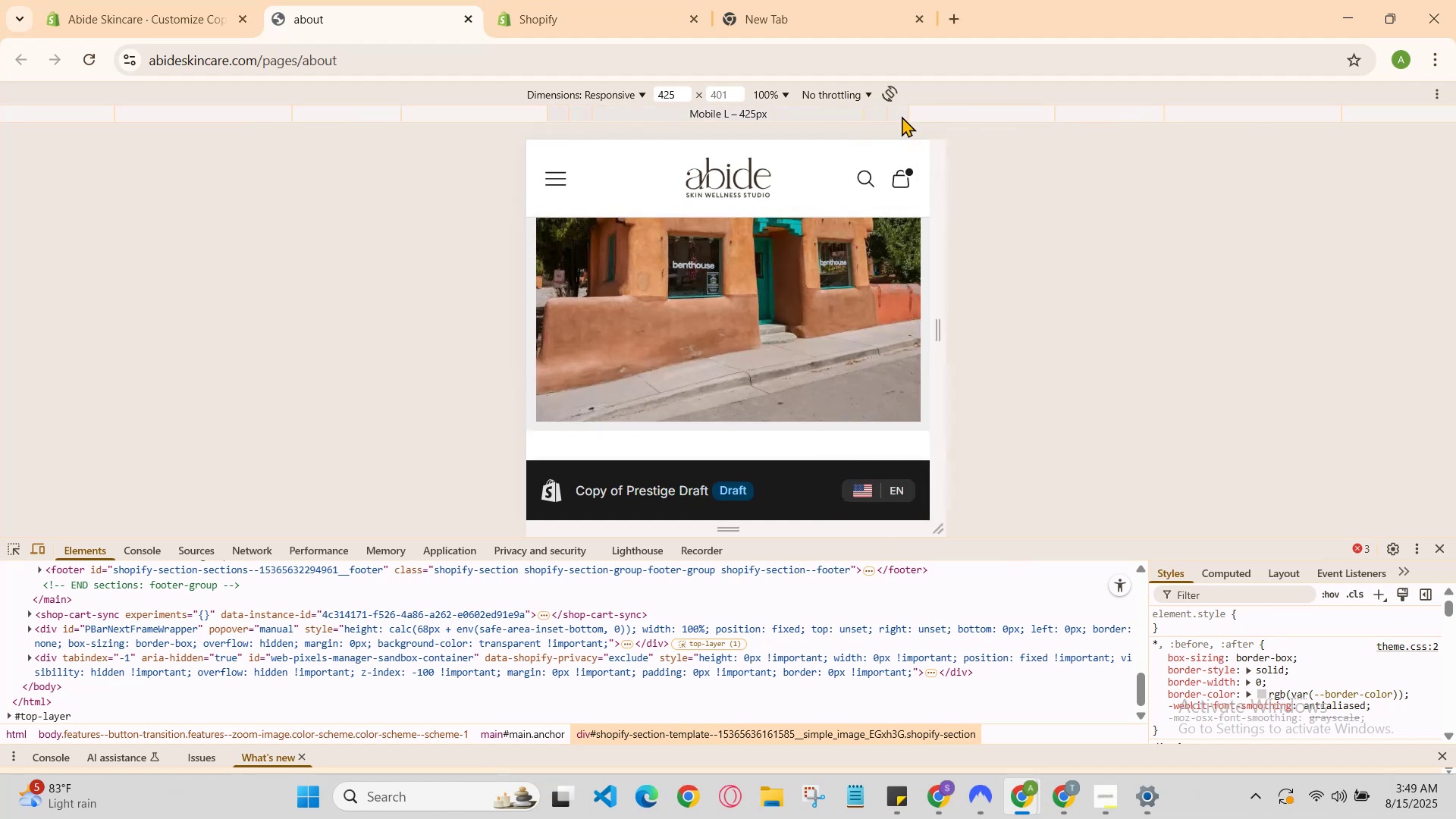 
scroll: coordinate [810, 270], scroll_direction: up, amount: 1.0
 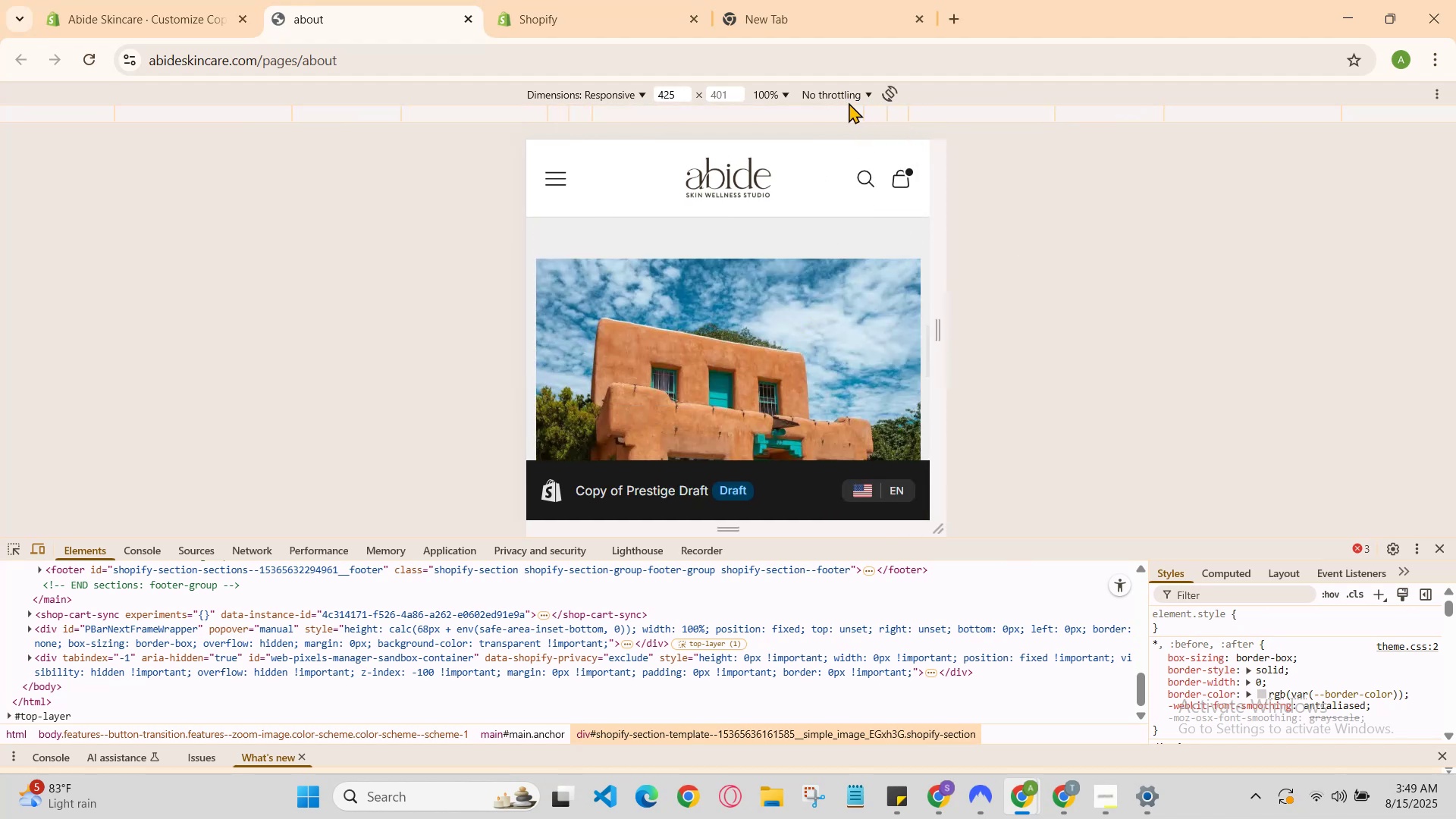 
left_click([829, 104])
 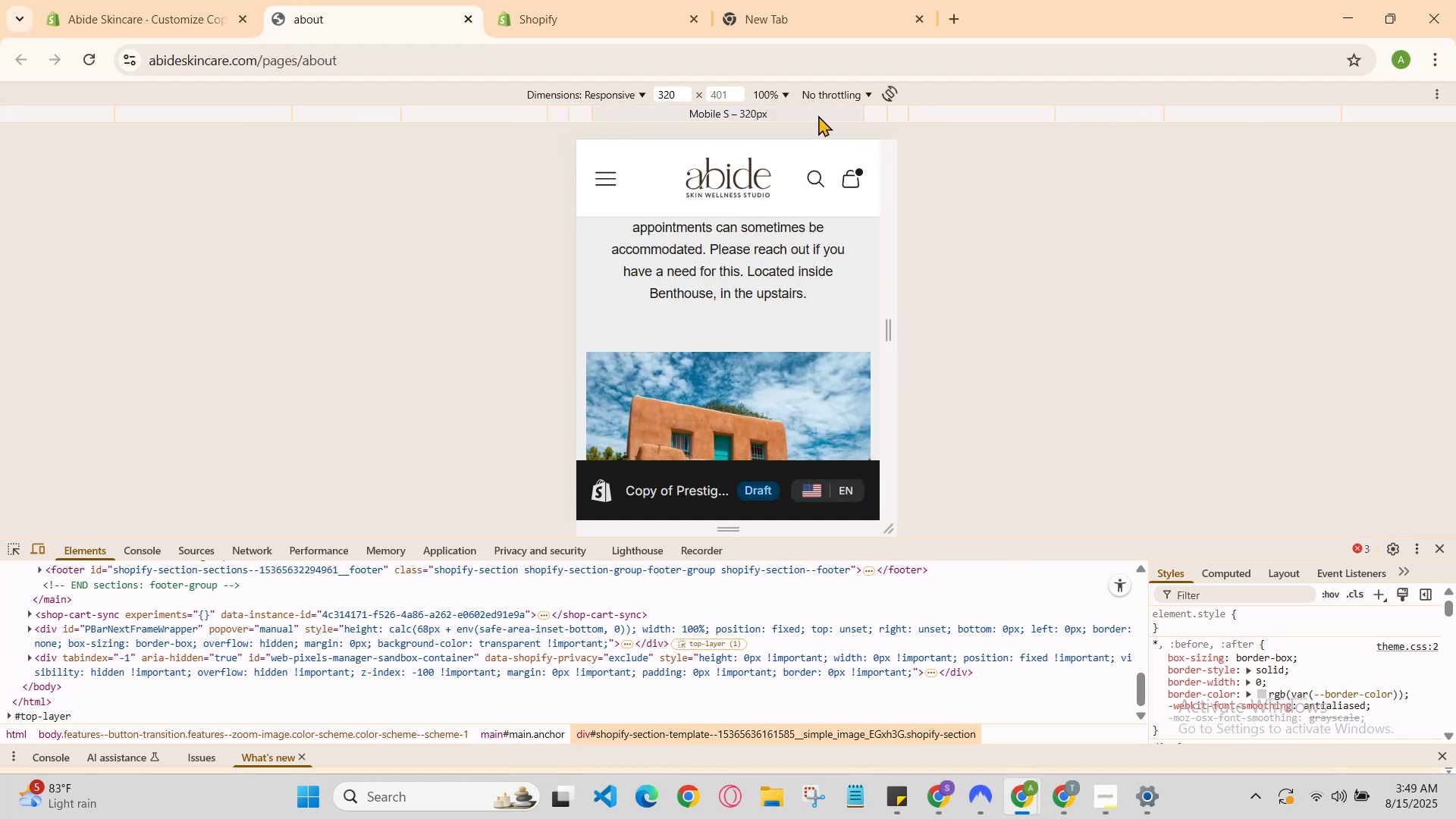 
scroll: coordinate [780, 312], scroll_direction: up, amount: 7.0
 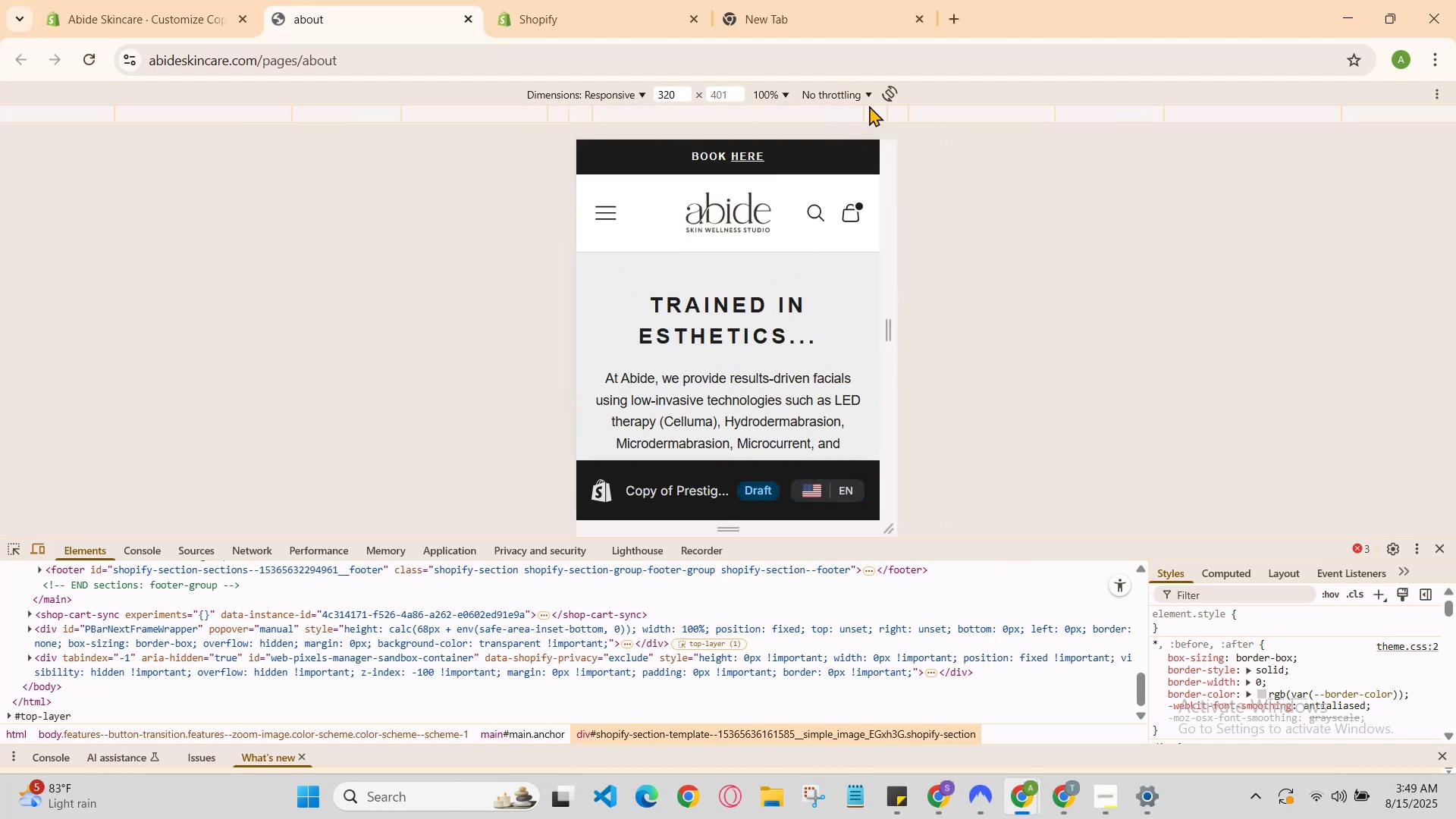 
left_click([877, 110])
 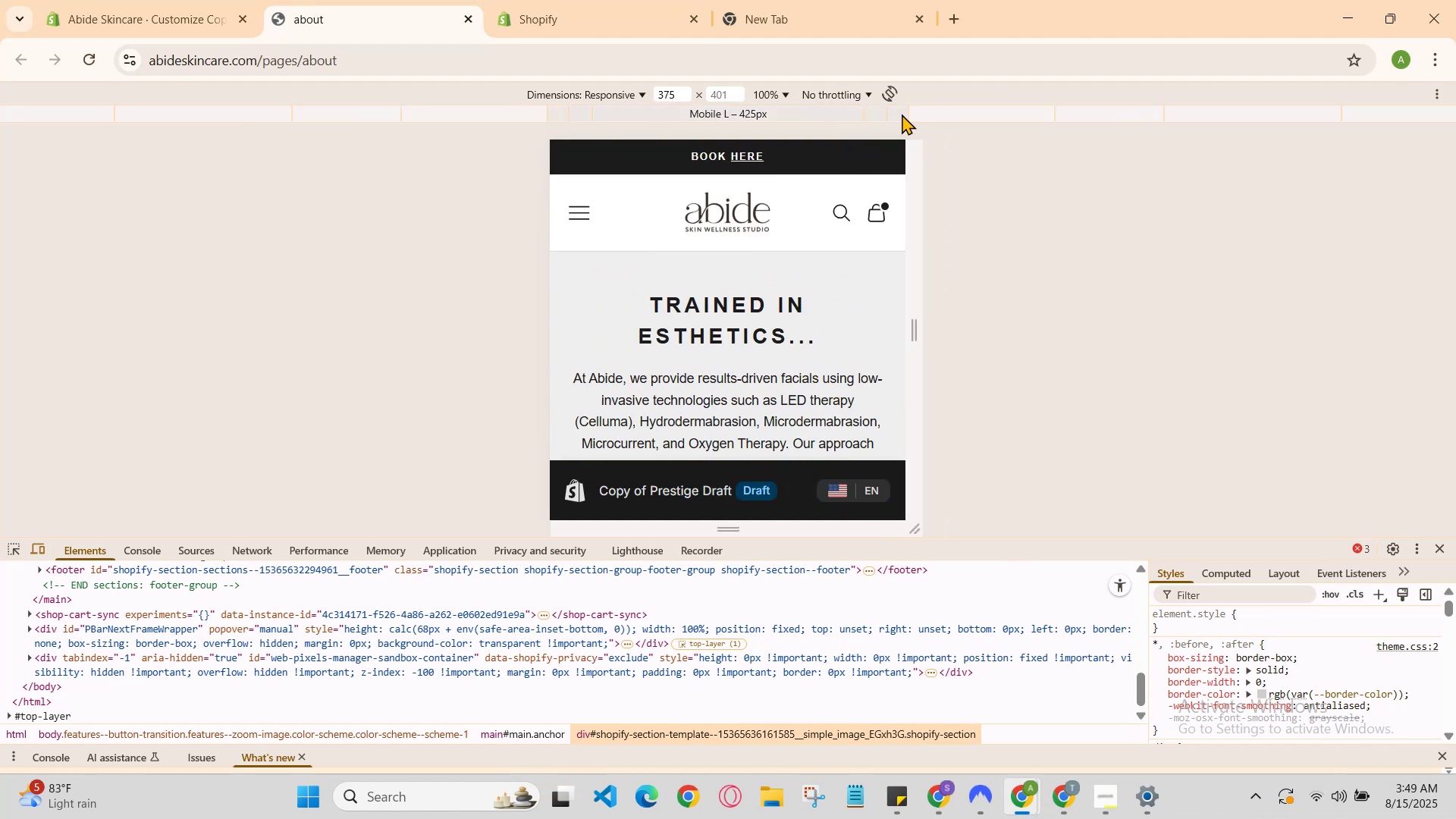 
left_click([903, 114])
 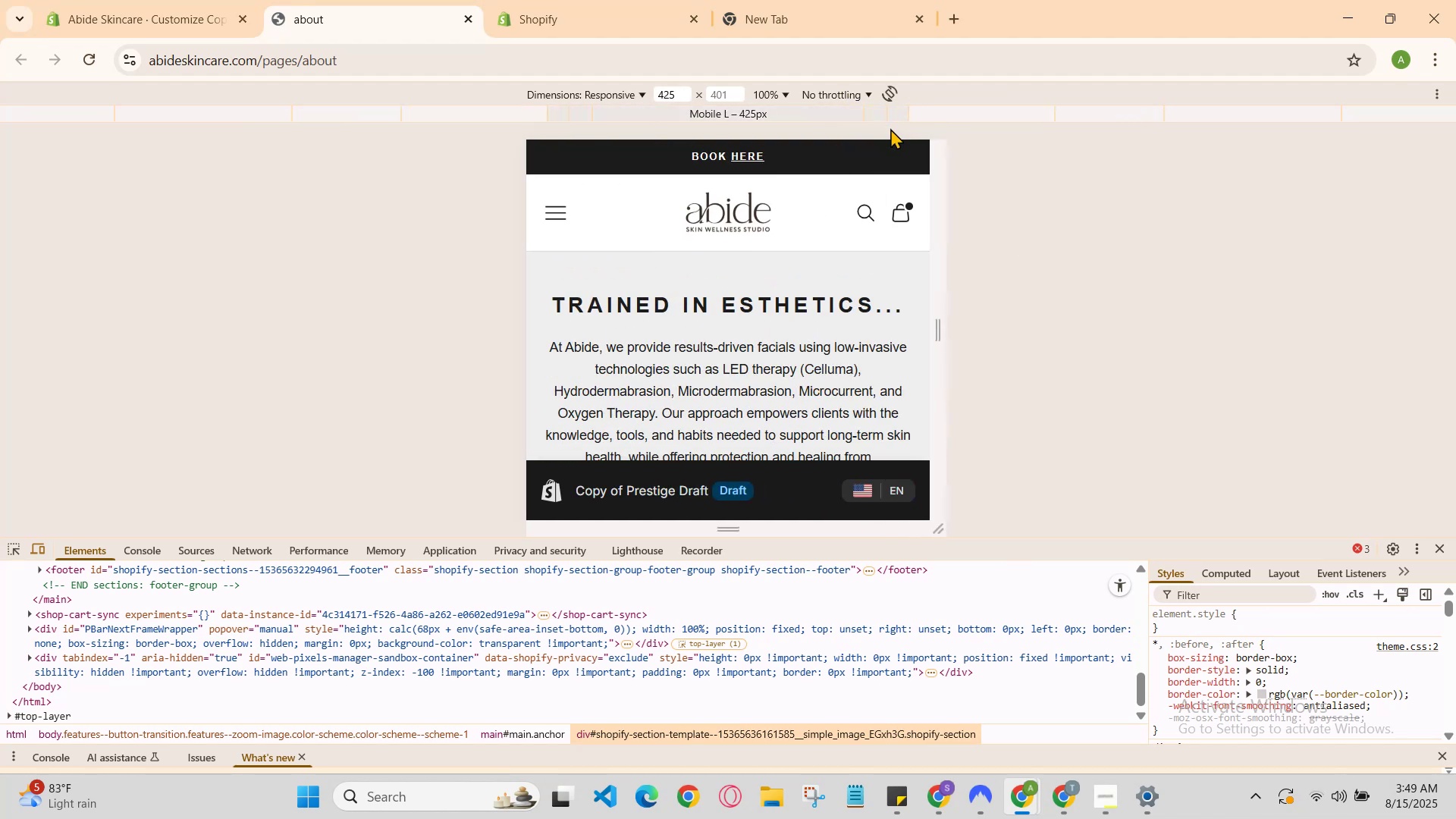 
scroll: coordinate [873, 257], scroll_direction: down, amount: 13.0
 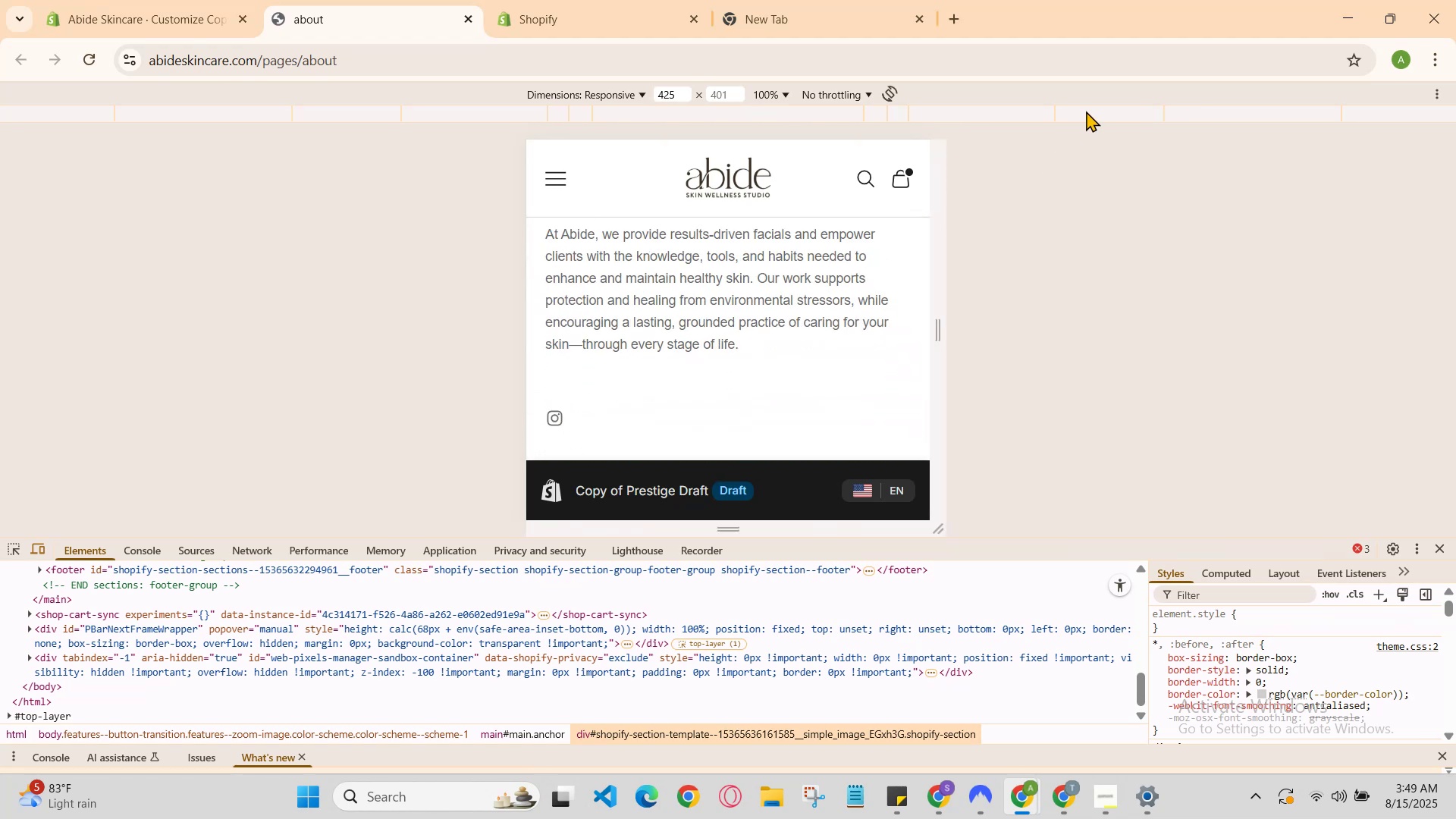 
left_click([1090, 103])
 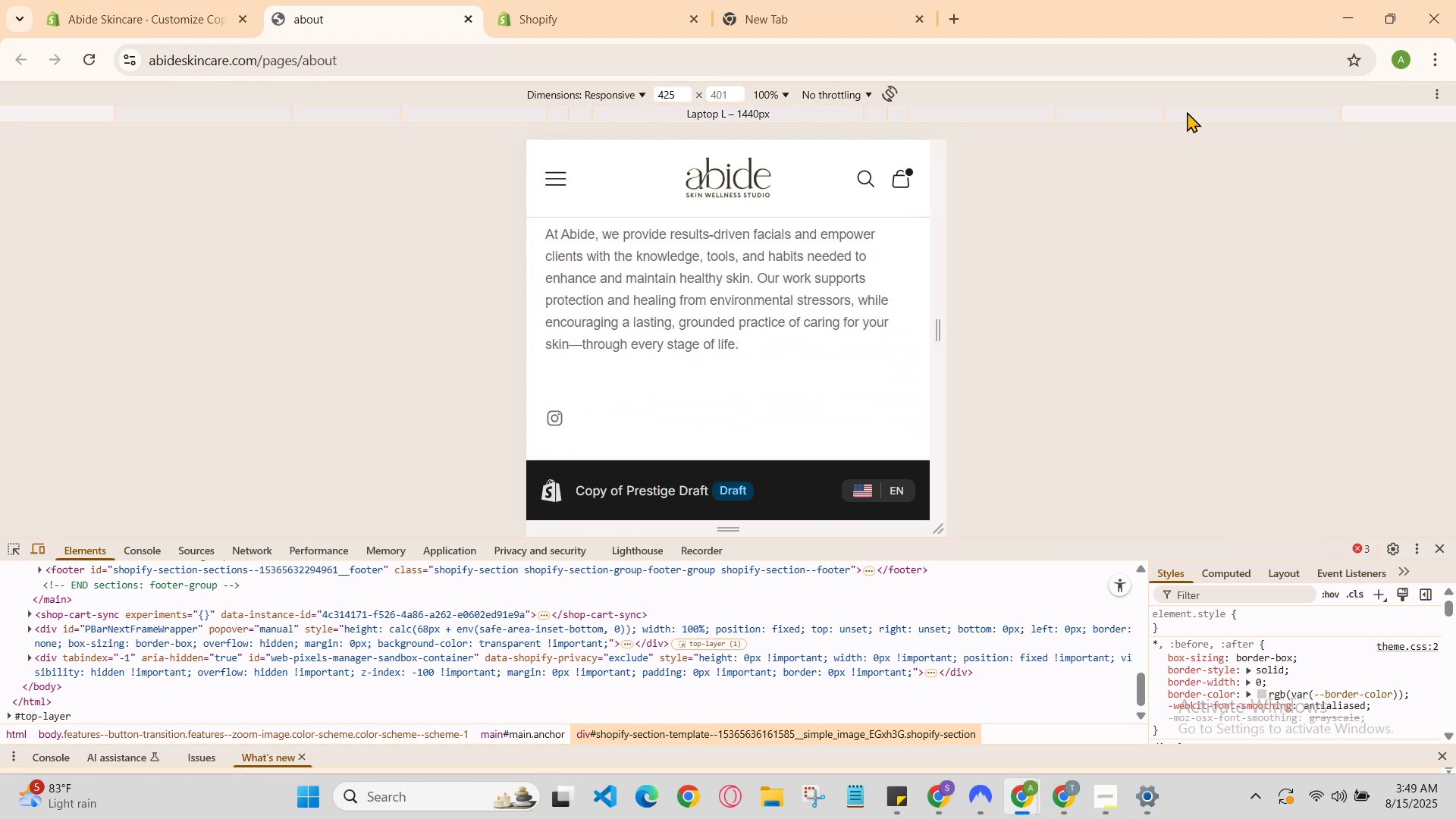 
left_click([1224, 112])
 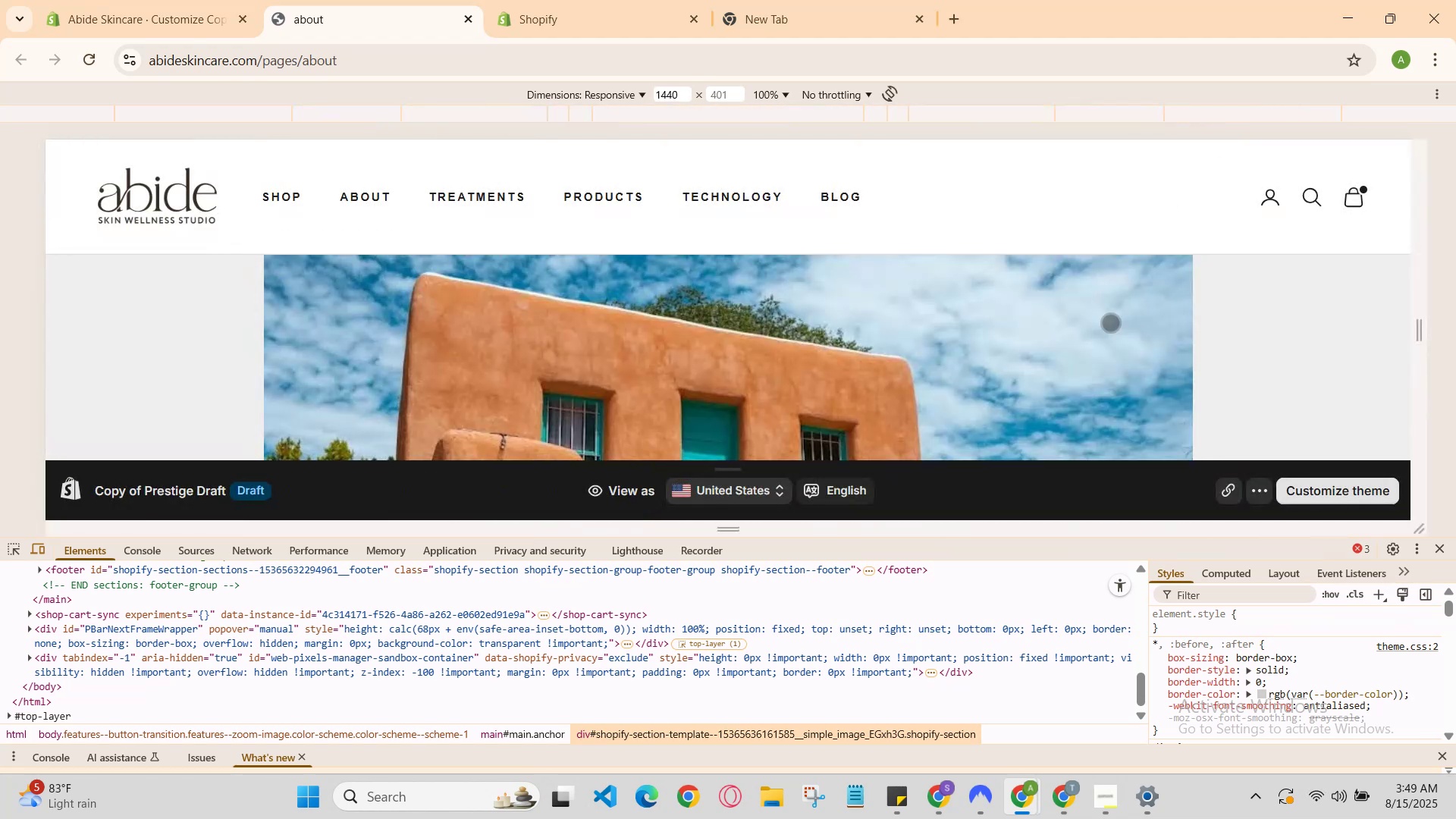 
scroll: coordinate [1100, 372], scroll_direction: down, amount: 3.0
 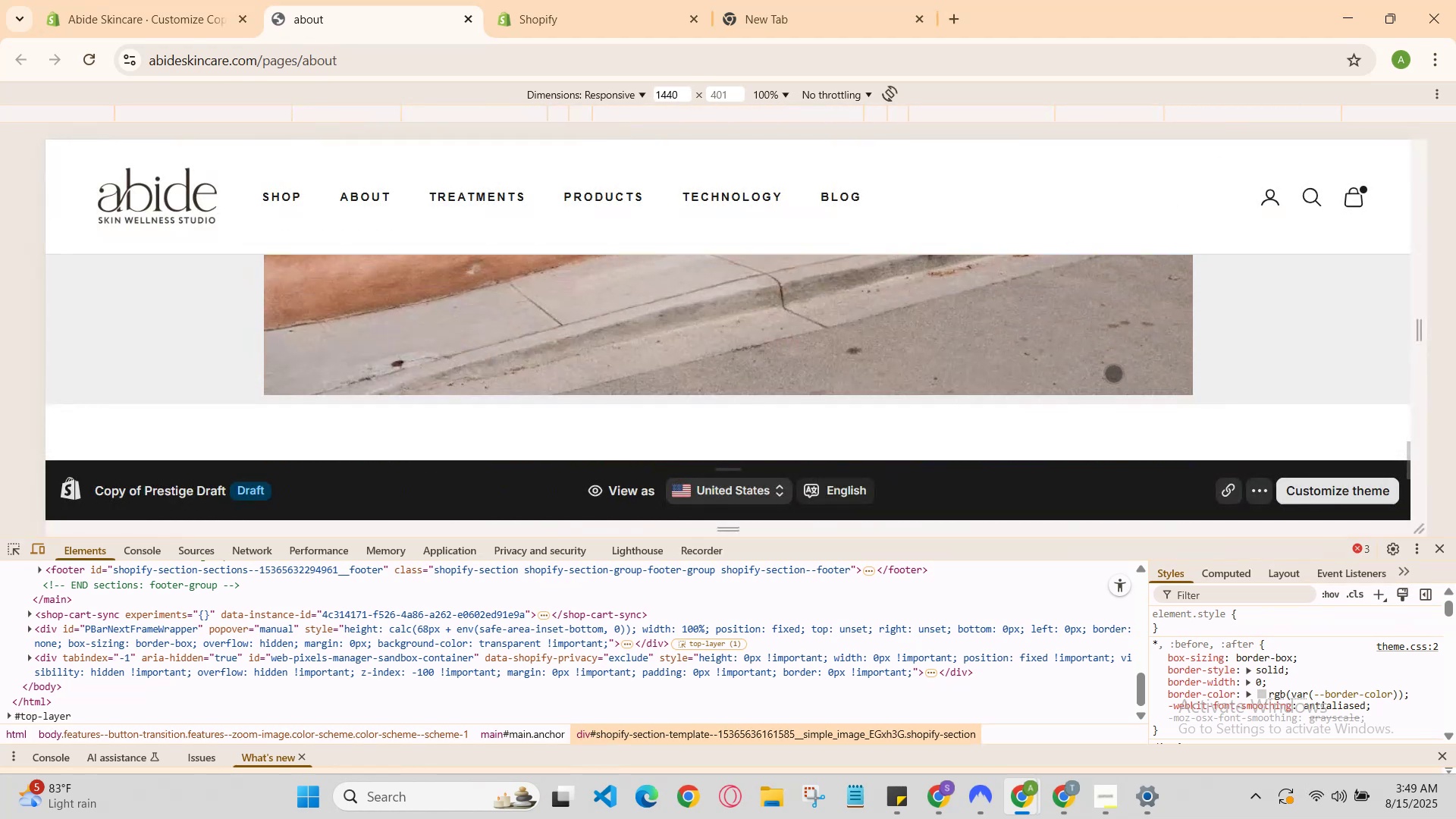 
right_click([1114, 373])
 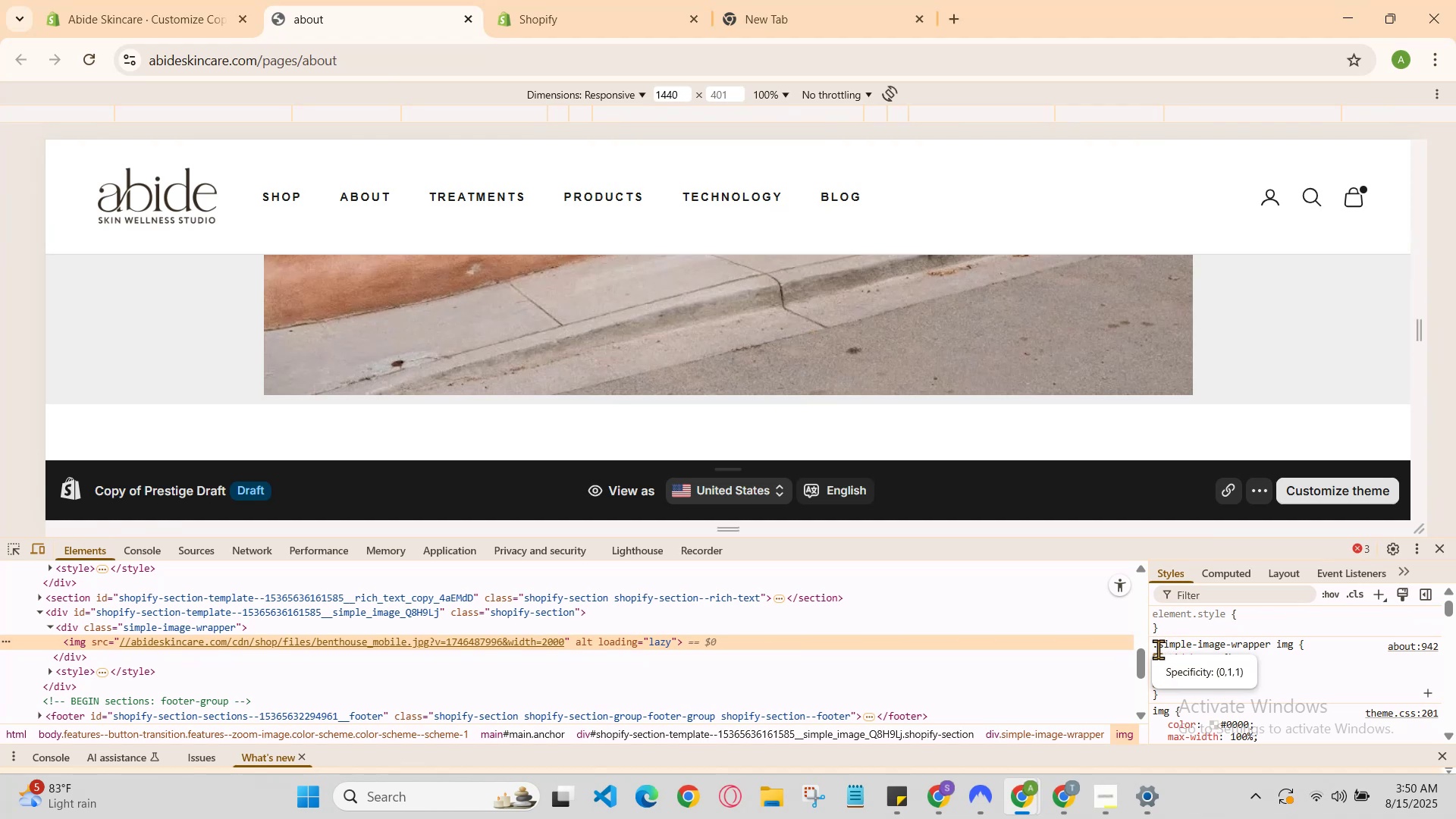 
left_click([1219, 654])
 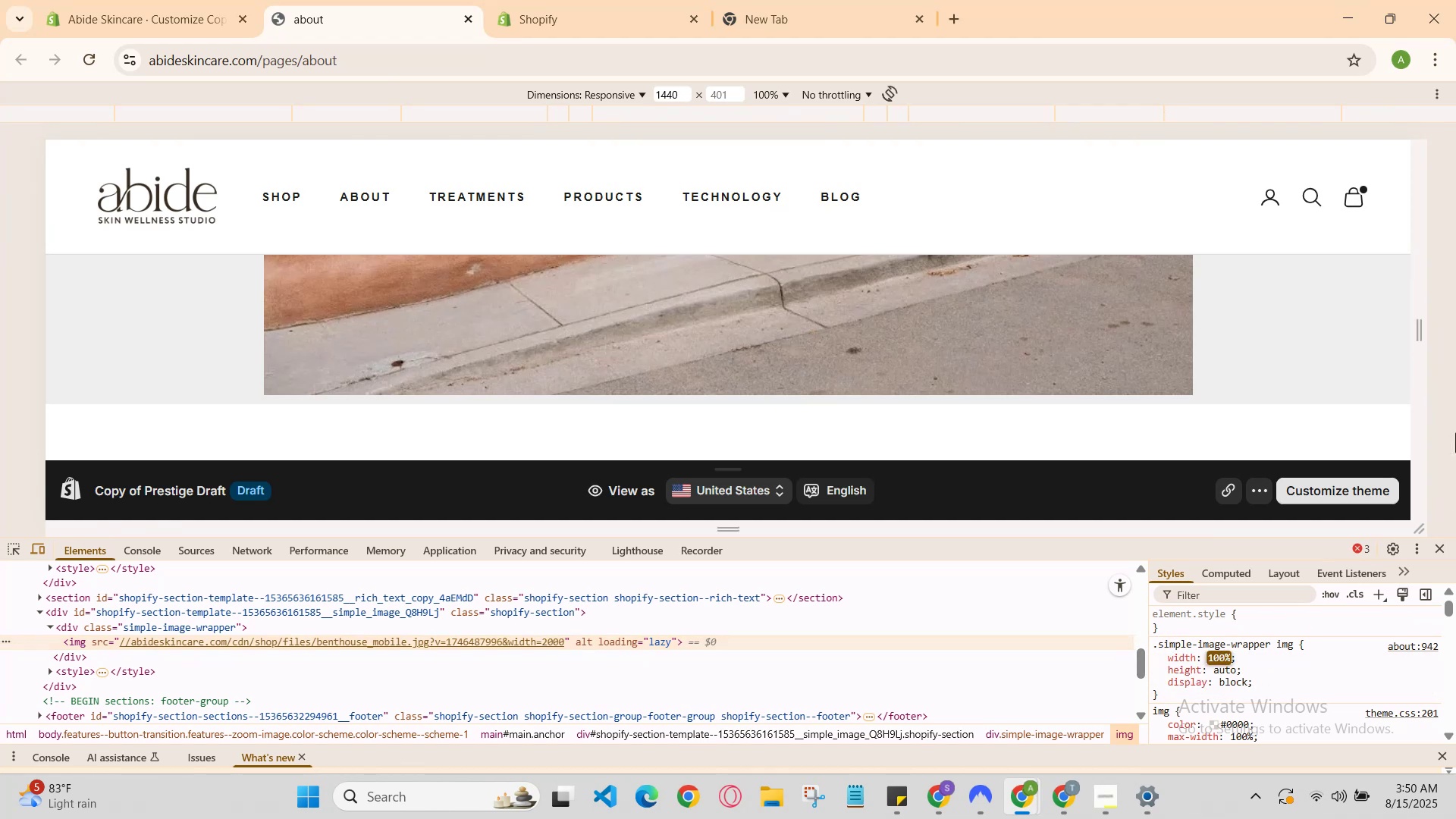 
key(ArrowUp)
 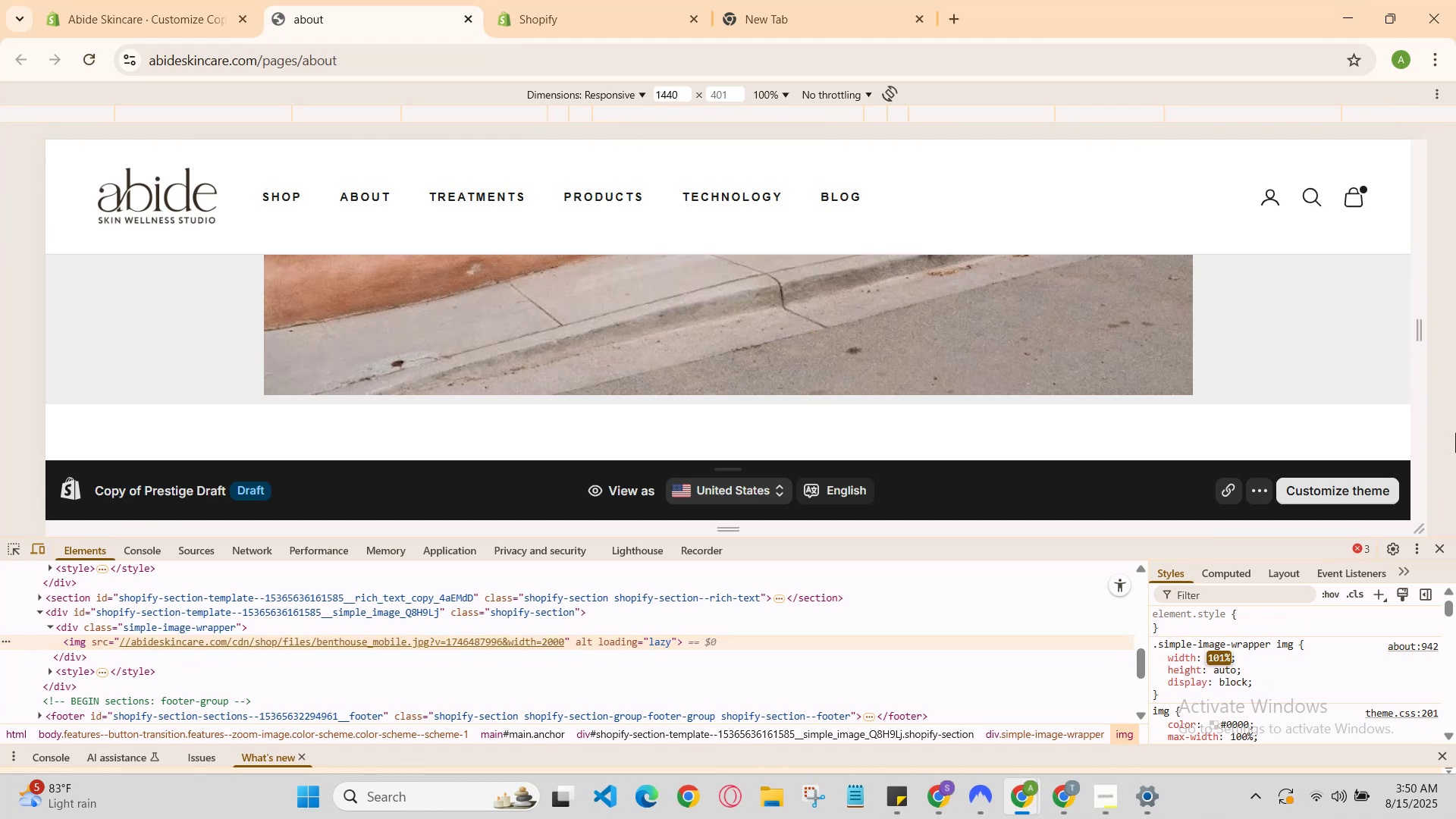 
key(ArrowUp)
 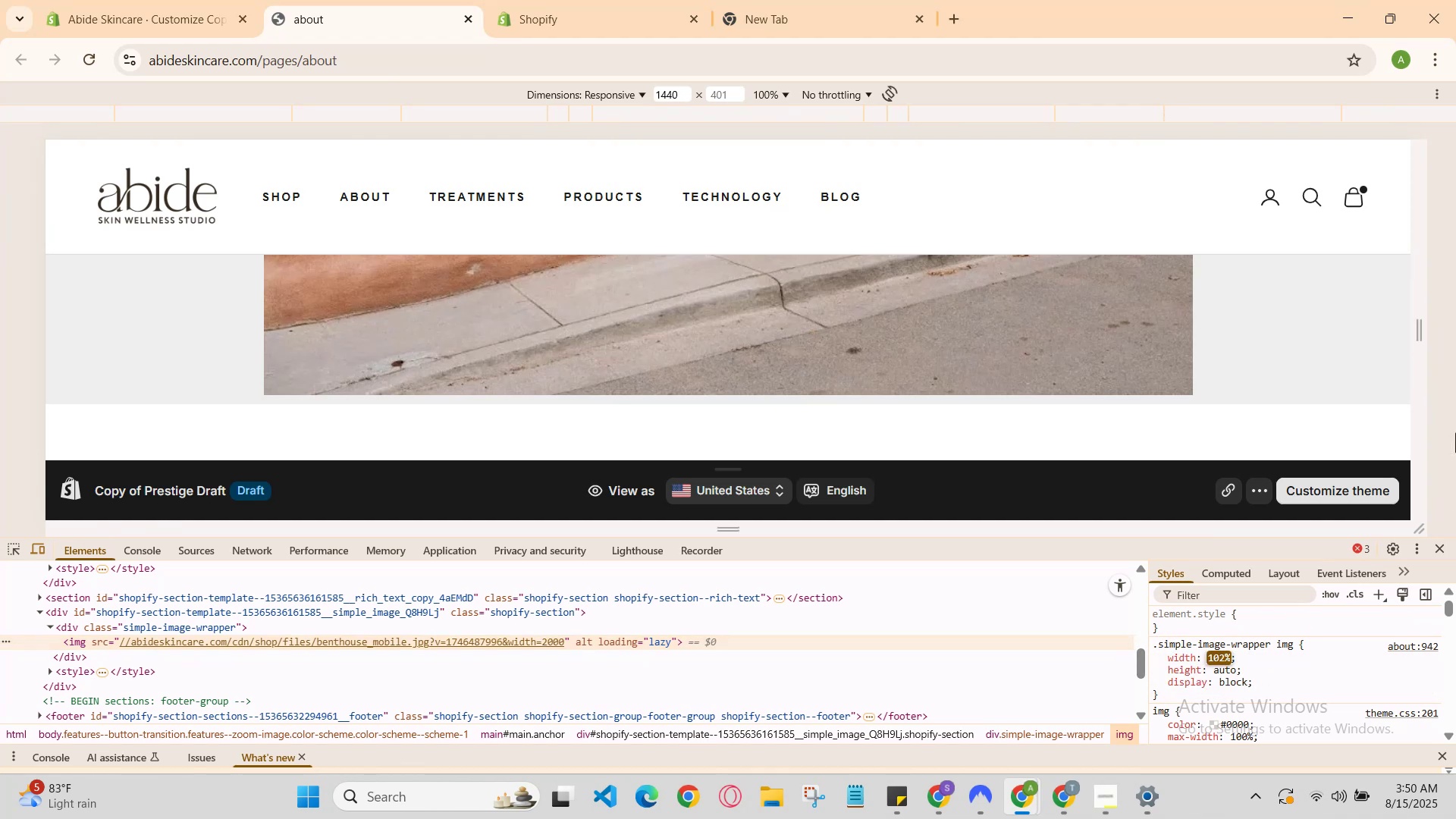 
key(ArrowDown)
 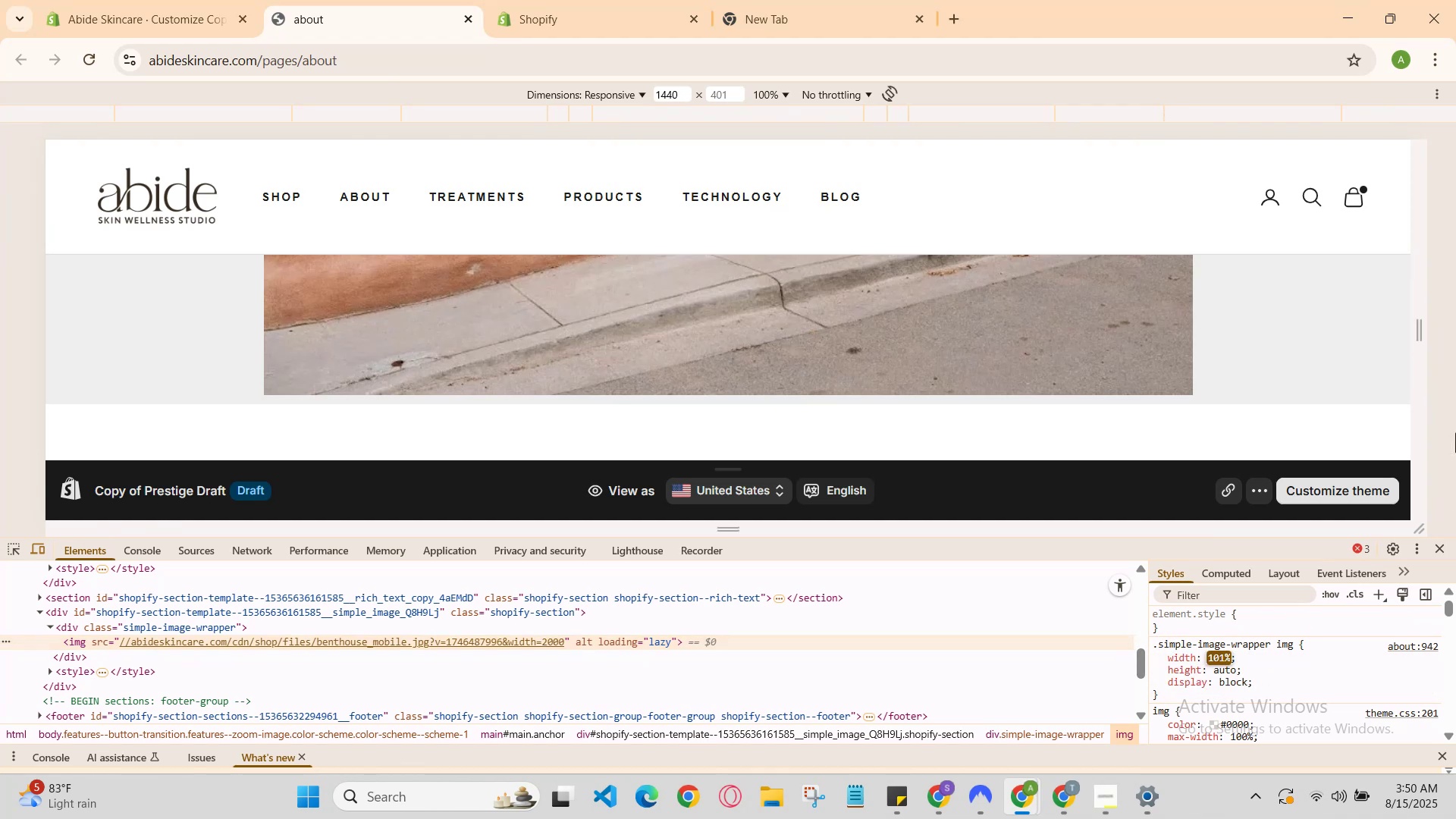 
key(ArrowDown)
 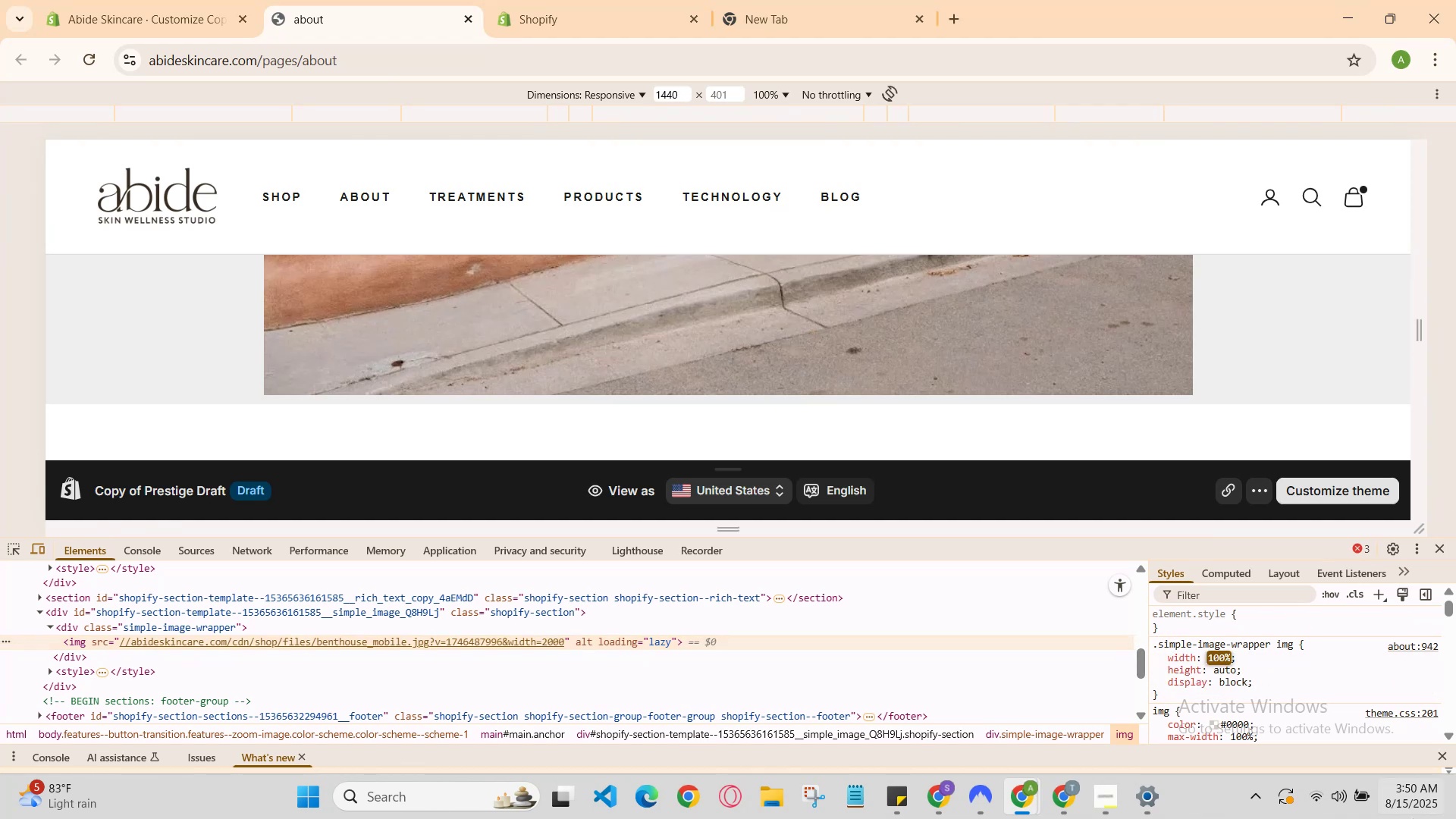 
scroll: coordinate [1260, 686], scroll_direction: down, amount: 5.0
 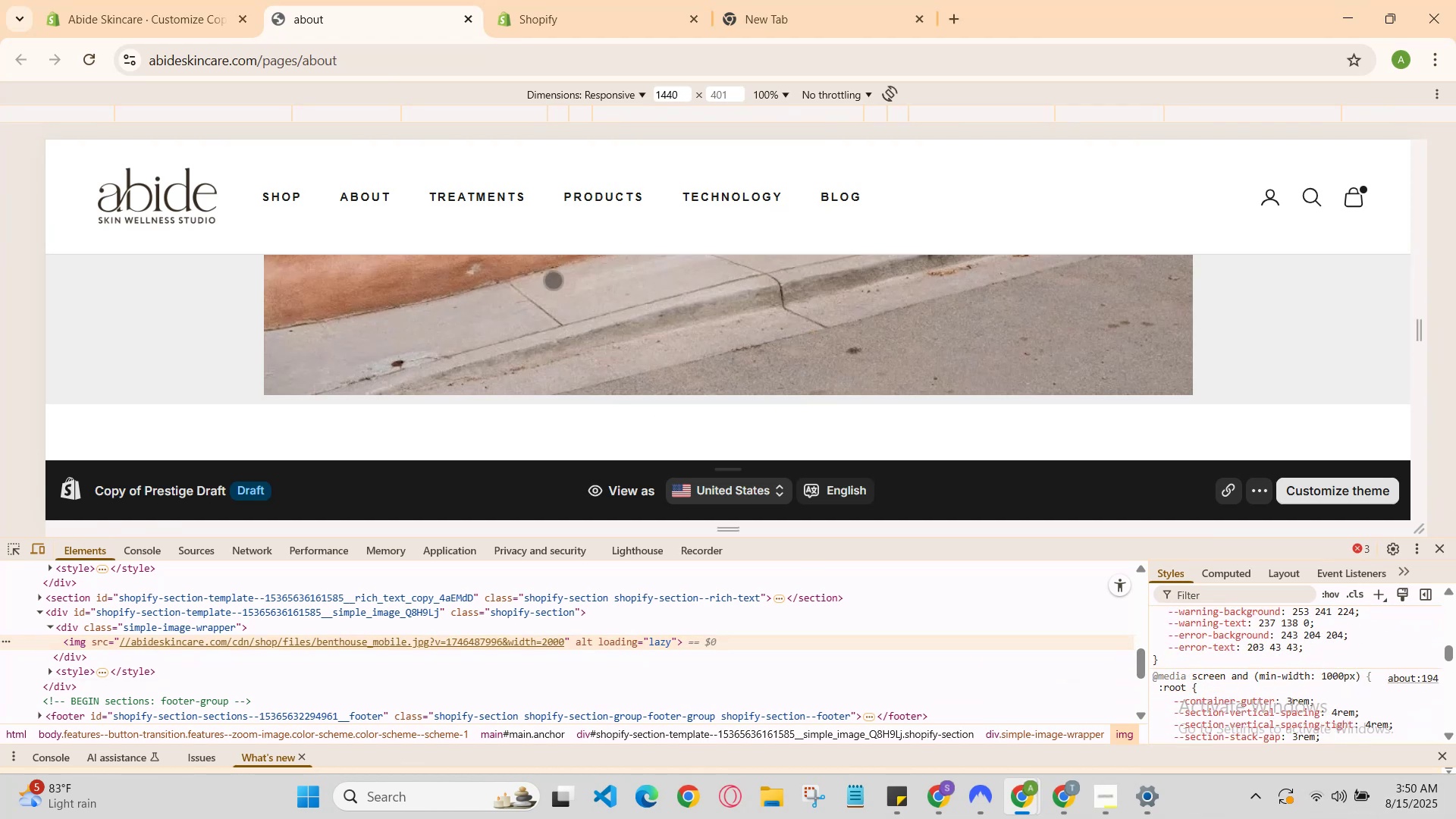 
scroll: coordinate [730, 284], scroll_direction: none, amount: 0.0
 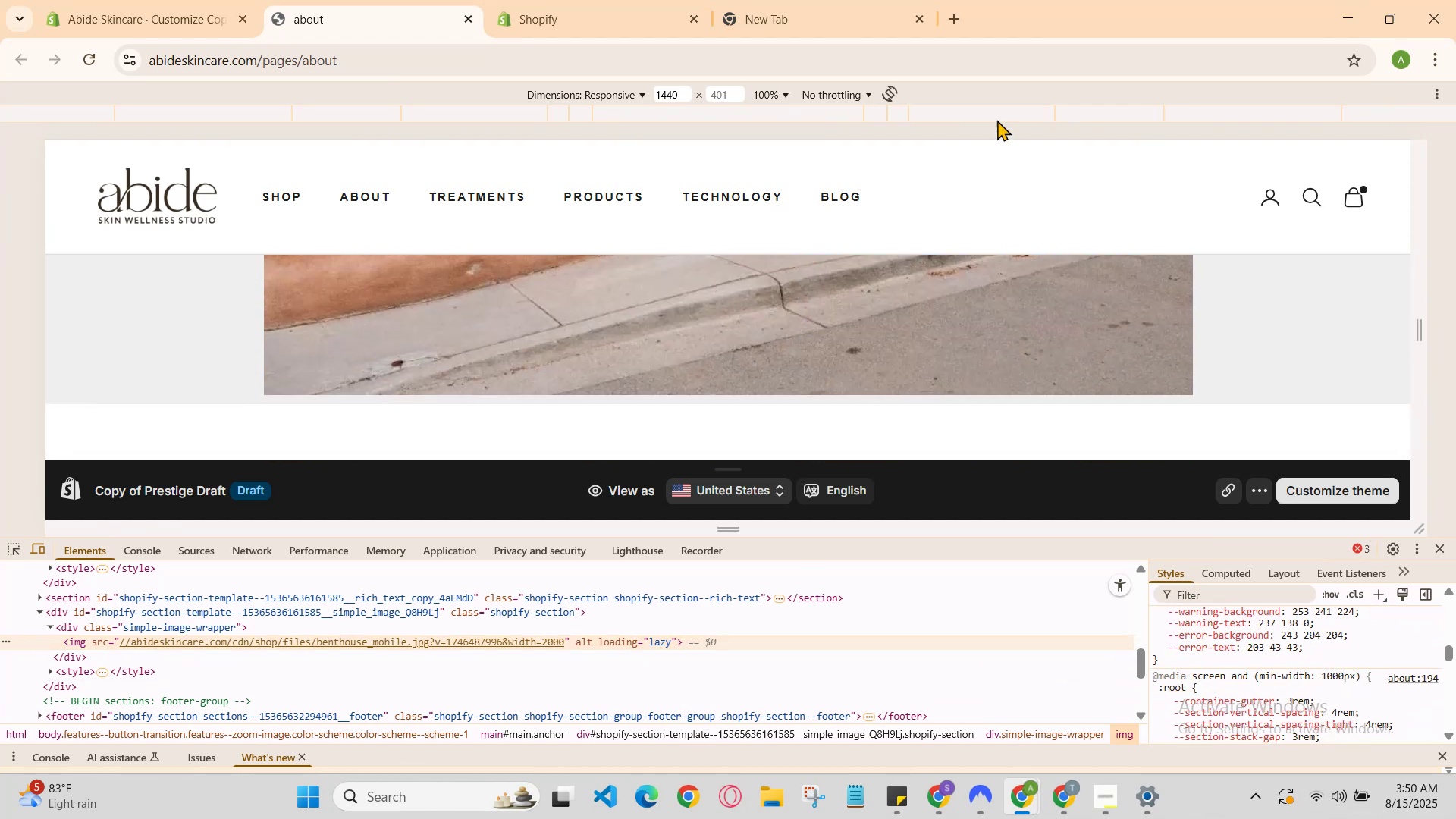 
left_click([994, 115])
 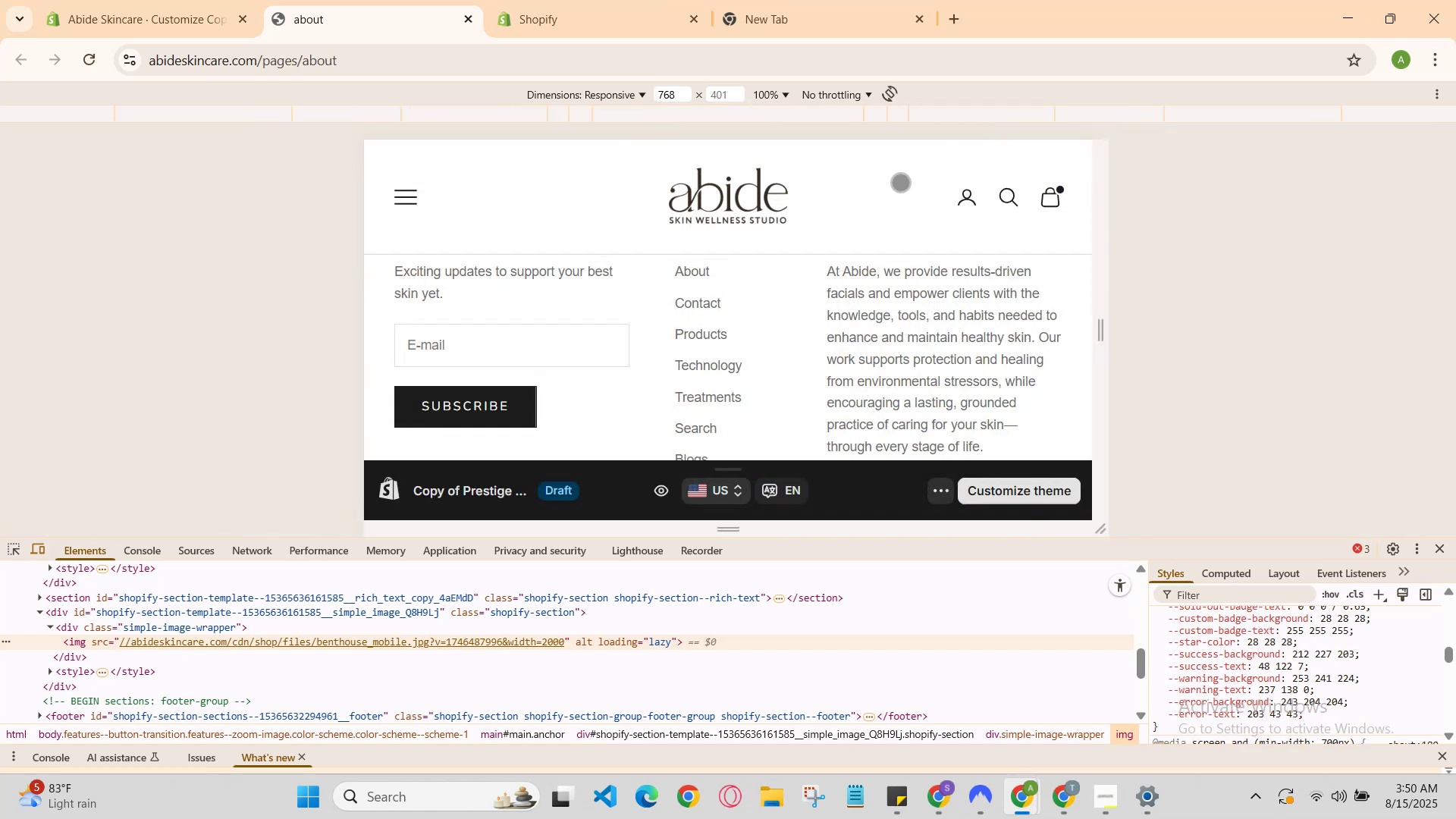 
scroll: coordinate [861, 362], scroll_direction: up, amount: 5.0
 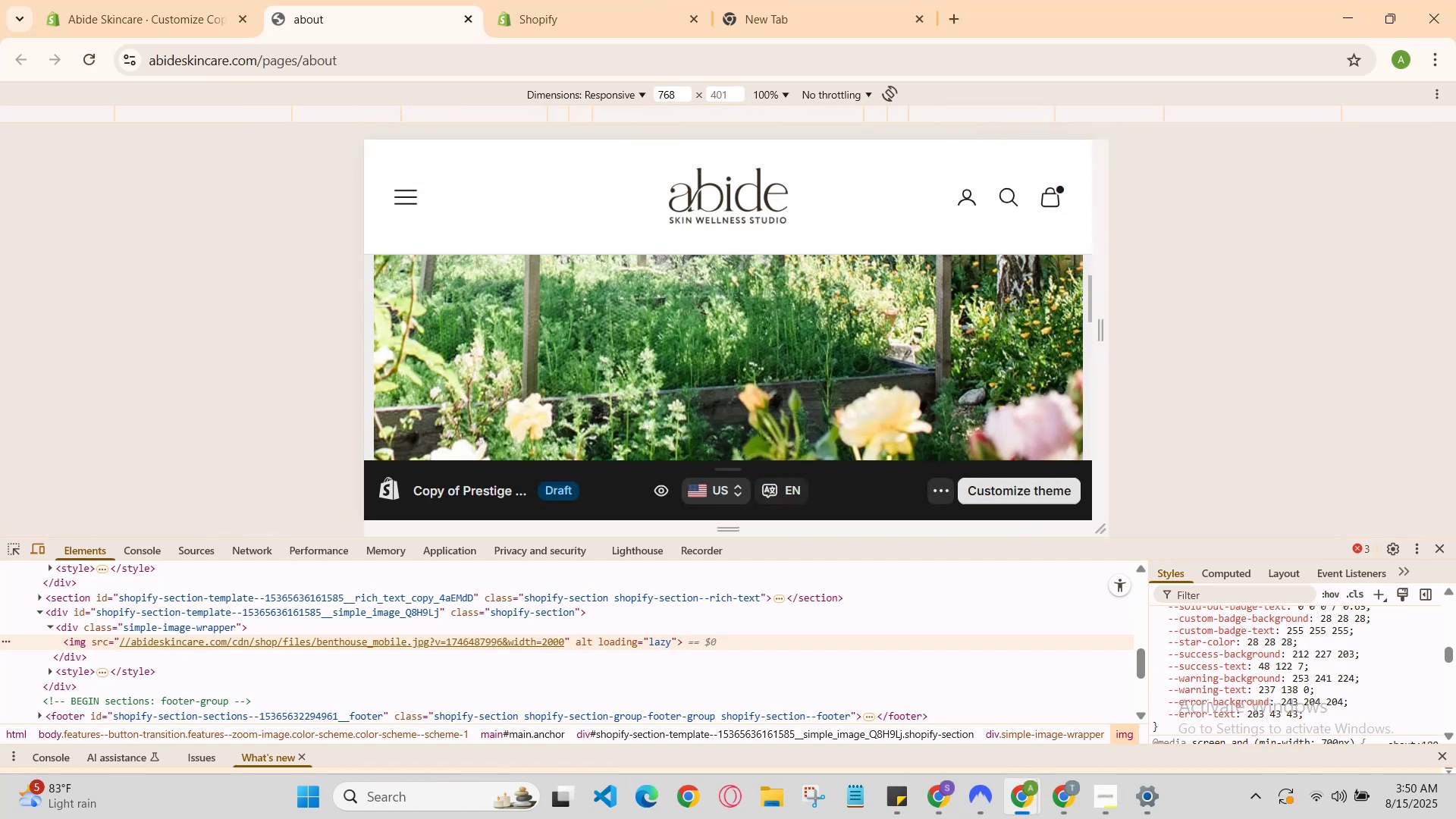 
scroll: coordinate [855, 337], scroll_direction: down, amount: 7.0
 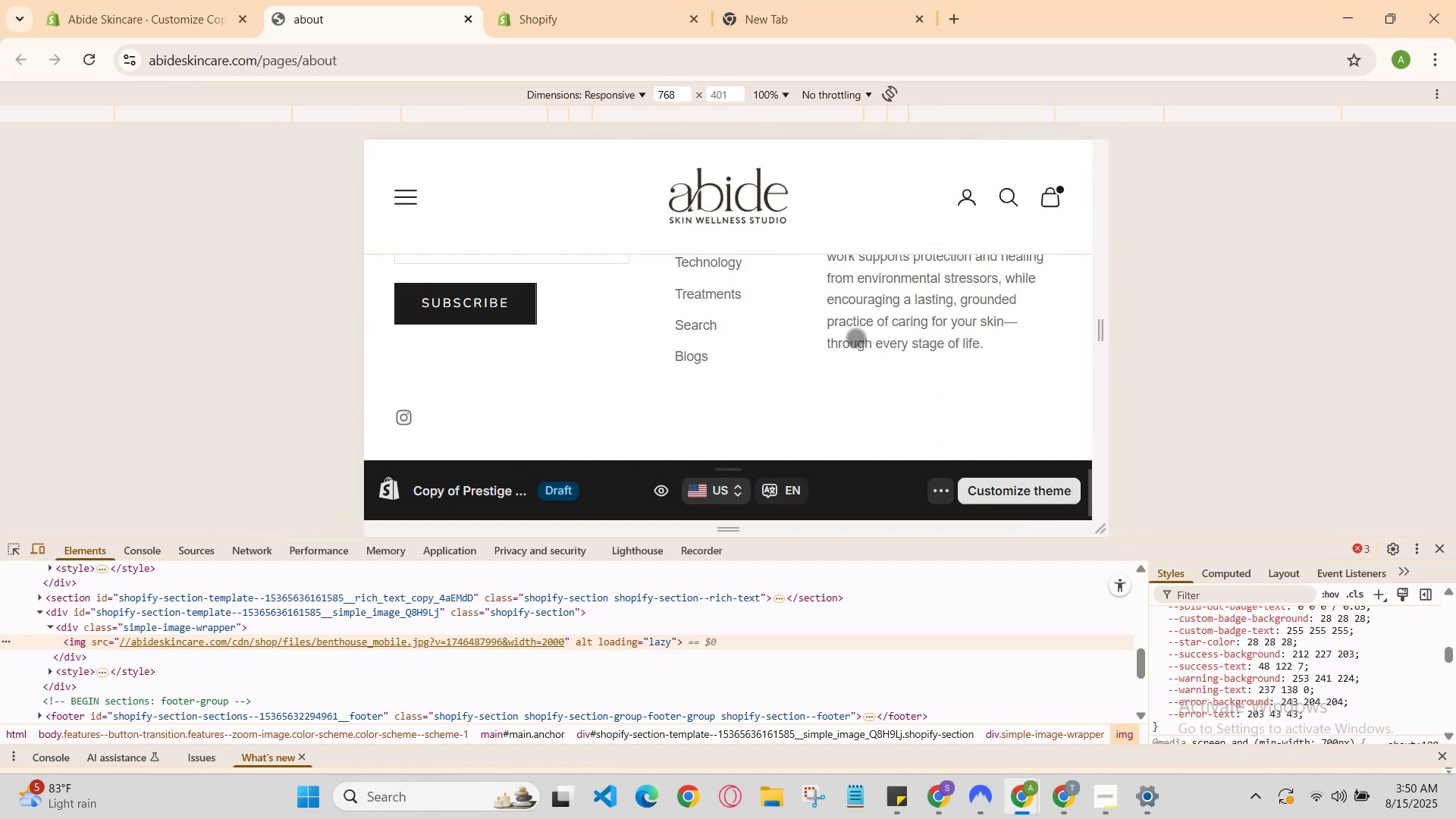 
scroll: coordinate [854, 347], scroll_direction: up, amount: 10.0
 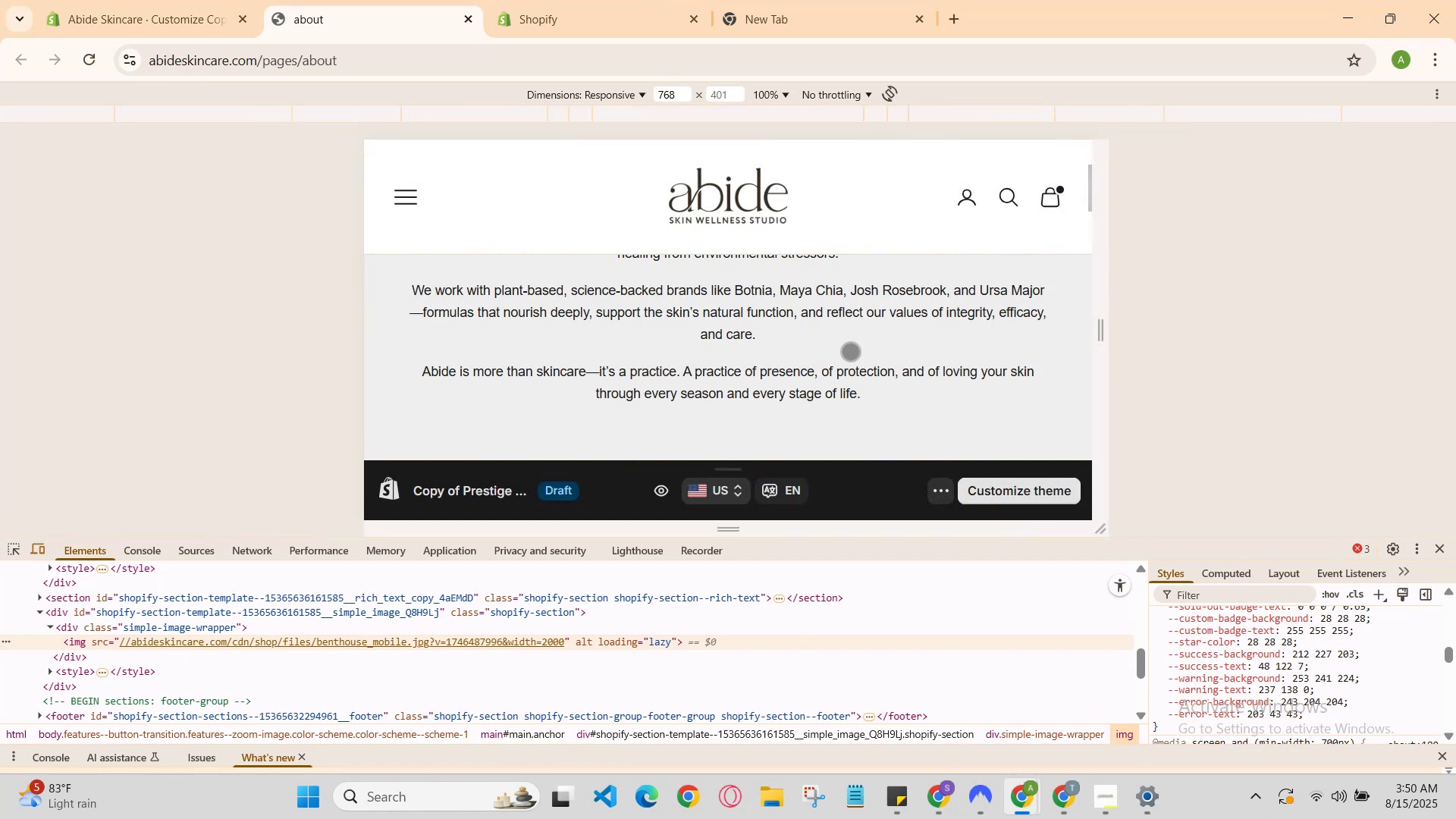 
scroll: coordinate [853, 349], scroll_direction: down, amount: 6.0
 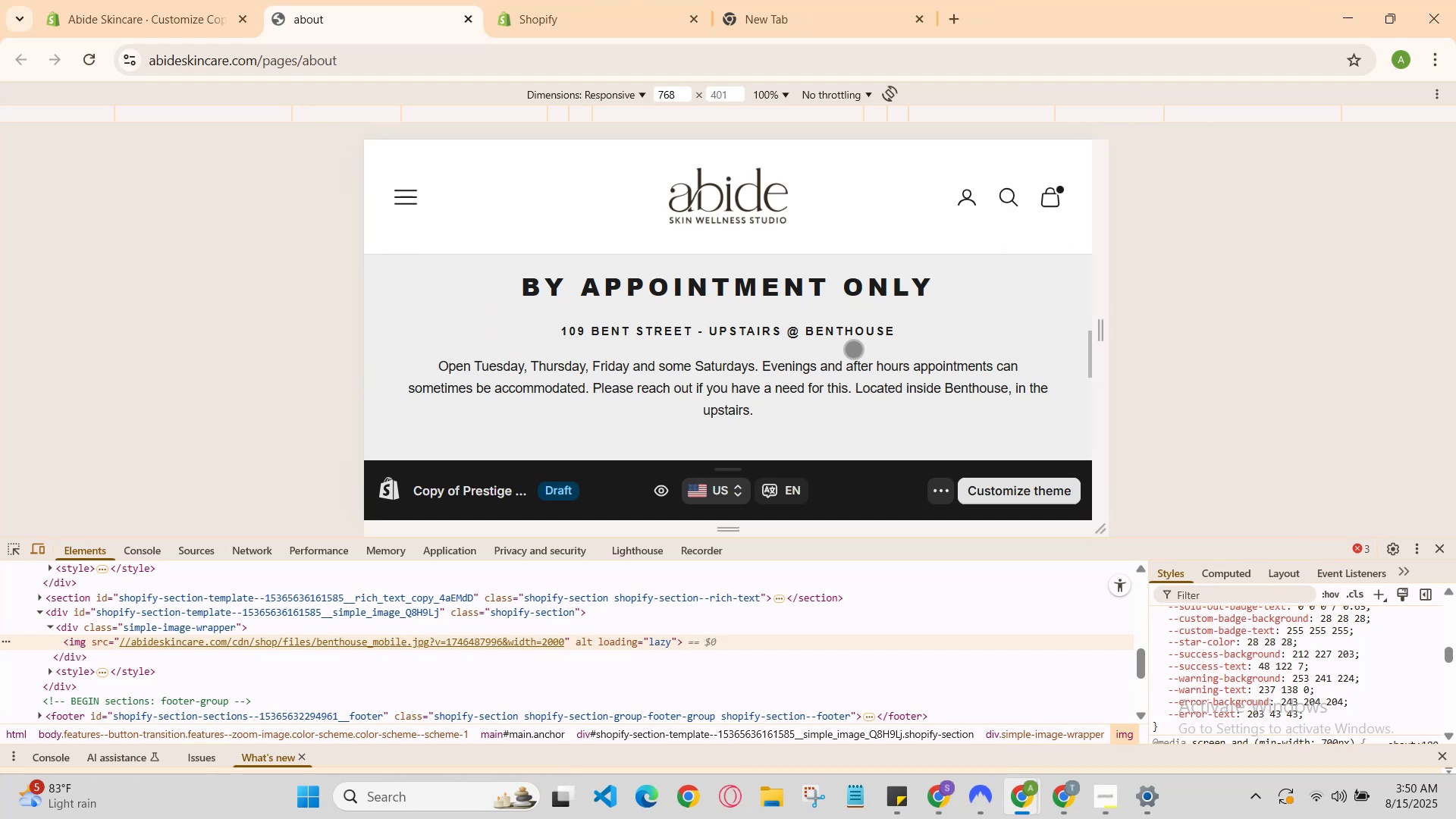 
scroll: coordinate [839, 218], scroll_direction: up, amount: 5.0
 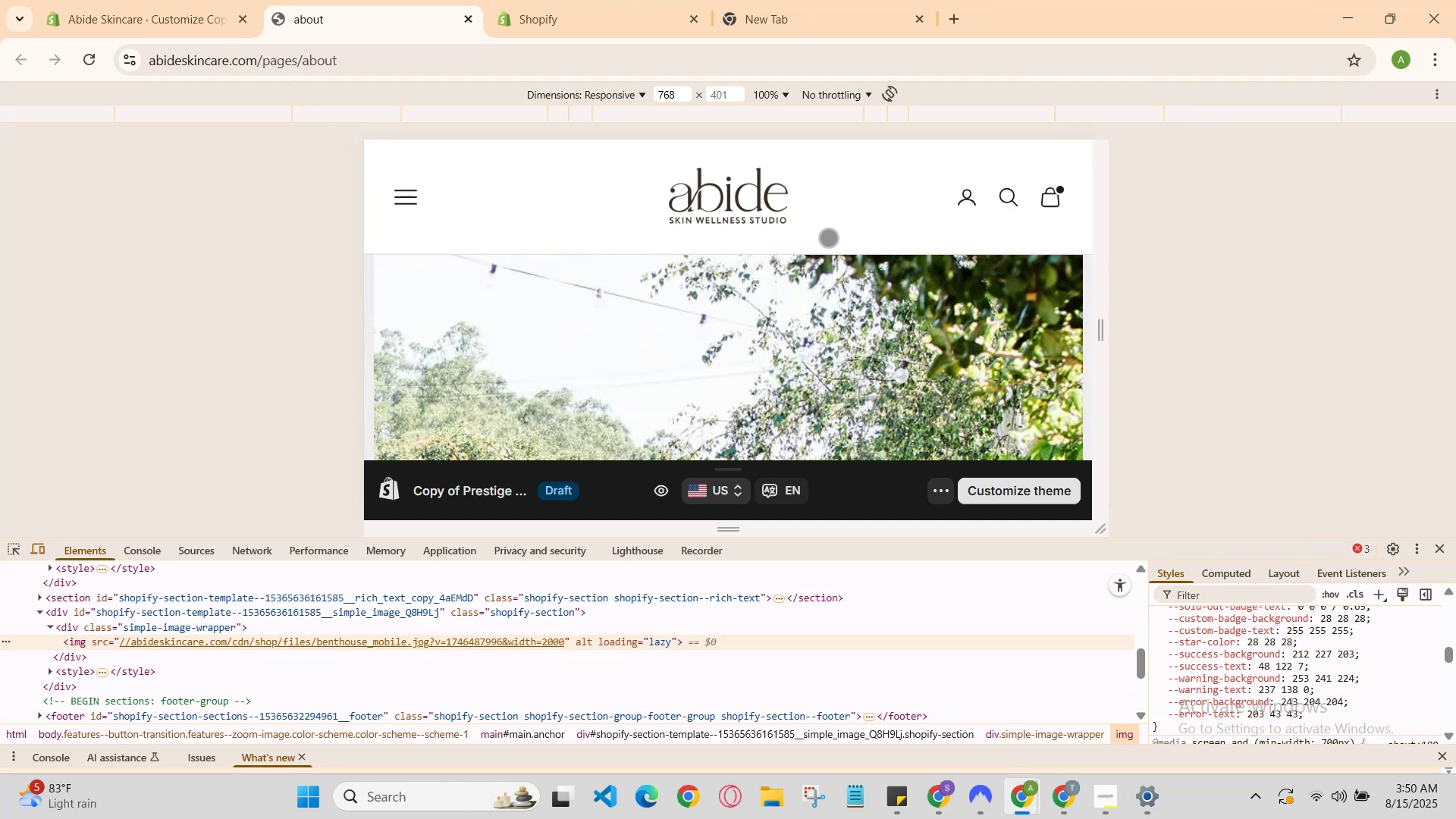 
scroll: coordinate [822, 241], scroll_direction: down, amount: 3.0
 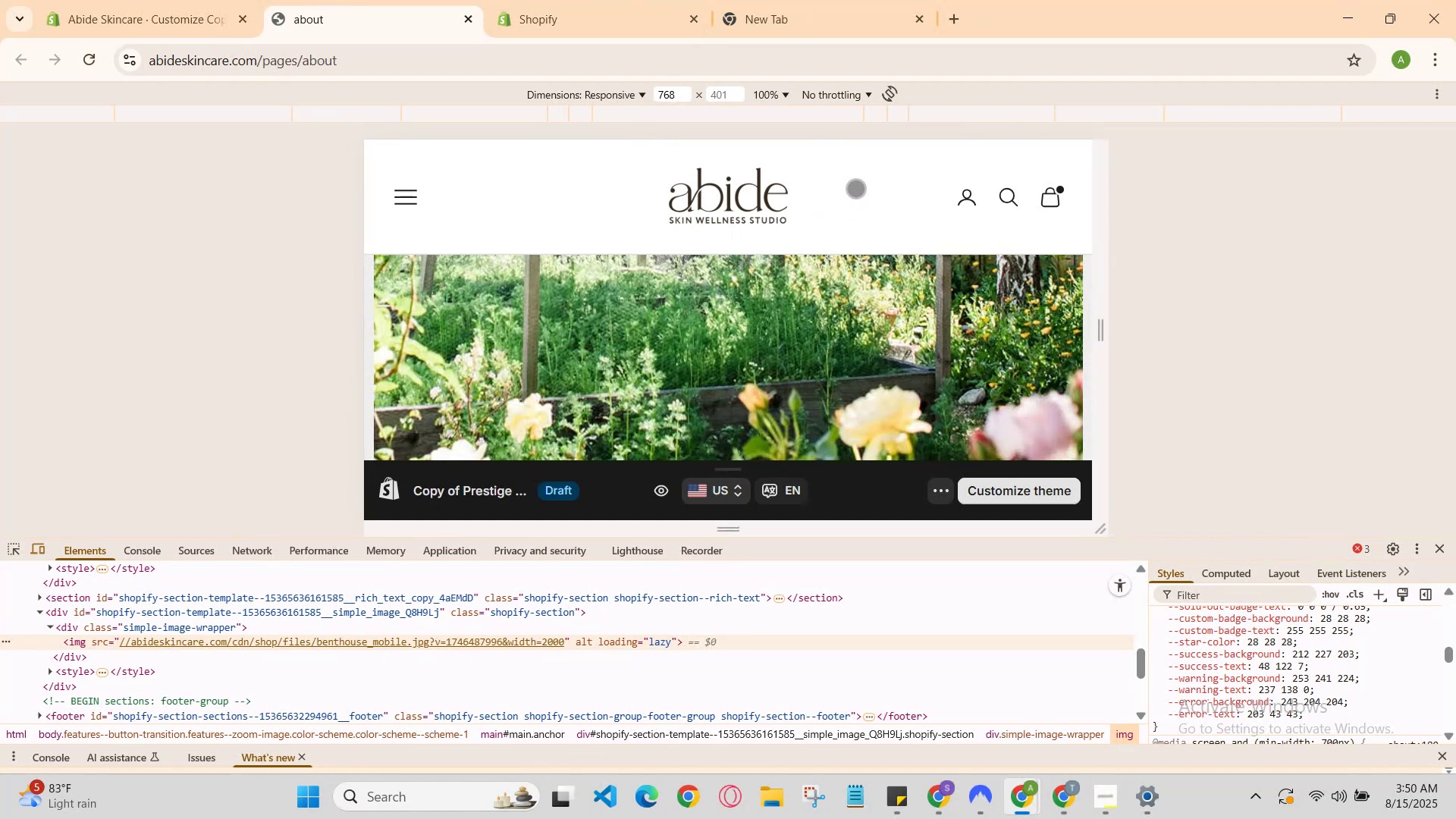 
scroll: coordinate [857, 139], scroll_direction: up, amount: 6.0
 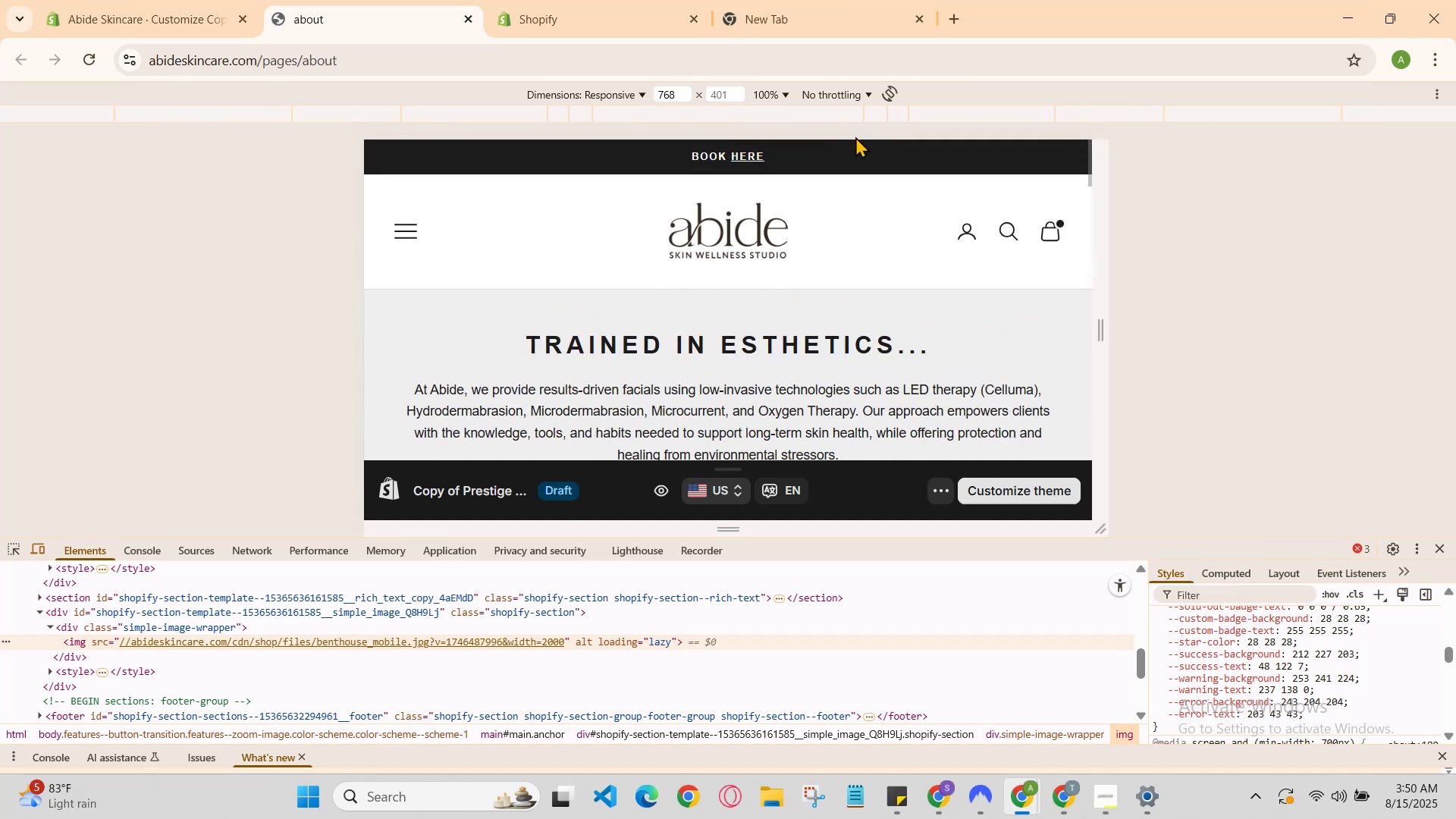 
scroll: coordinate [827, 214], scroll_direction: none, amount: 0.0
 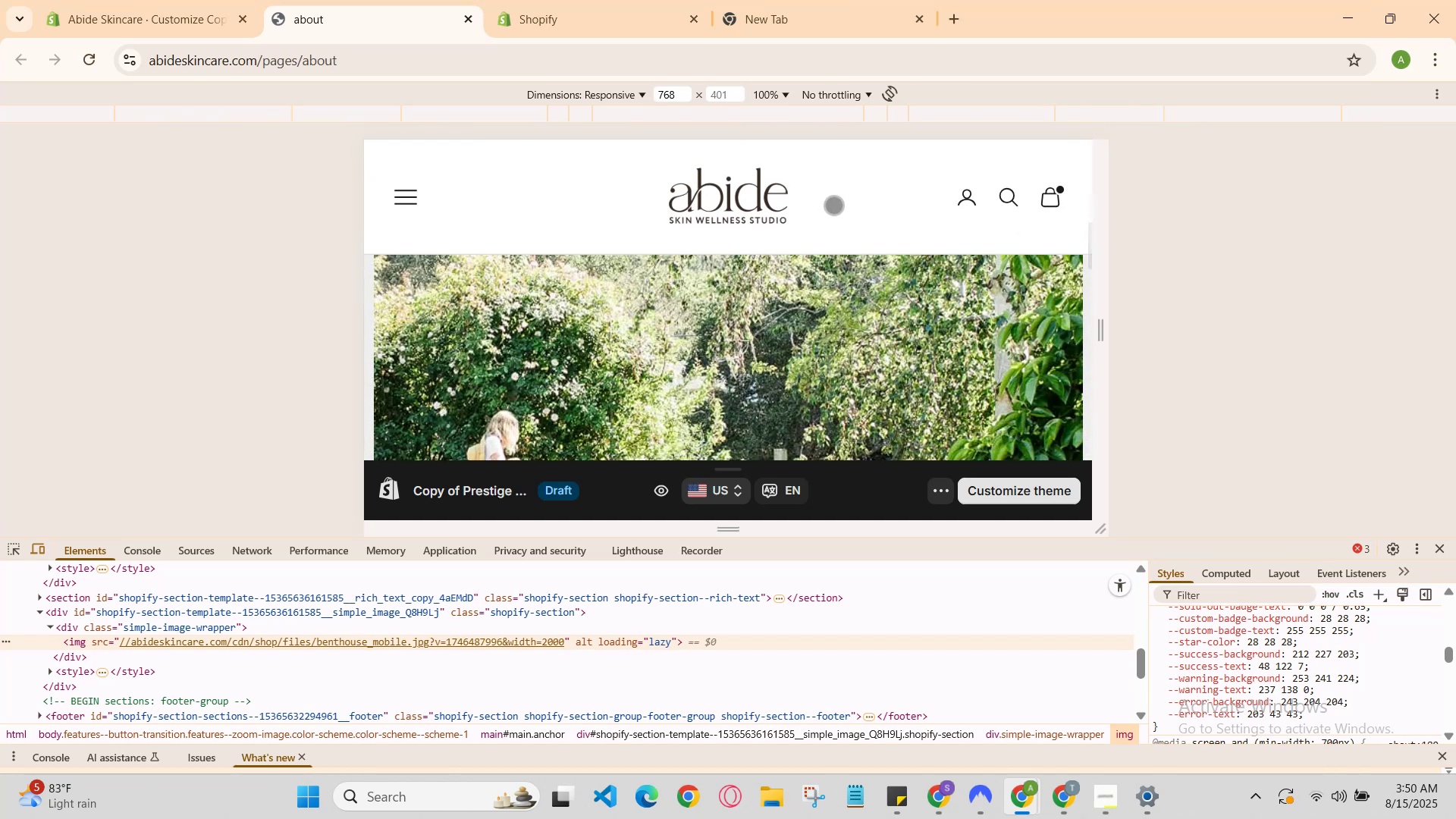 
scroll: coordinate [839, 199], scroll_direction: up, amount: 2.0
 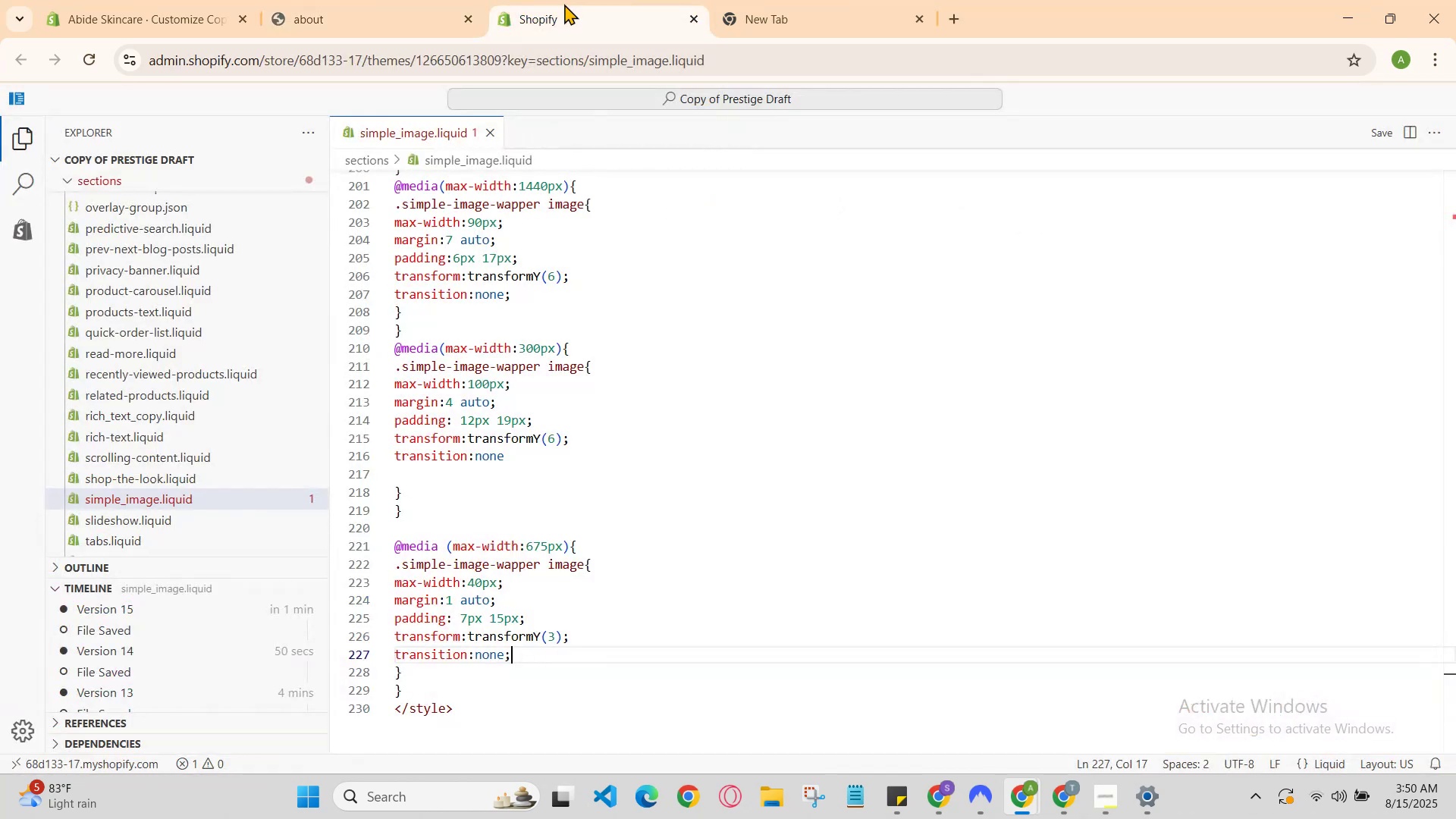 
scroll: coordinate [592, 643], scroll_direction: down, amount: 1.0
 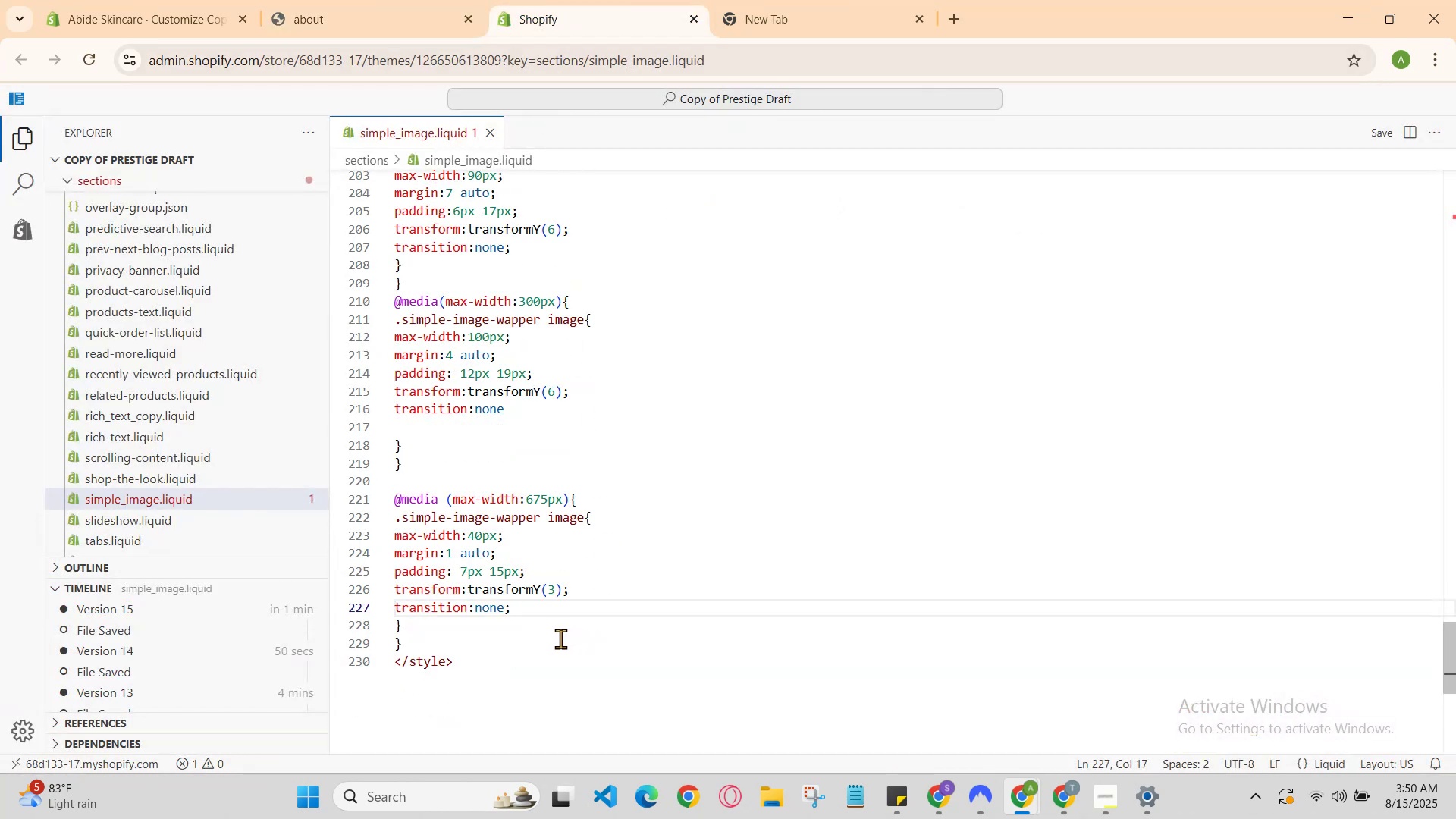 
left_click([560, 639])
 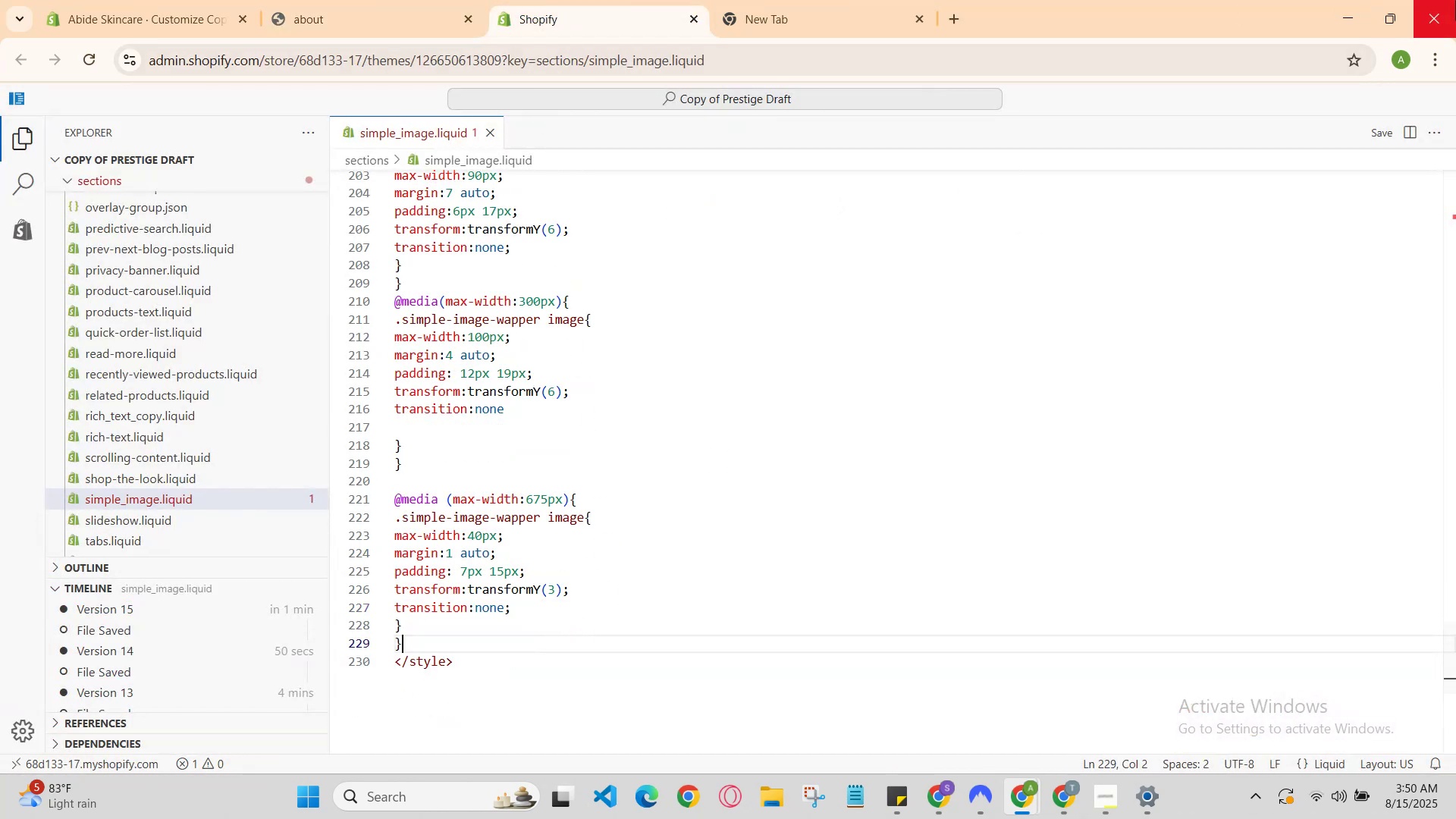 
key(Enter)
 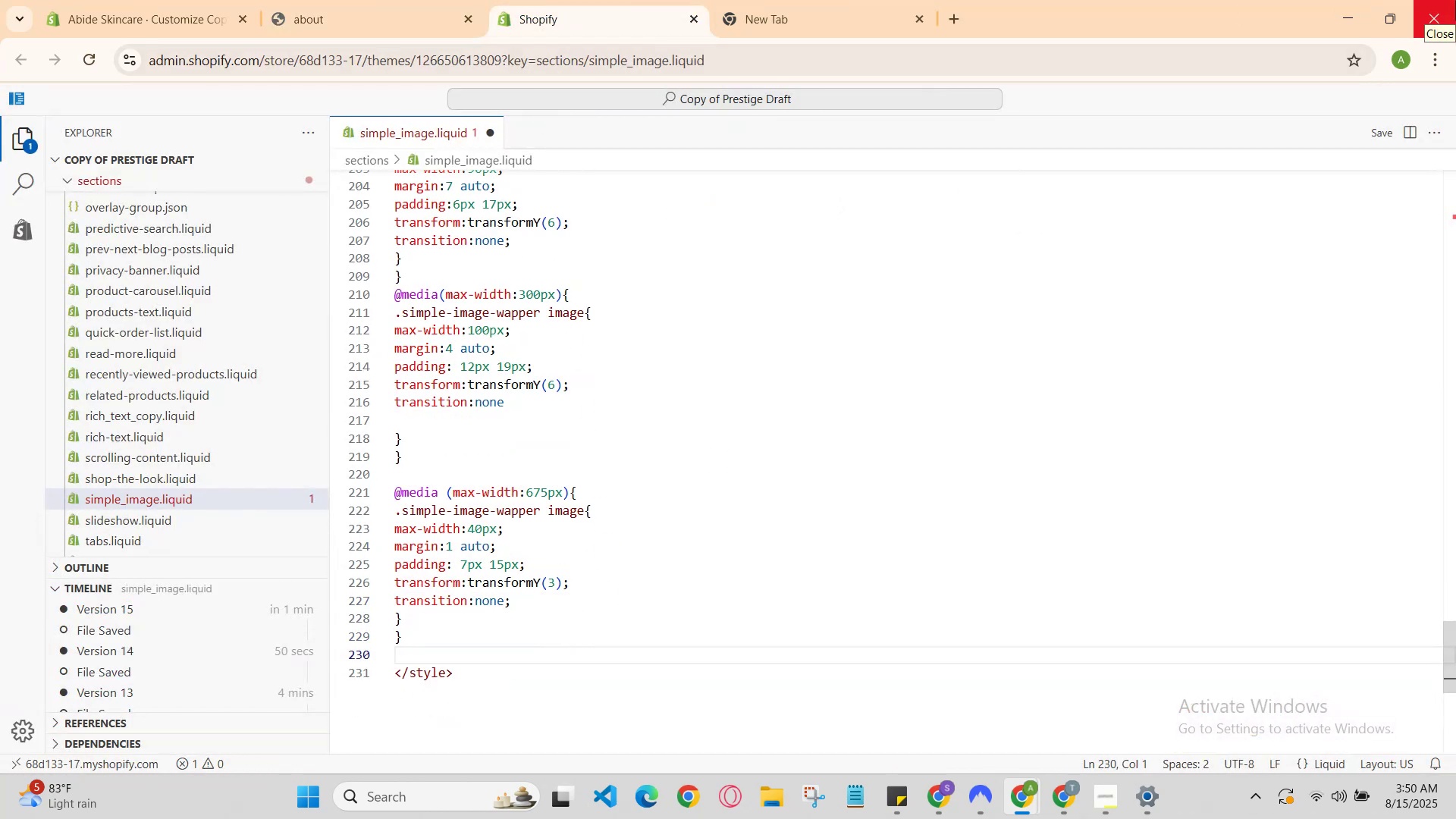 
type(@meida)
key(Backspace)
key(Backspace)
key(Backspace)
key(Backspace)
type(ide)
key(Backspace)
key(Backspace)
key(Backspace)
type(ediamax-width:745px)
 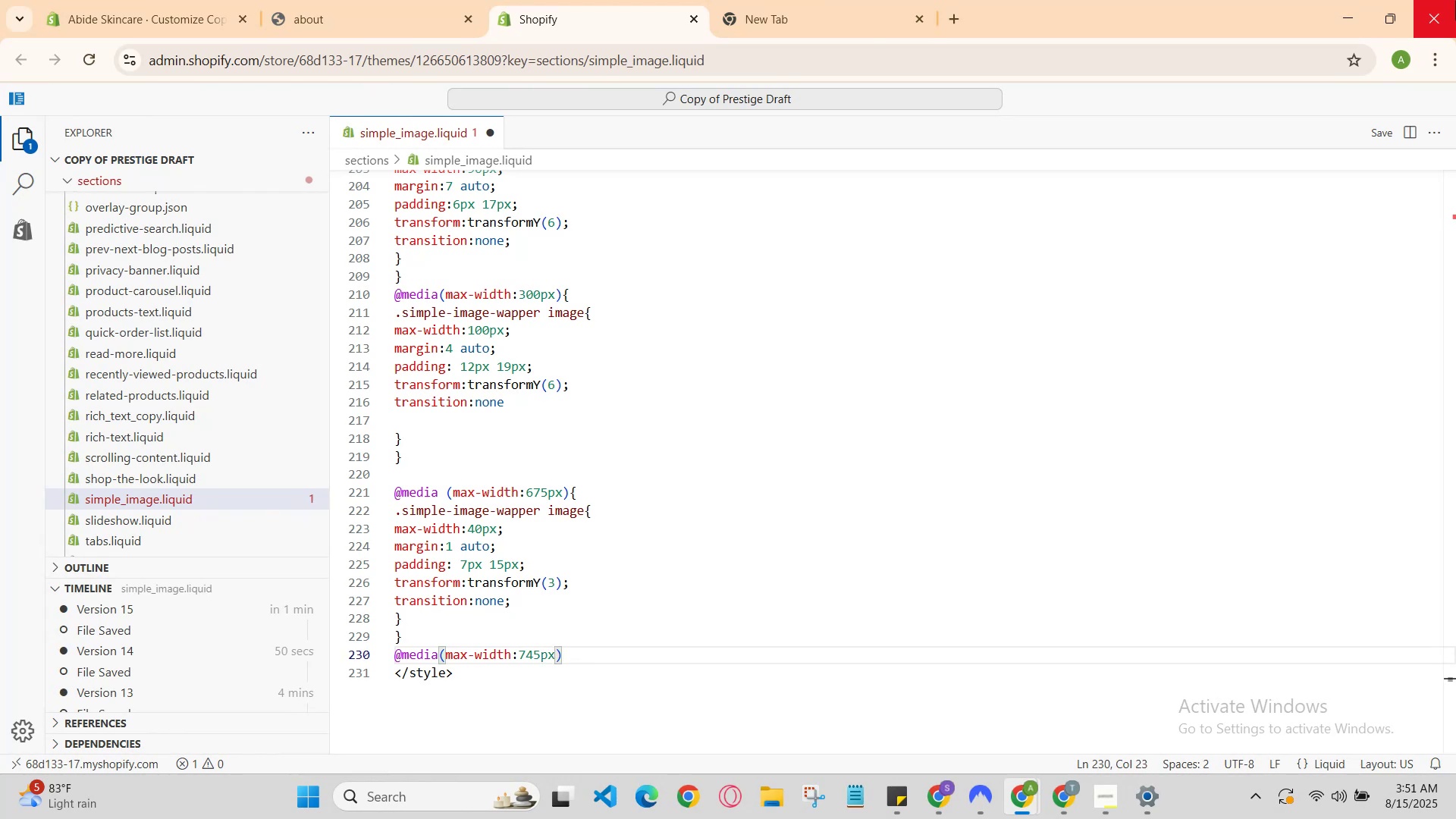 
hold_key(key=9, duration=0.31)
 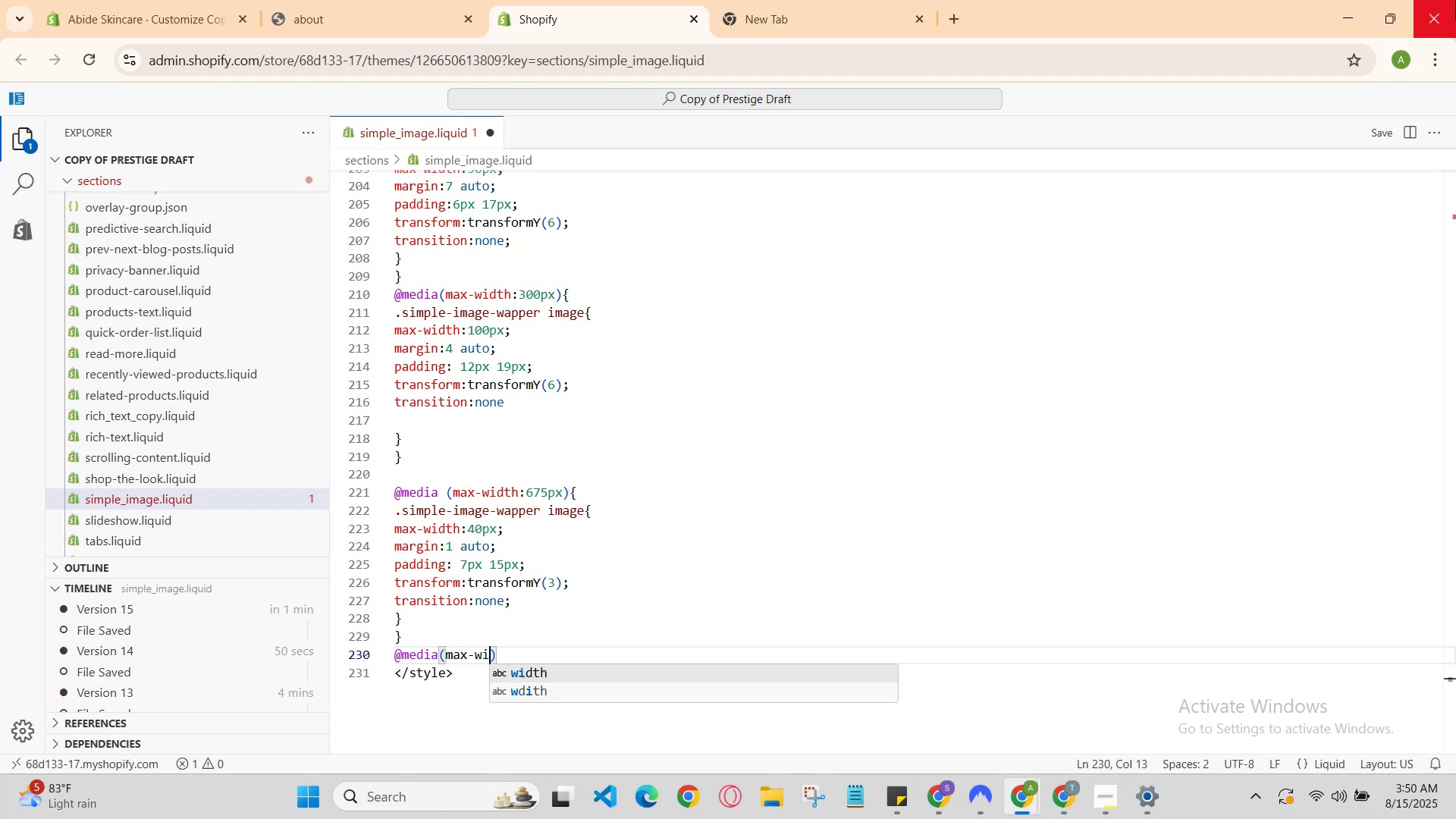 
key(ArrowRight)
 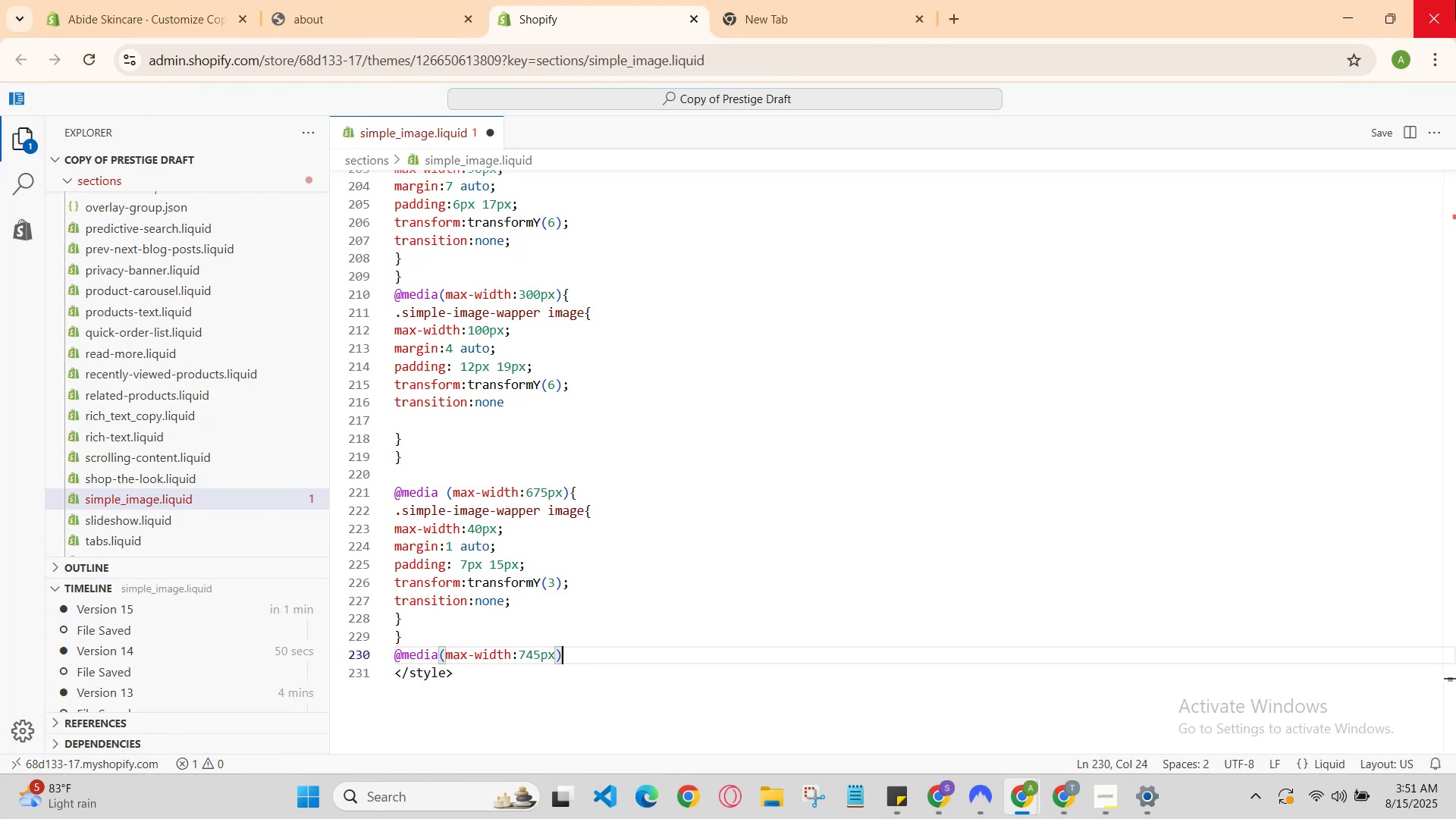 
key(Shift+BracketLeft)
 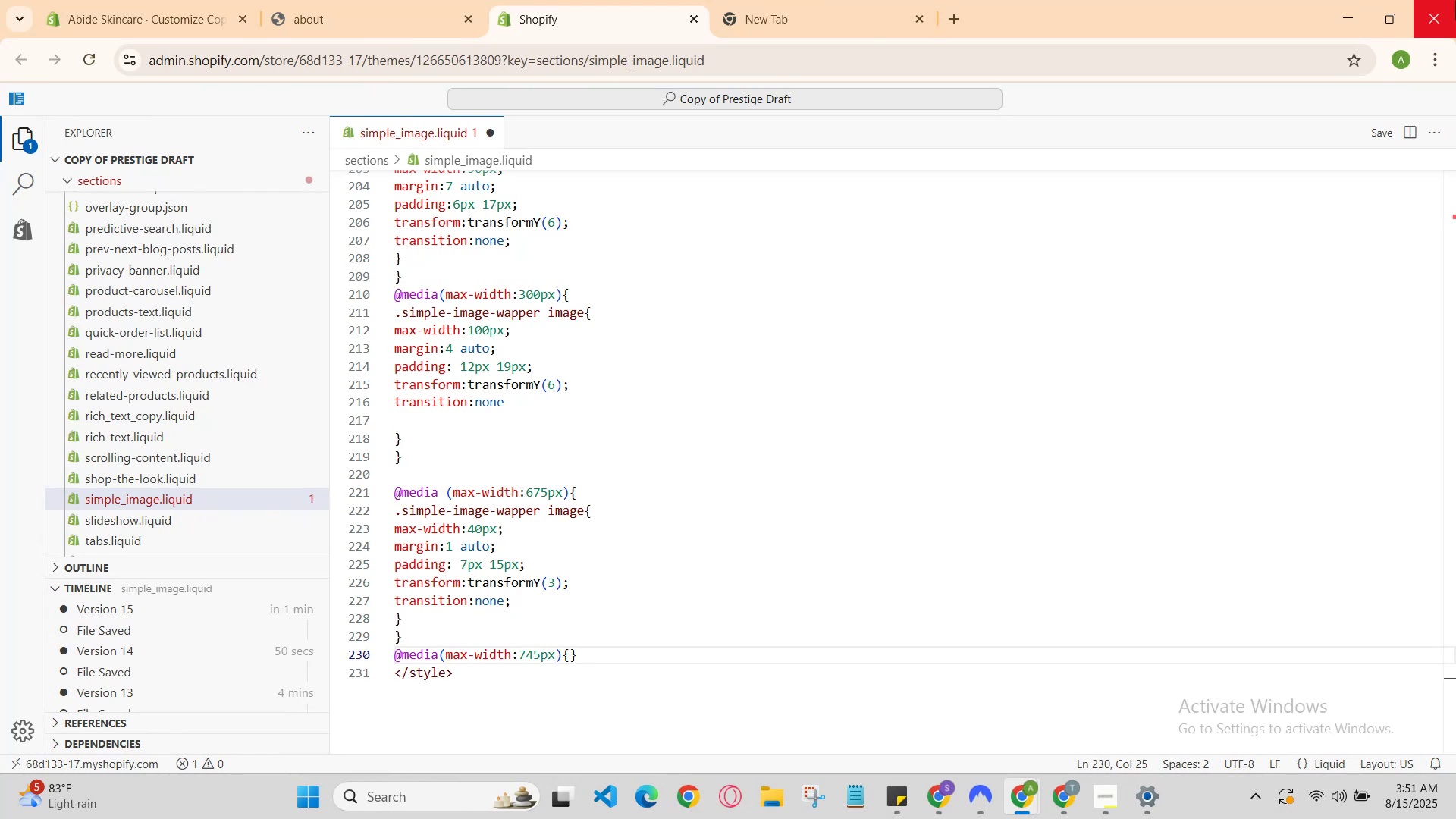 
key(Enter)
 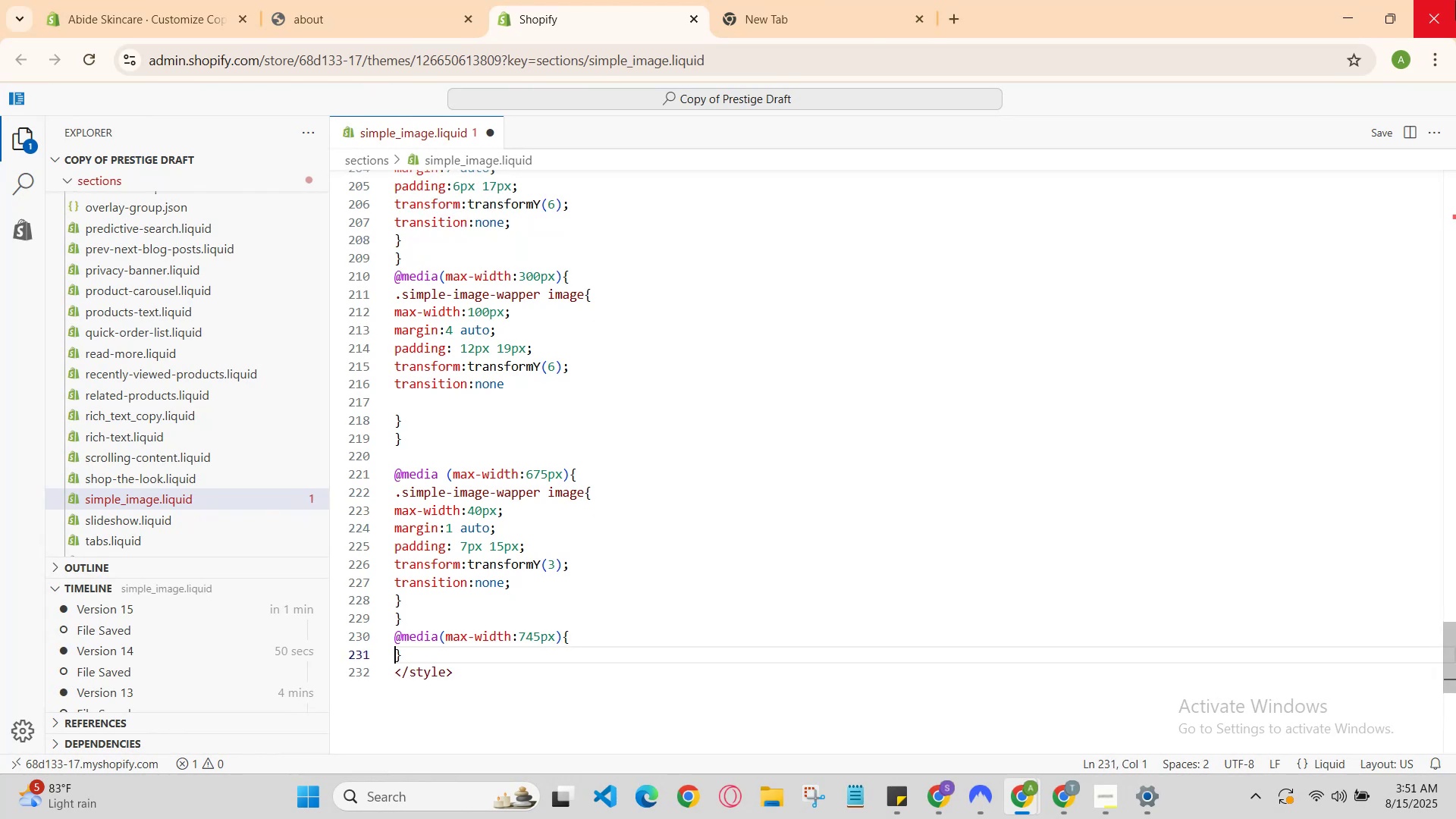 
key(Enter)
 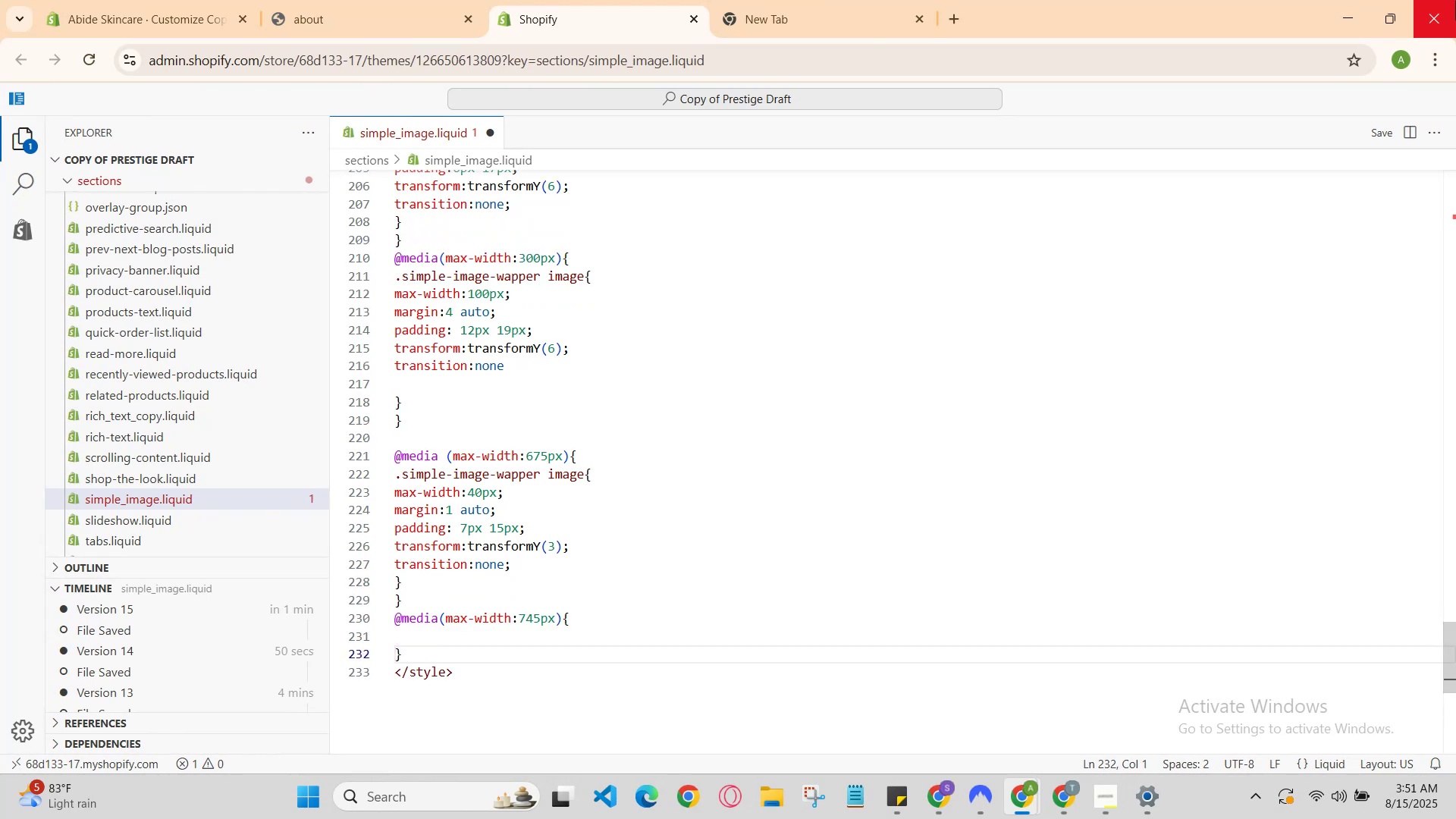 
key(ArrowUp)
 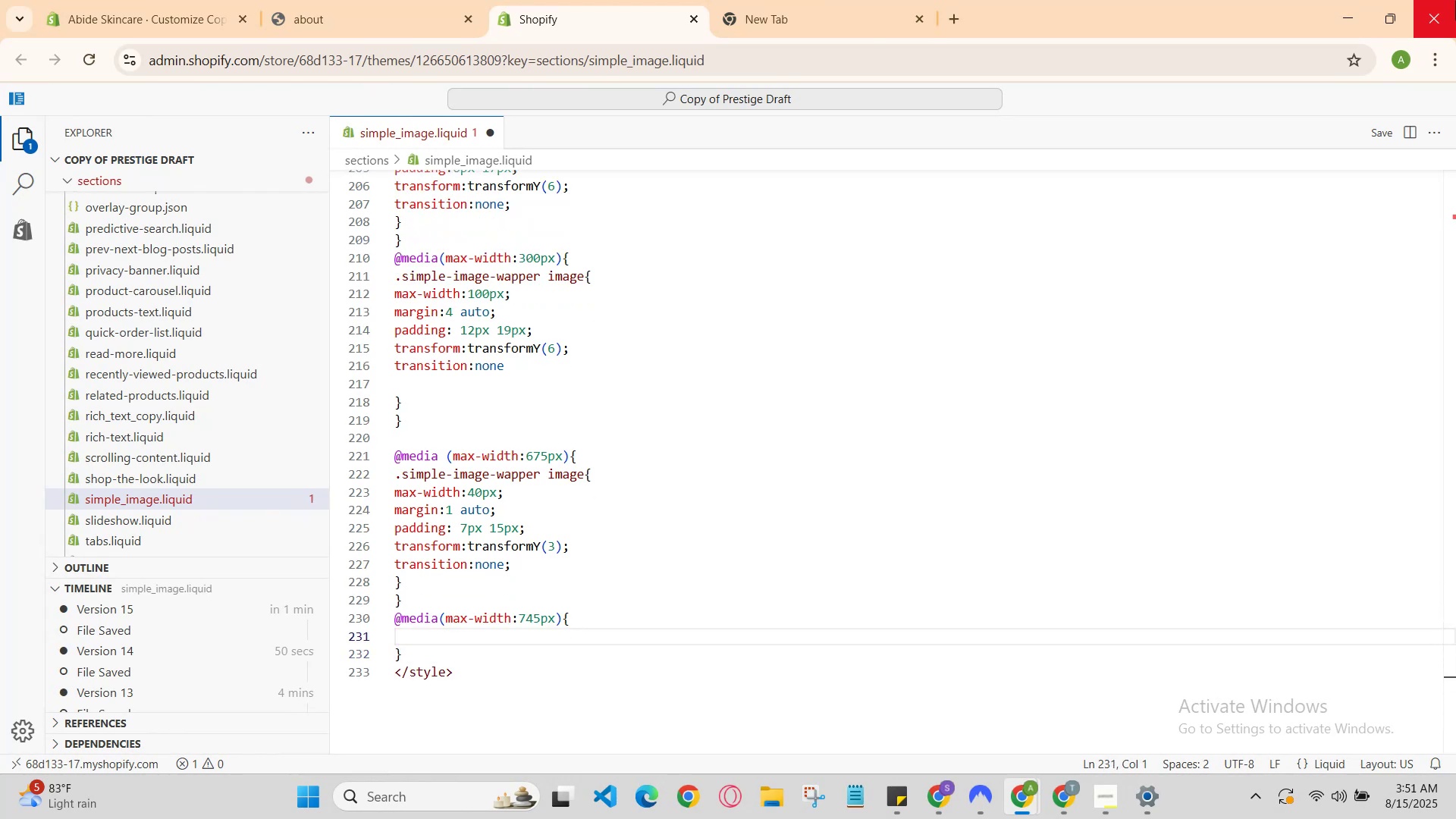 
type(.simple-image-wapper image{)
 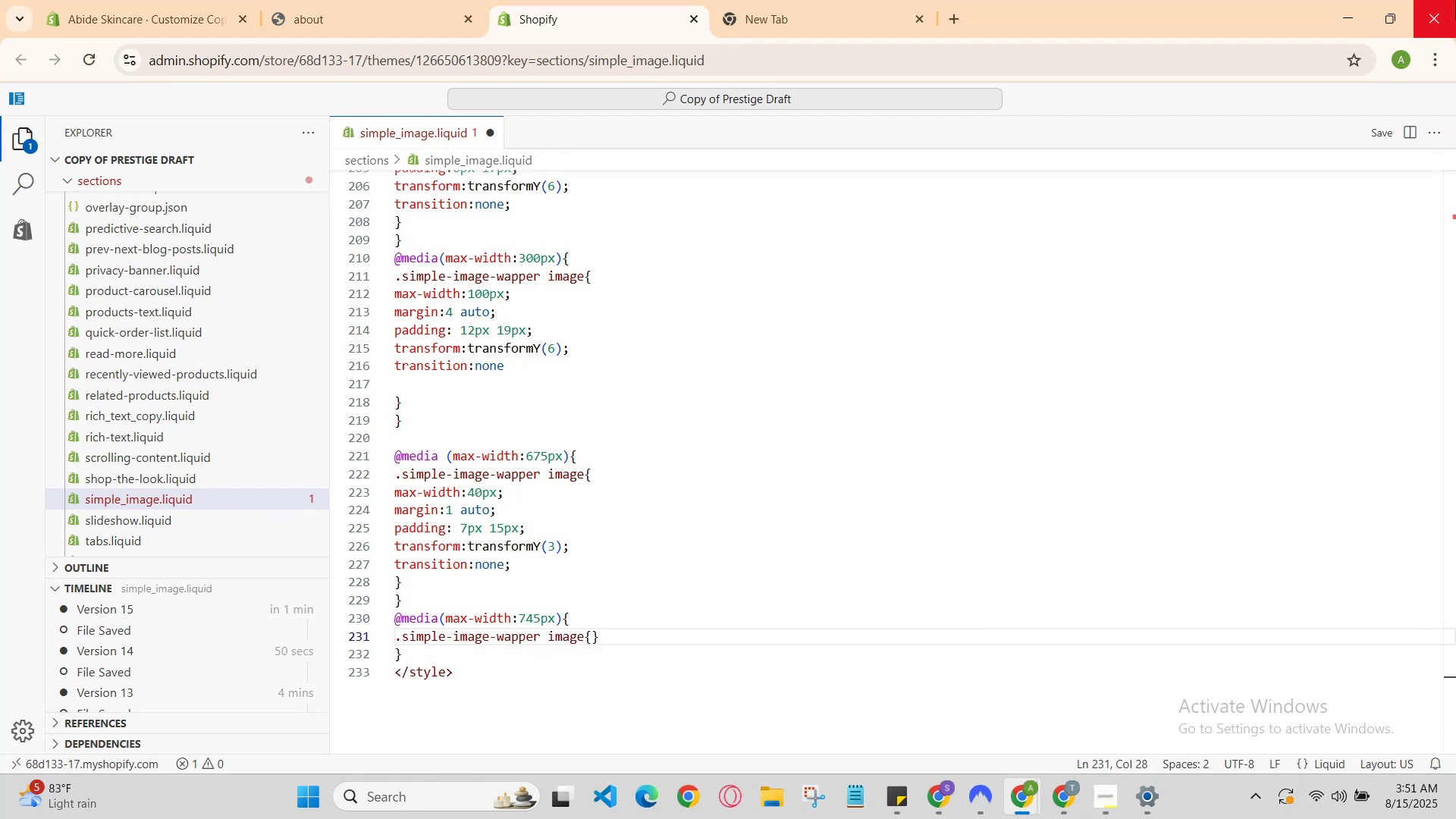 
key(Enter)
 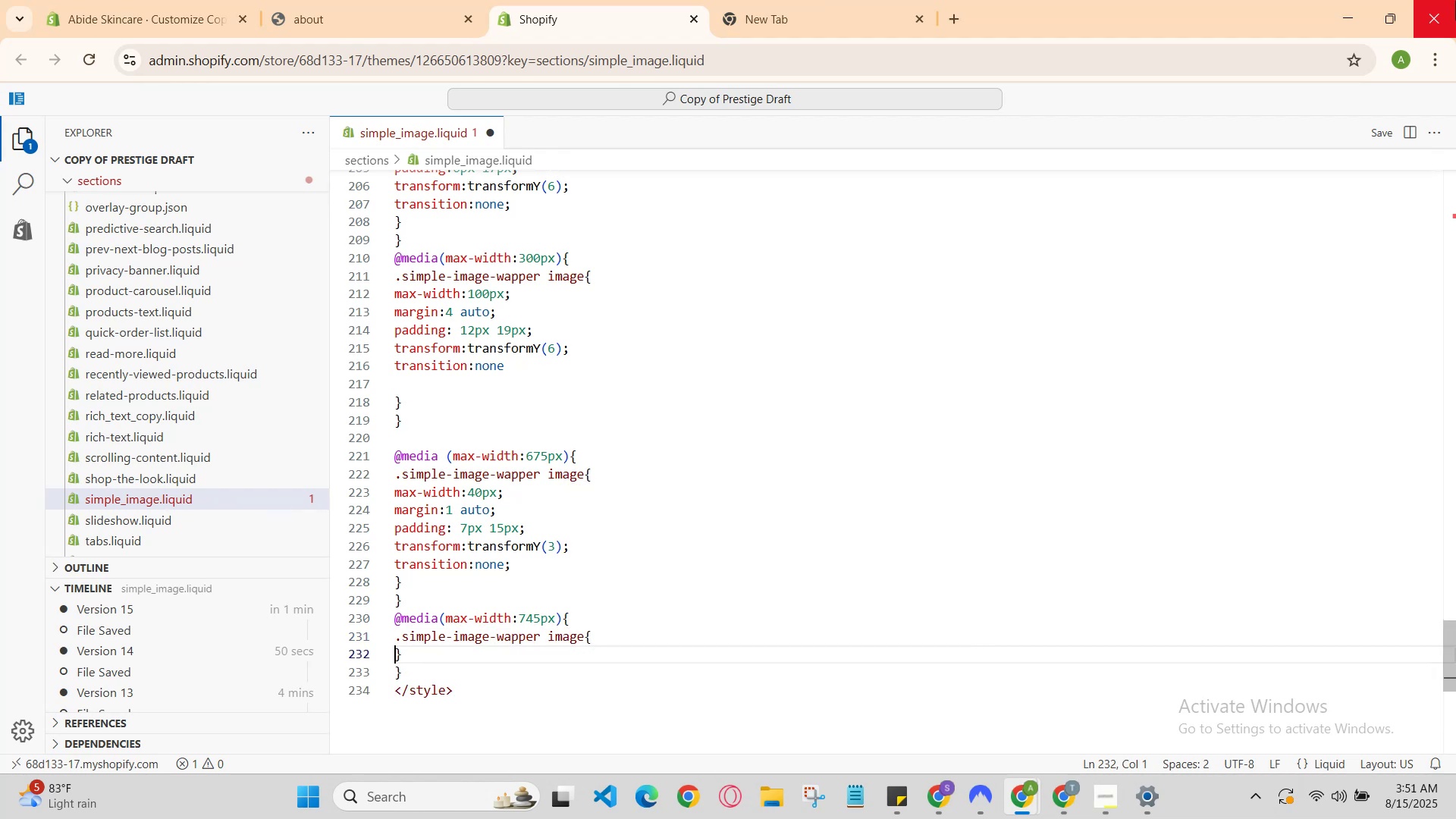 
key(Enter)
 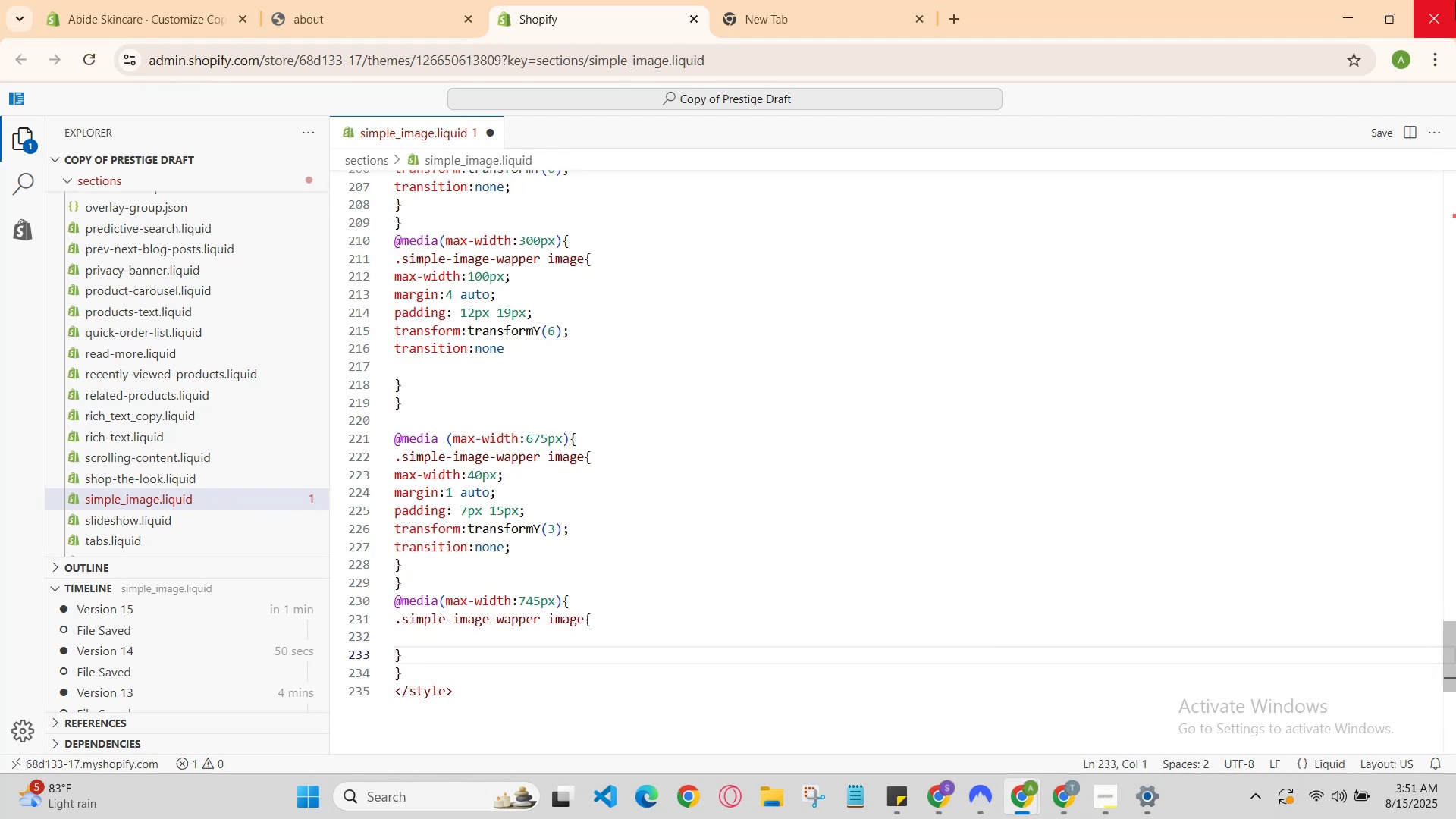 
key(ArrowUp)
 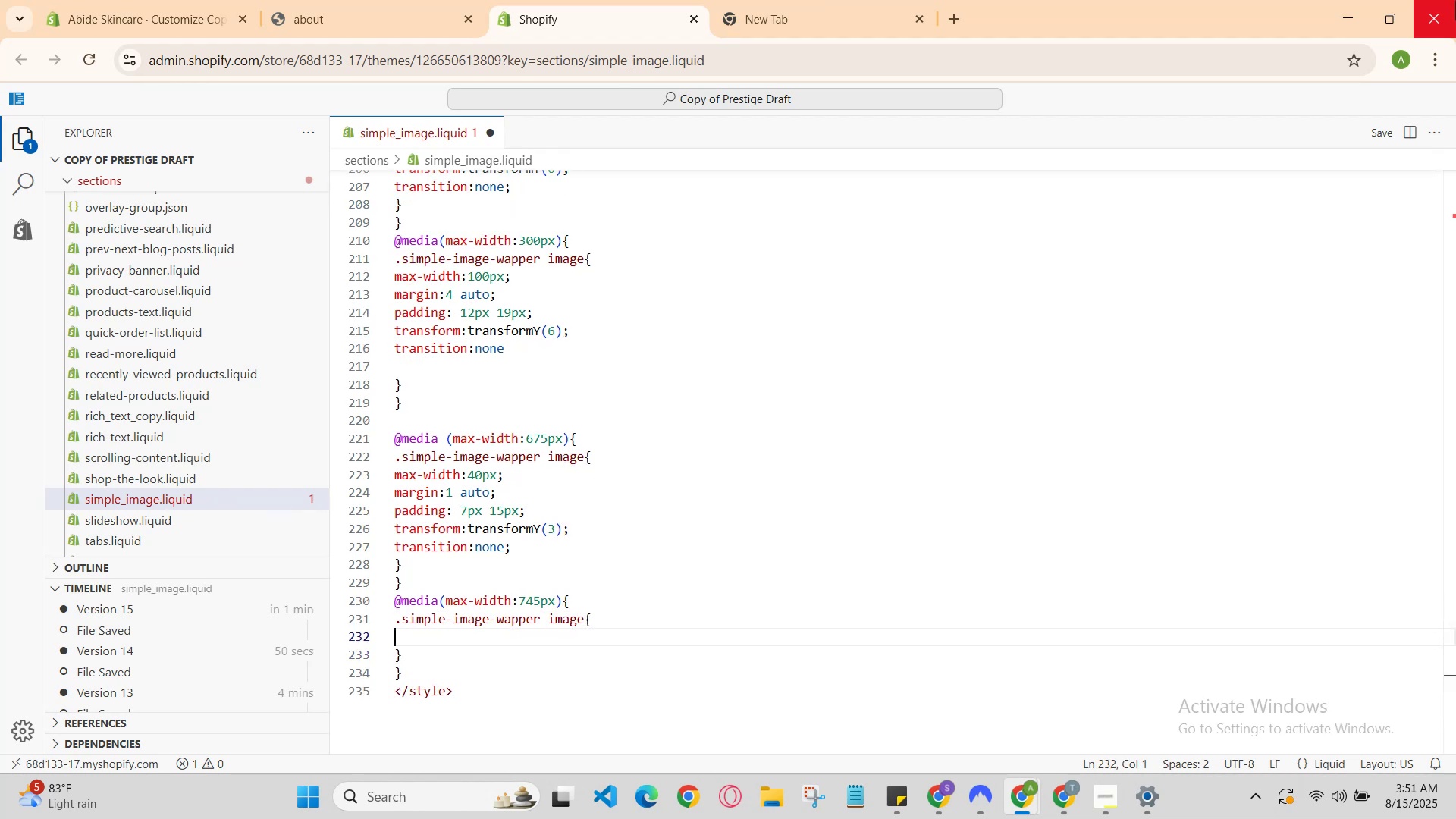 
type(max-w)
 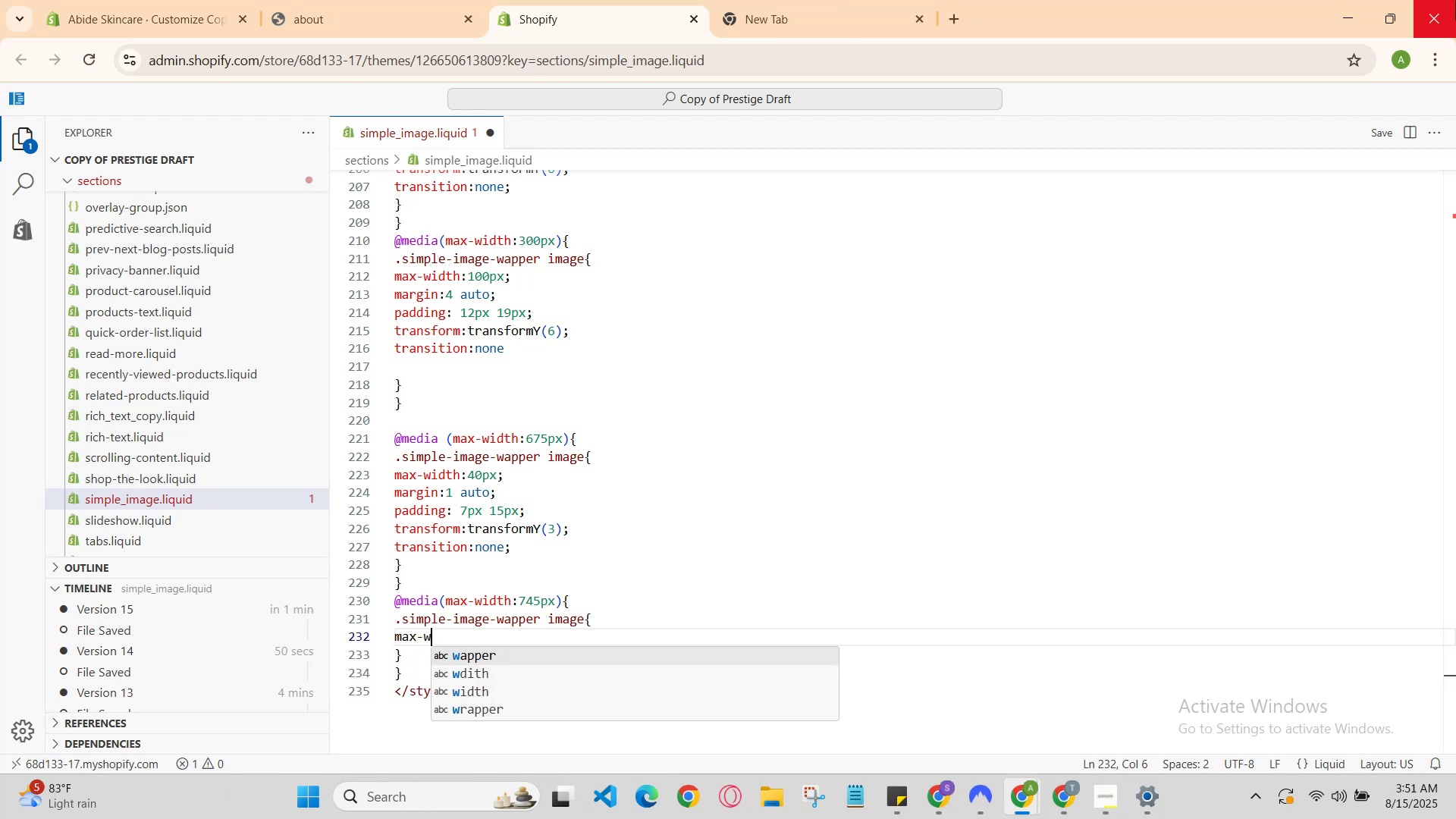 
key(ArrowDown)
 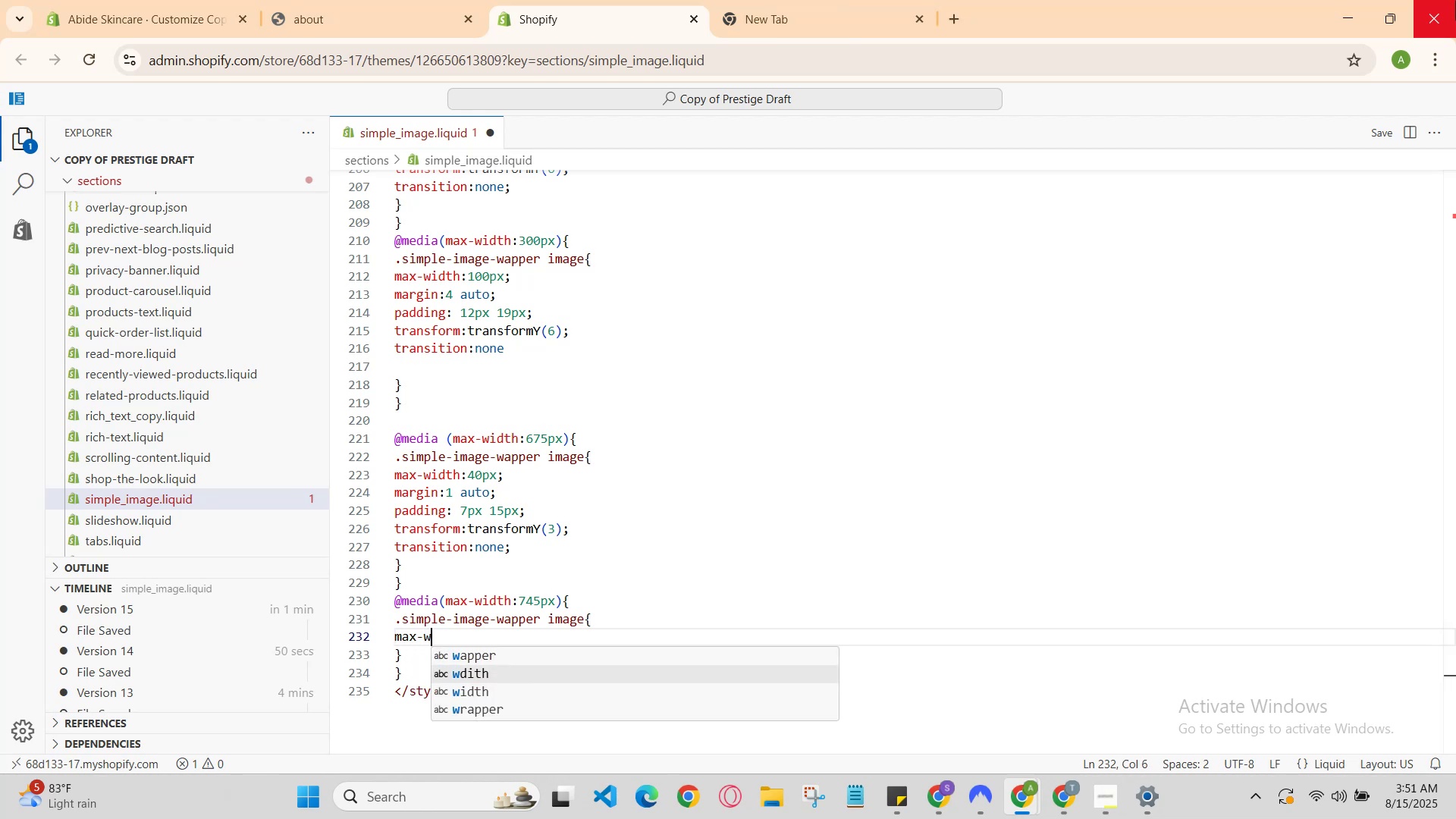 
key(Enter)
 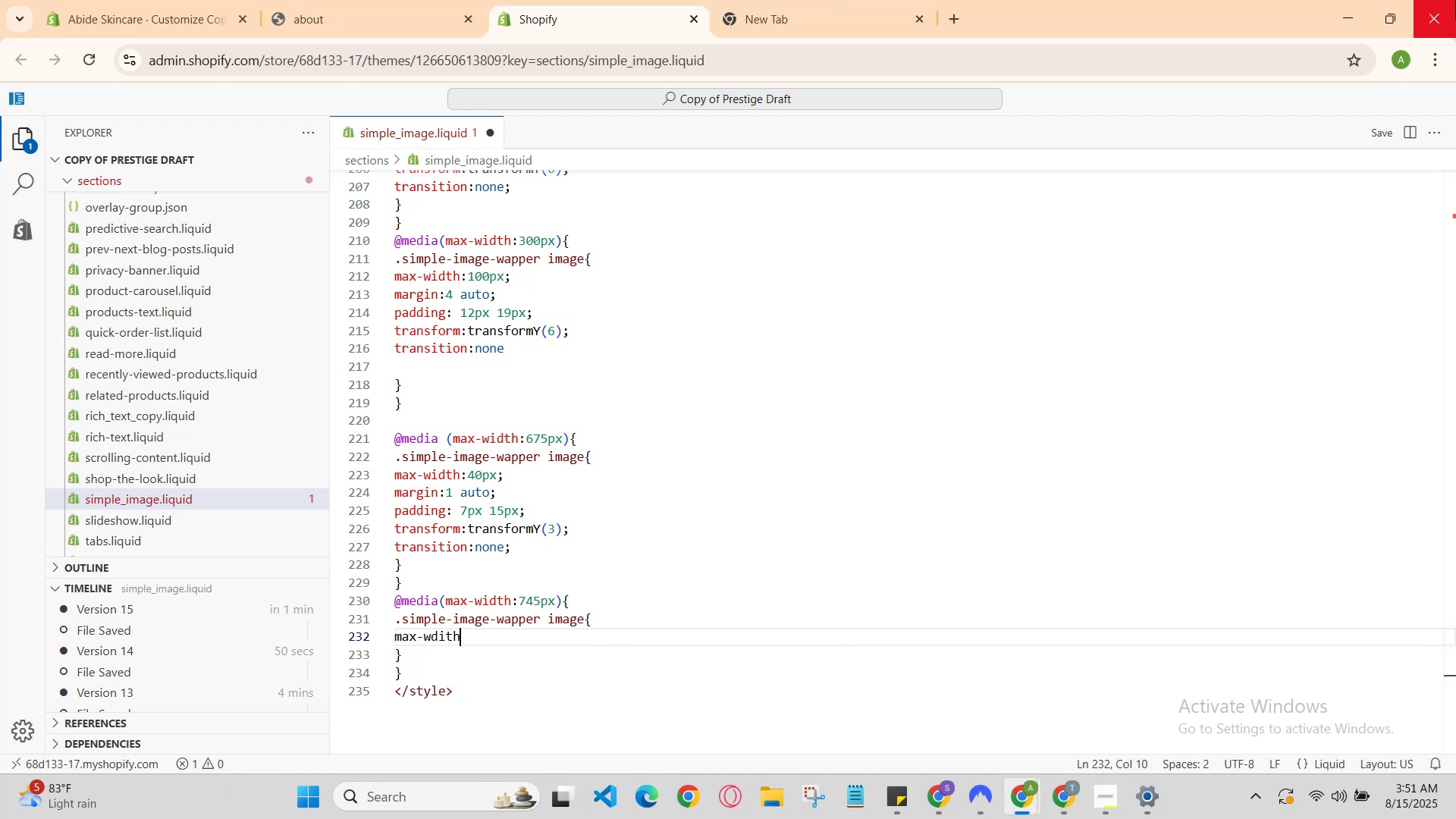 
type(:8)
key(Backspace)
type(75px;)
 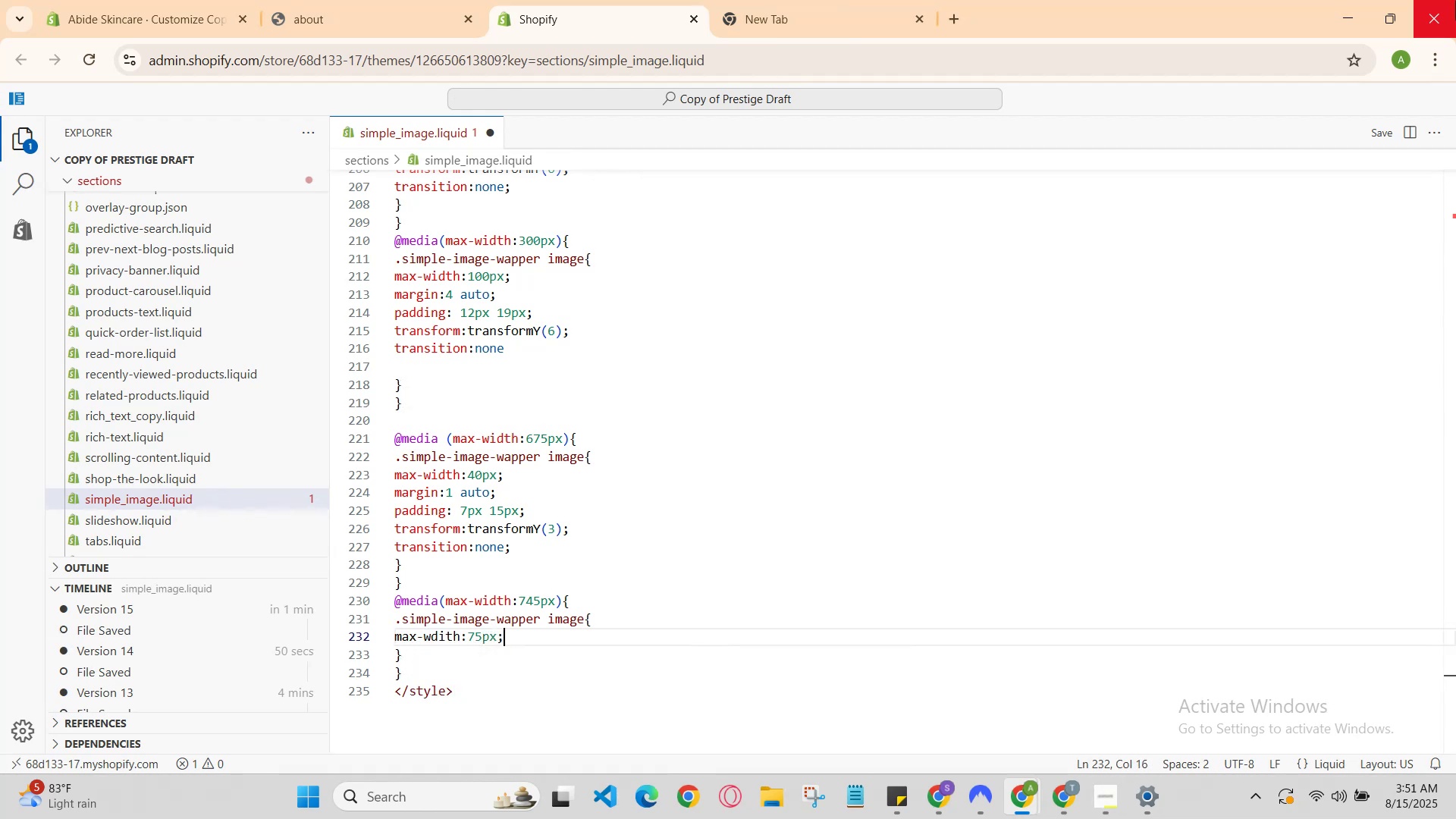 
key(Enter)
 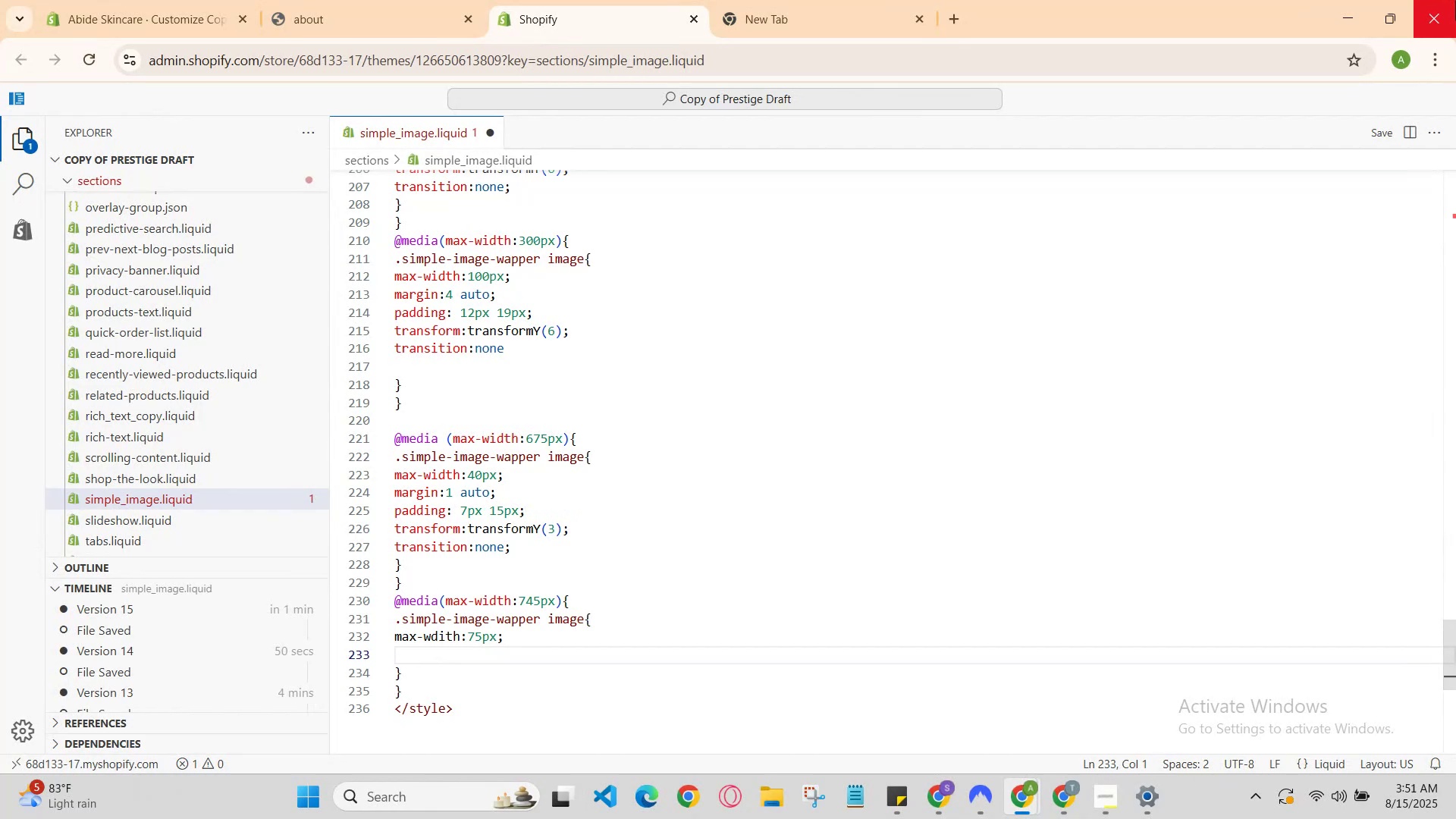 
type(,)
key(Backspace)
type(ma)
key(Backspace)
key(Backspace)
key(Backspace)
key(Backspace)
 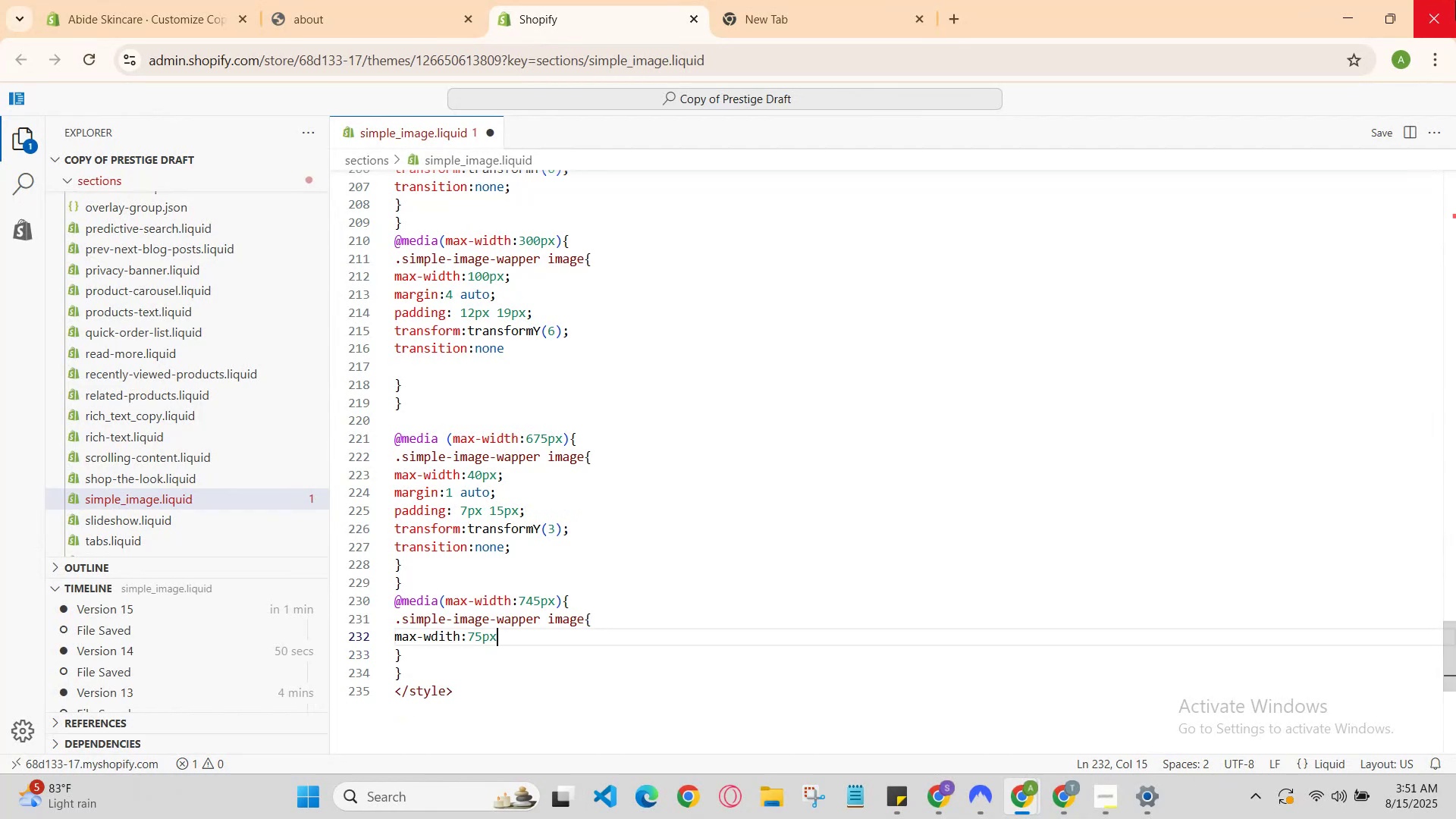 
hold_key(key=ArrowLeft, duration=0.63)
 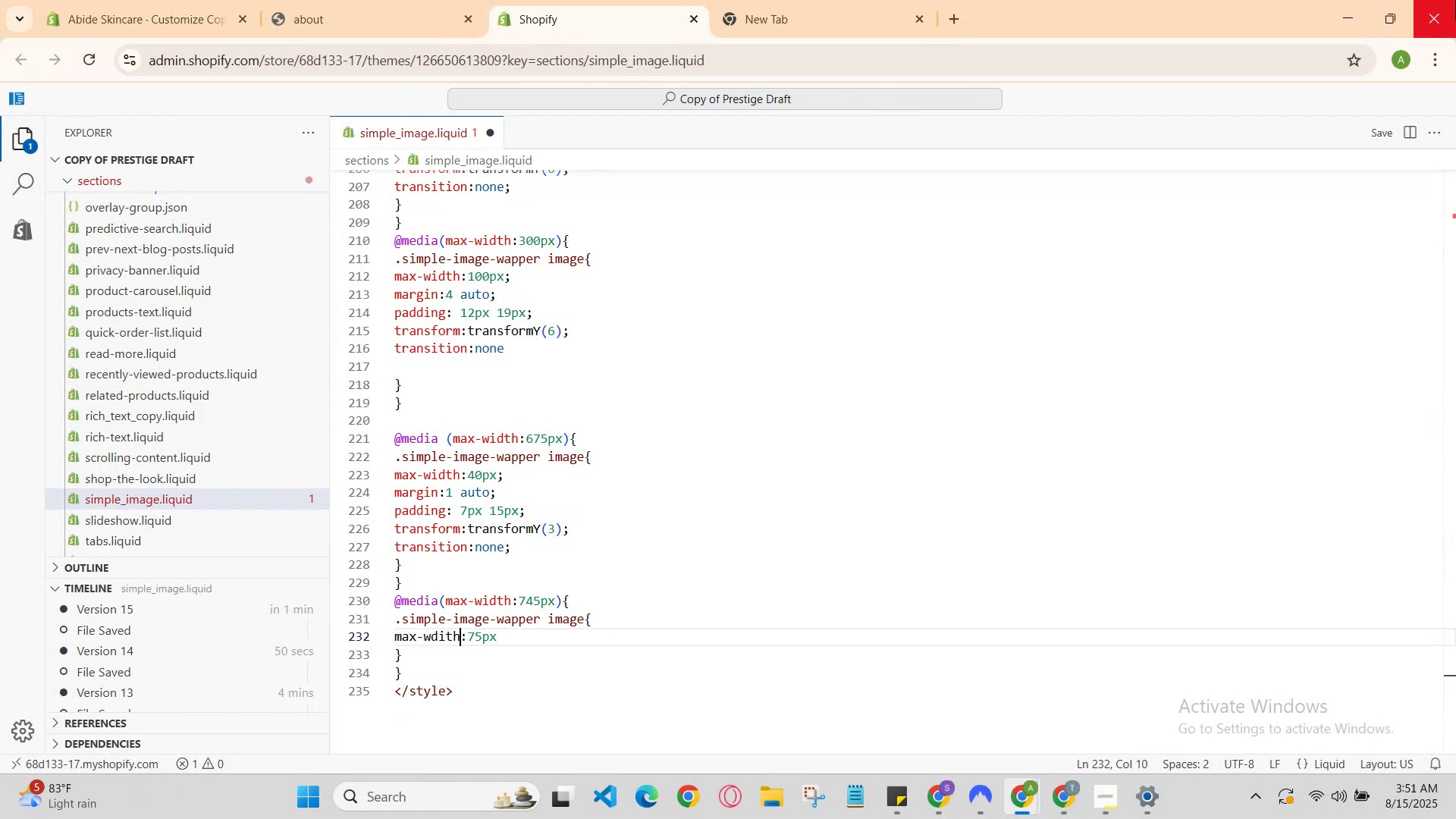 
key(ArrowLeft)
 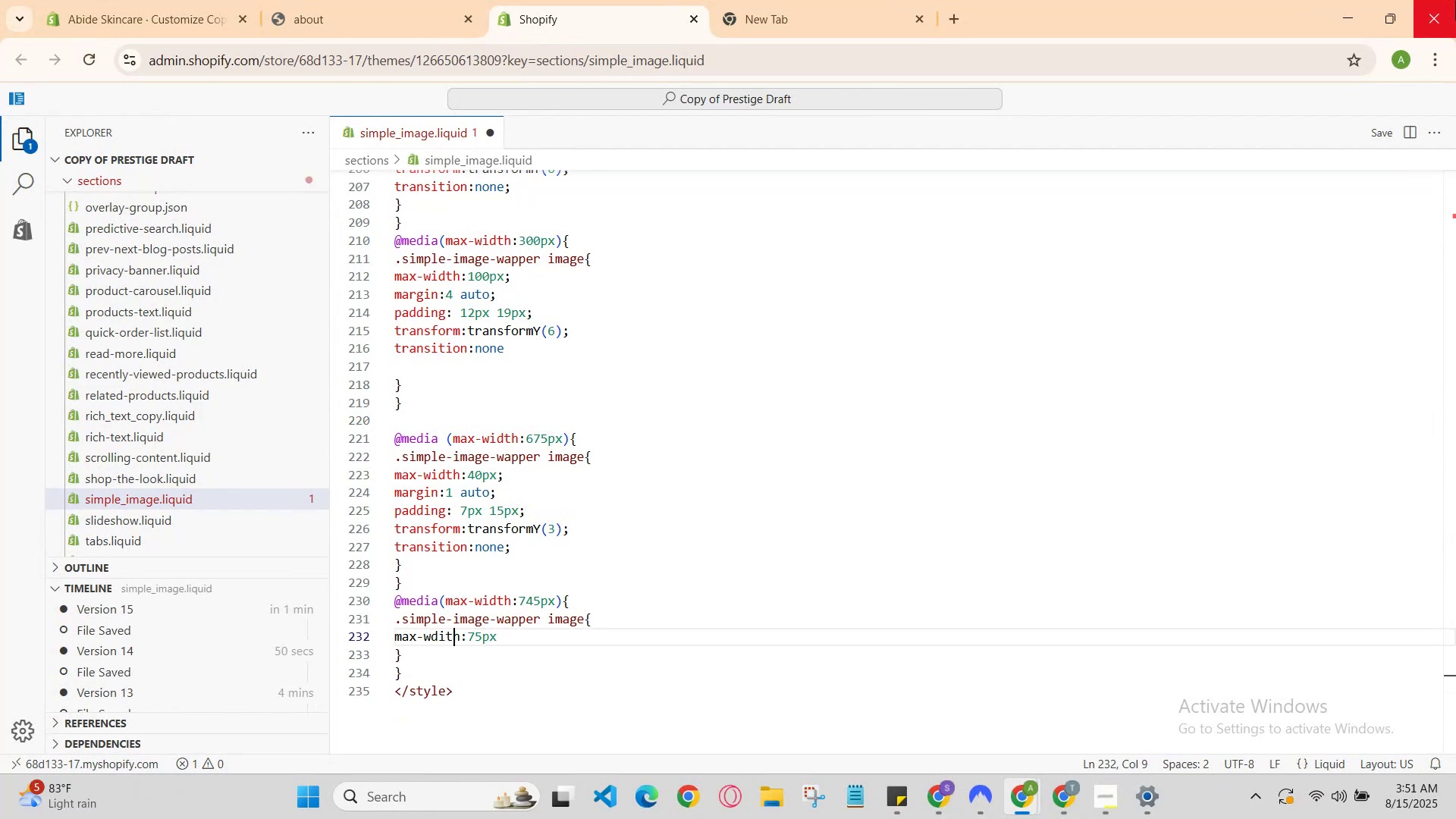 
key(ArrowLeft)
 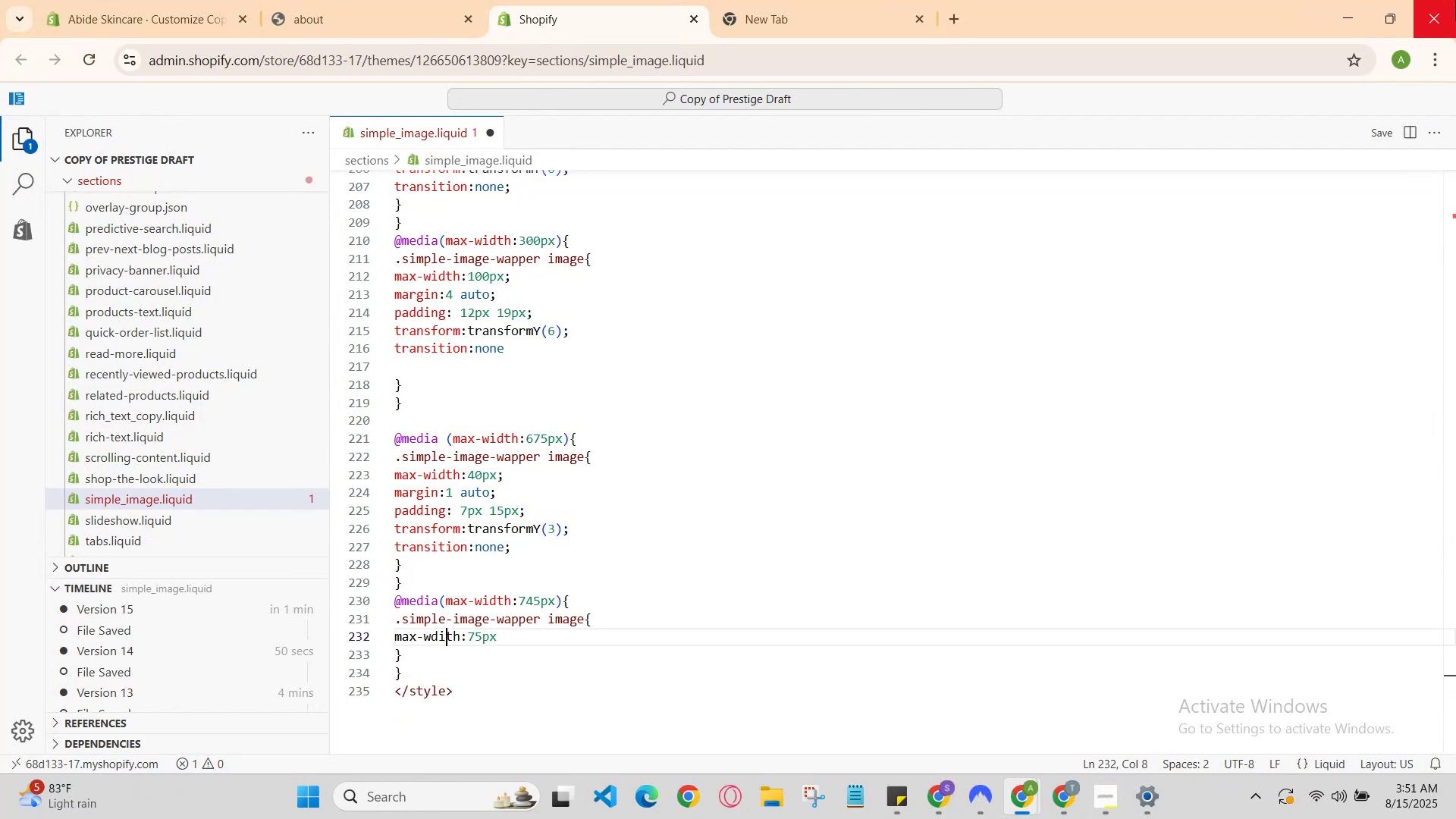 
key(Backspace)
key(Backspace)
type(id)
 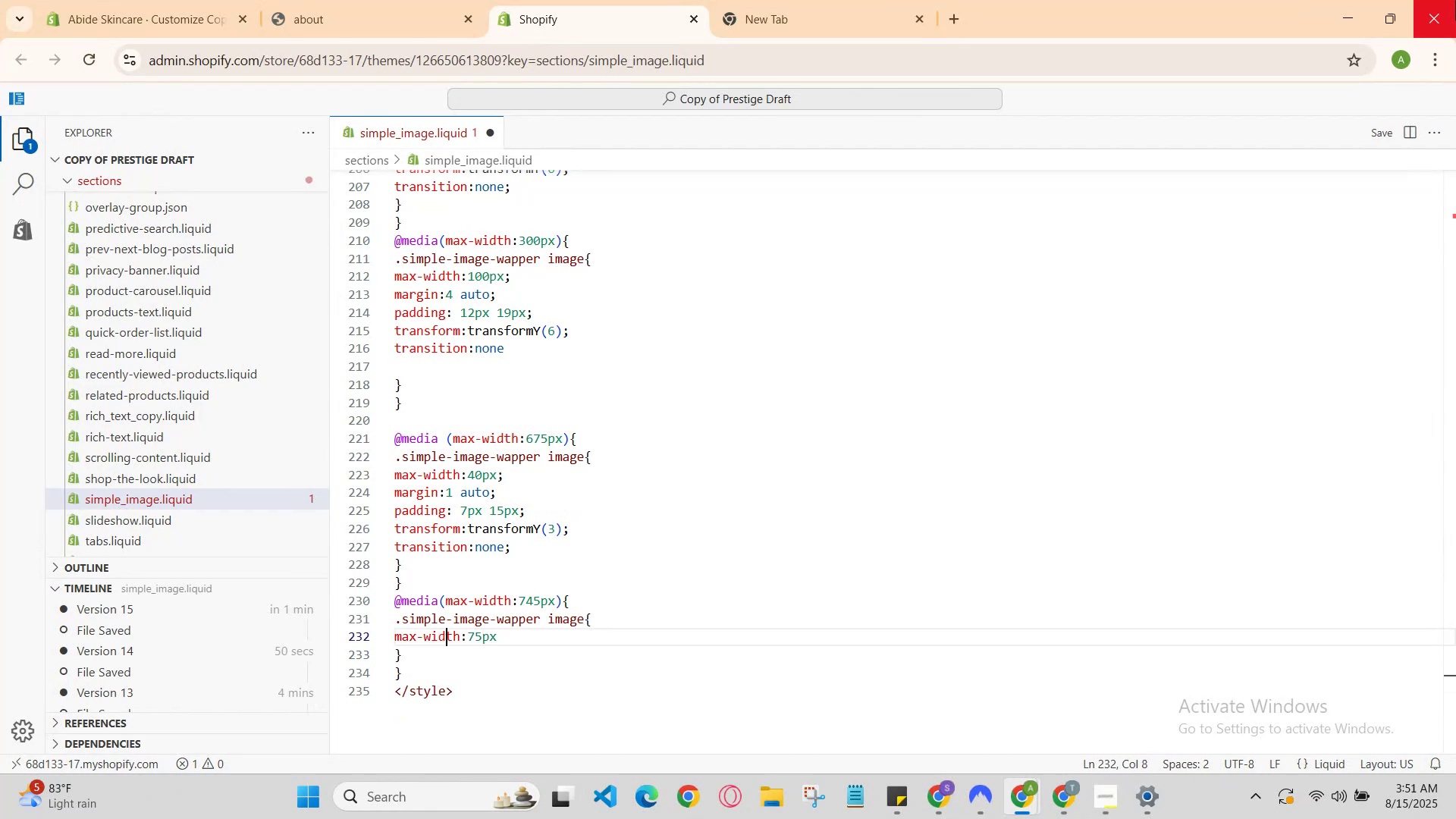 
key(ArrowRight)
 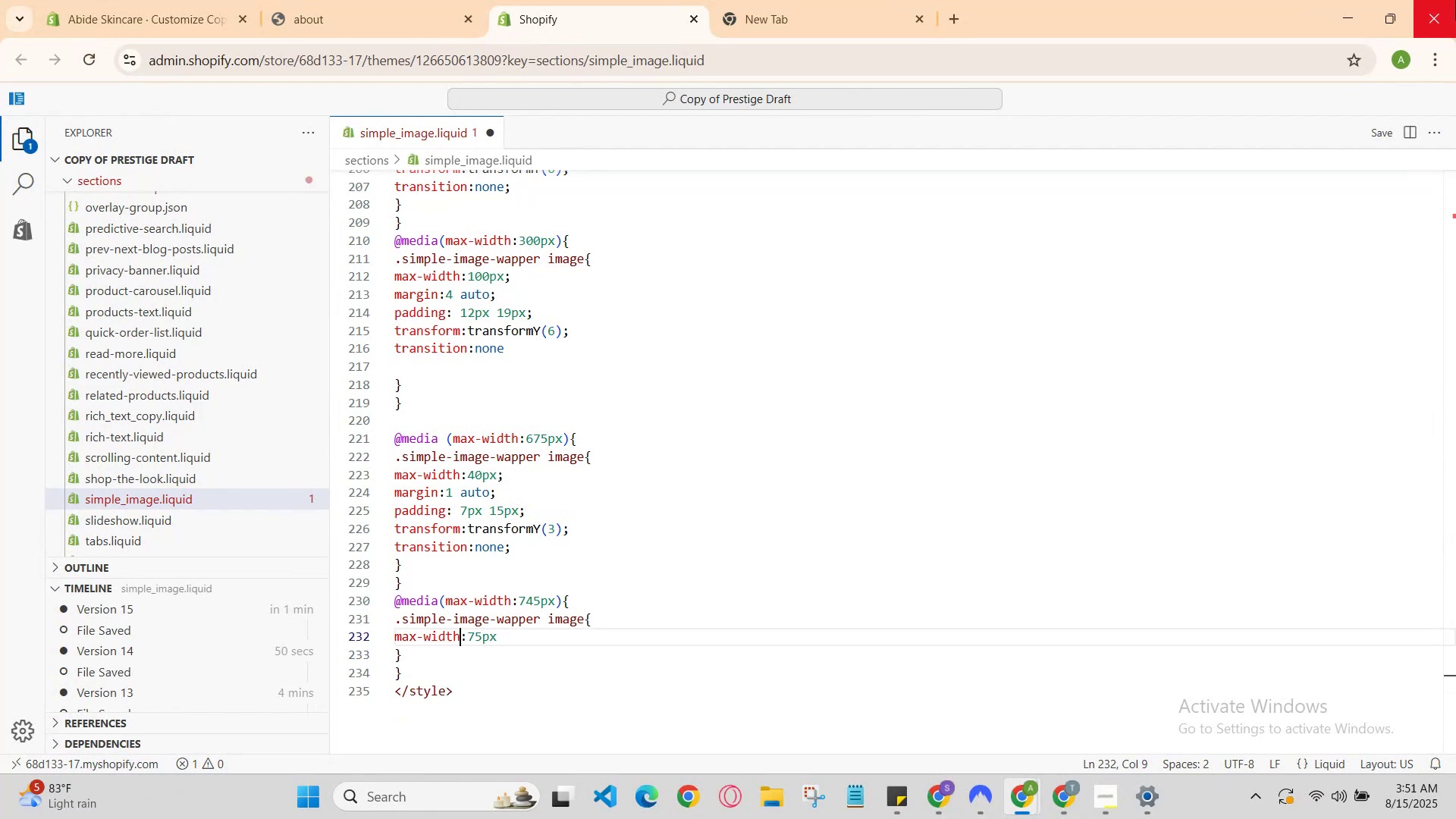 
key(ArrowRight)
 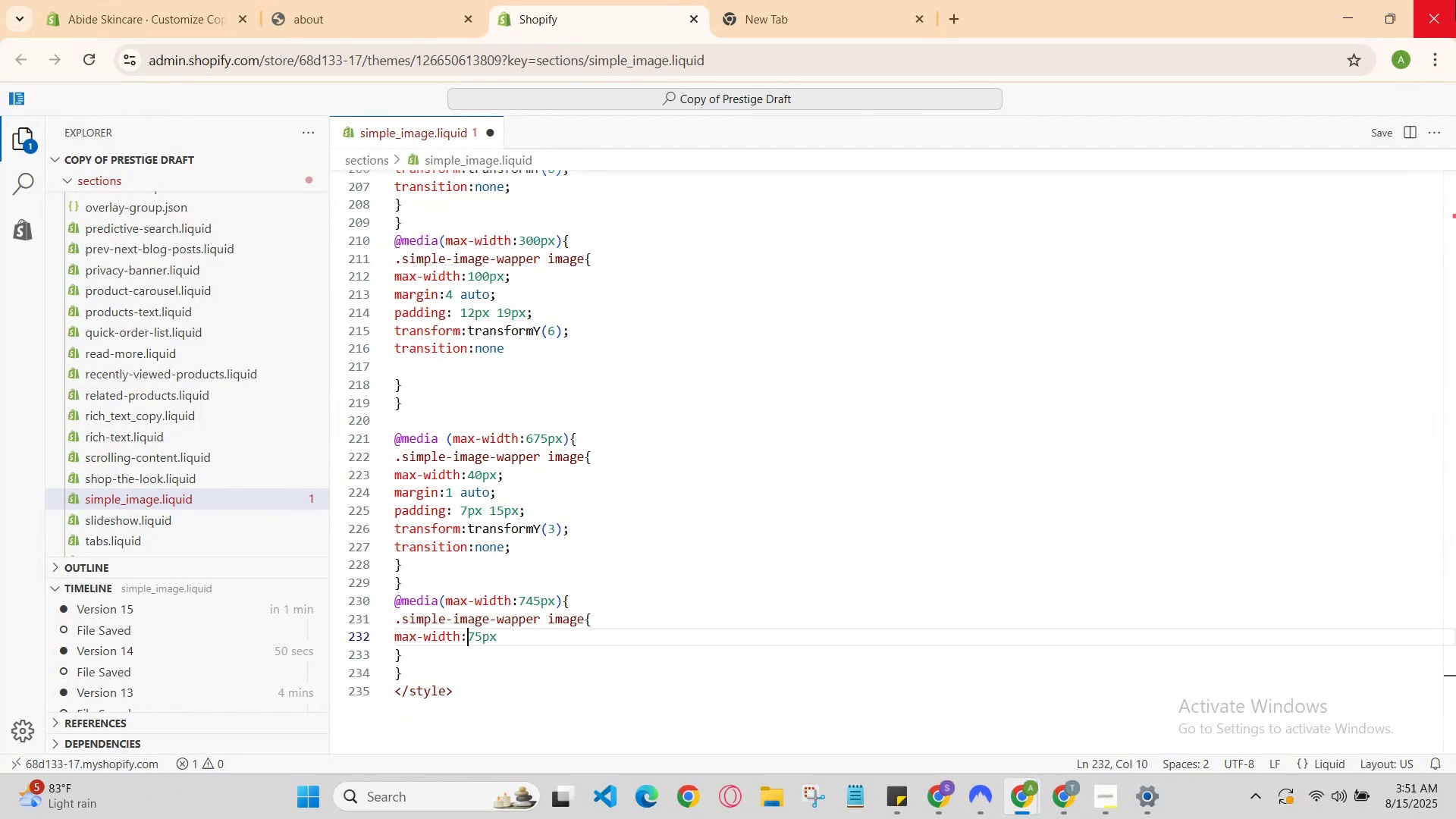 
key(ArrowRight)
 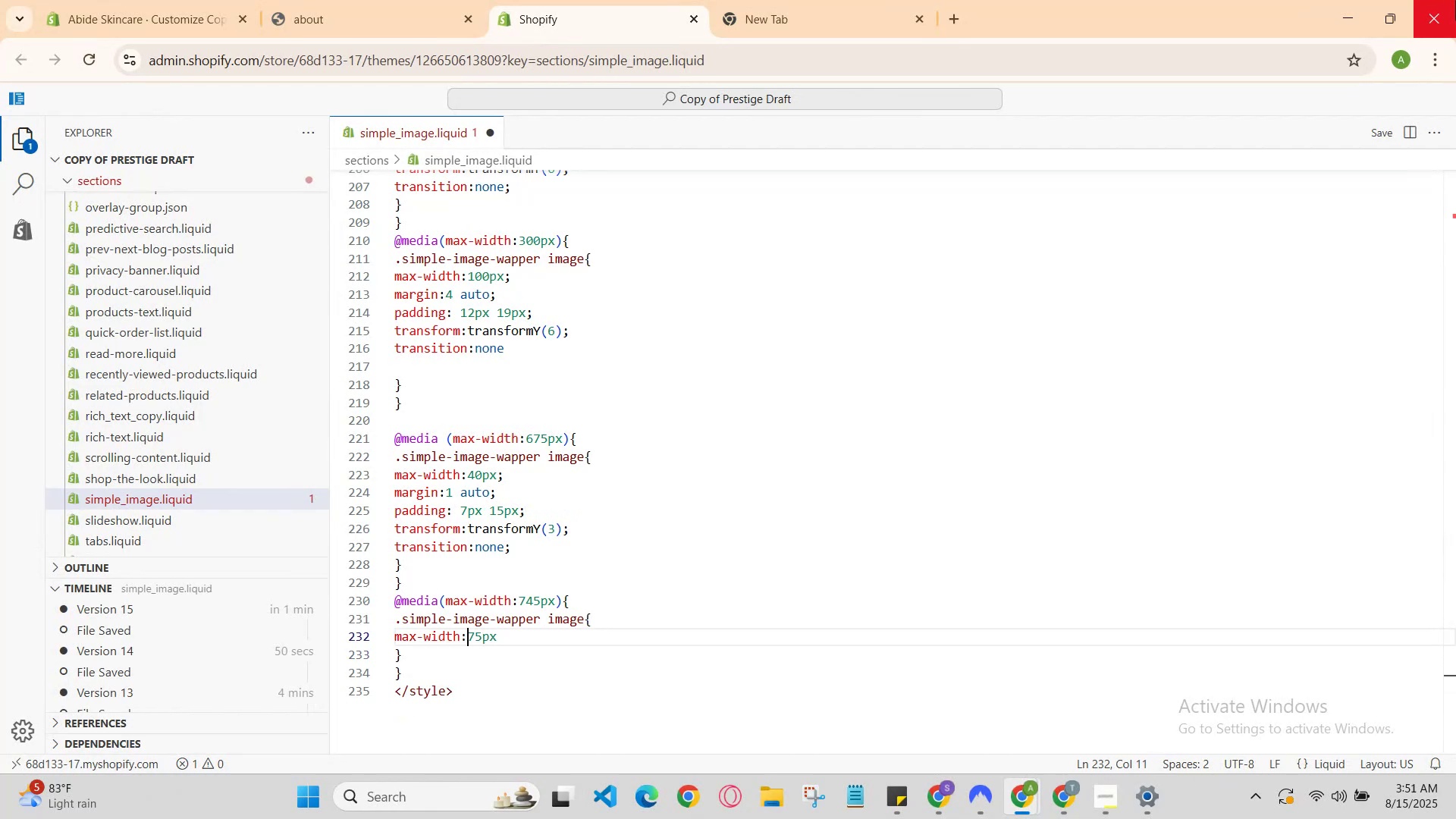 
key(ArrowRight)
 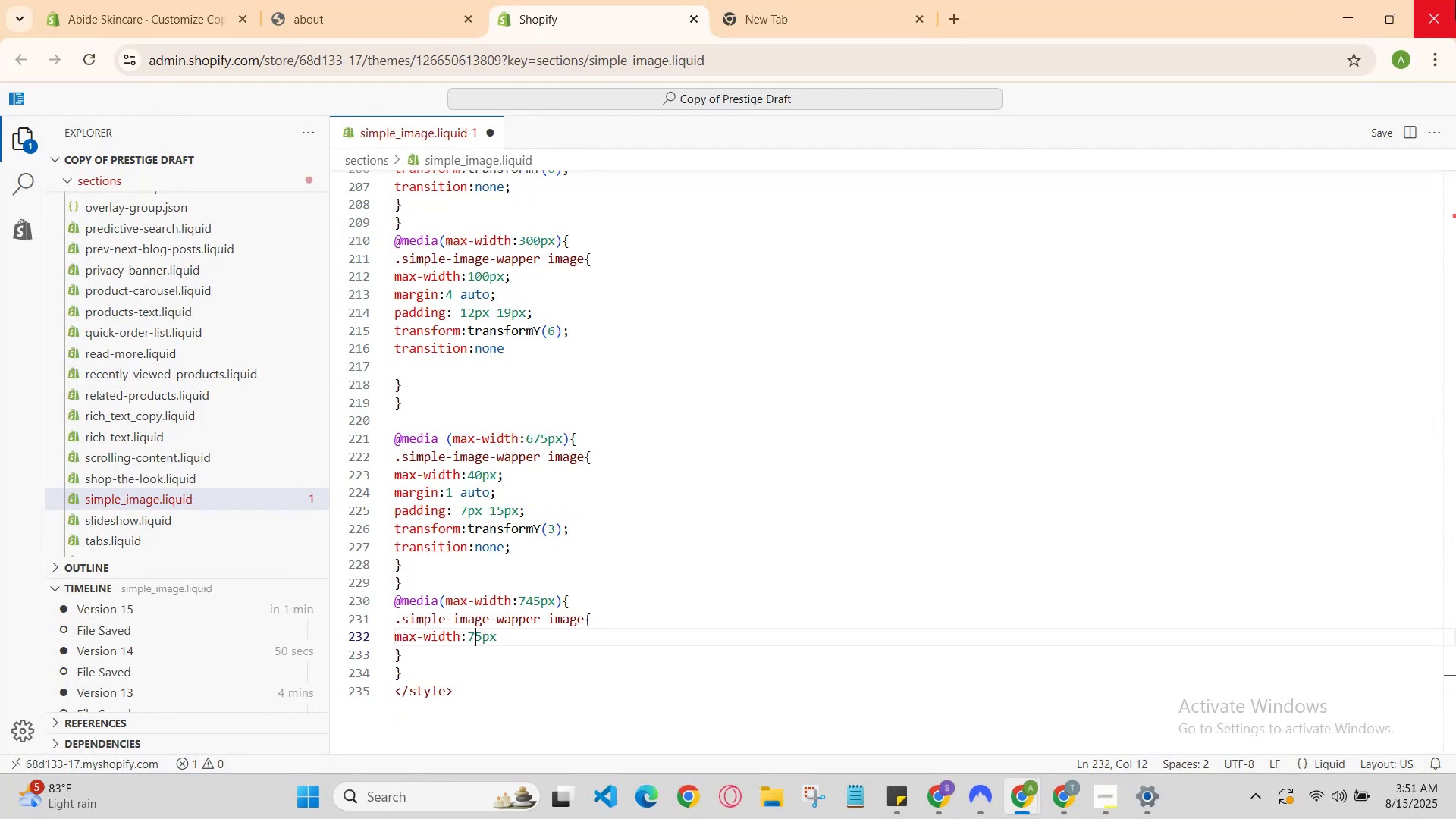 
key(ArrowRight)
 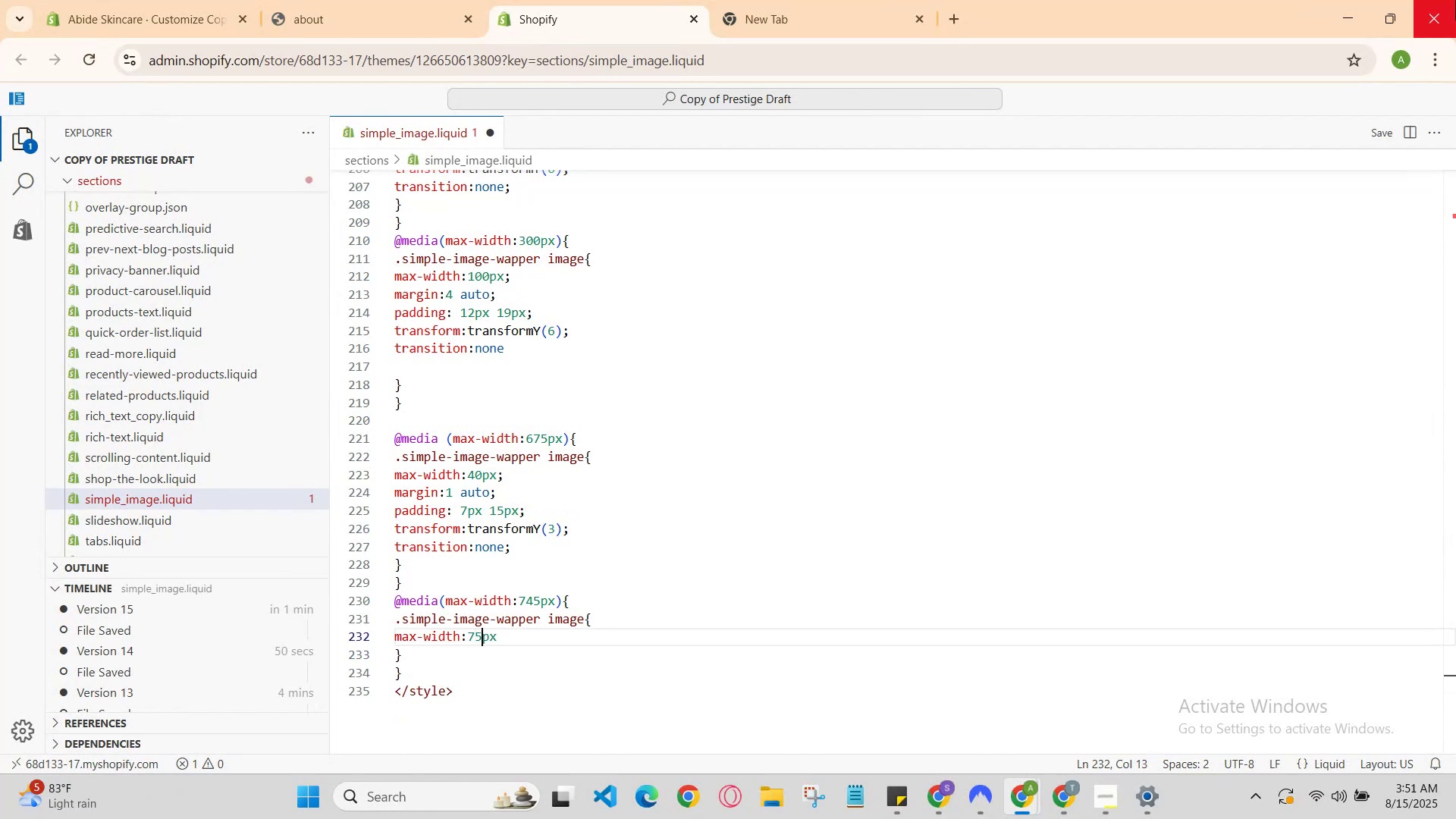 
key(ArrowRight)
 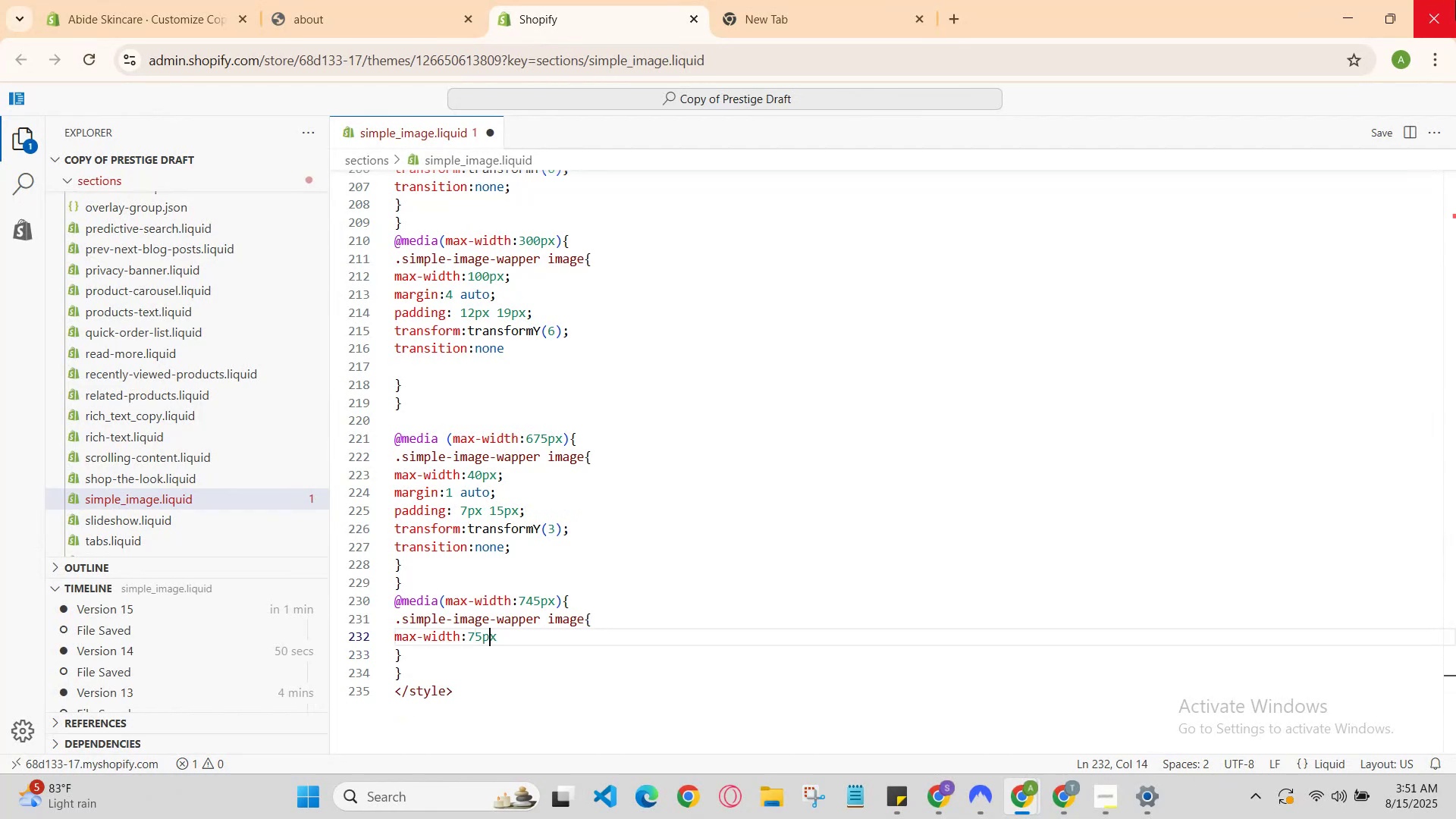 
key(ArrowRight)
 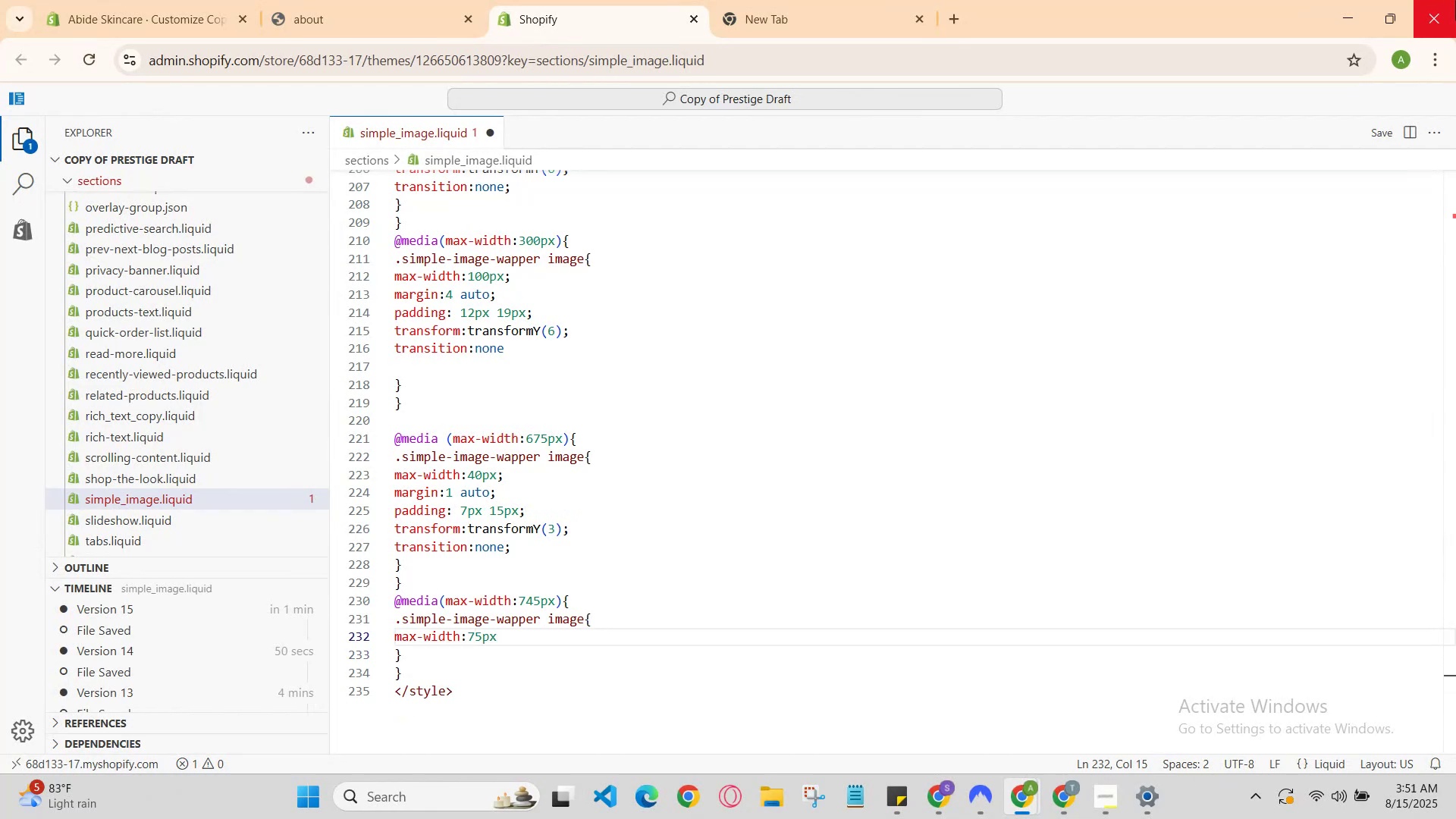 
key(Semicolon)
 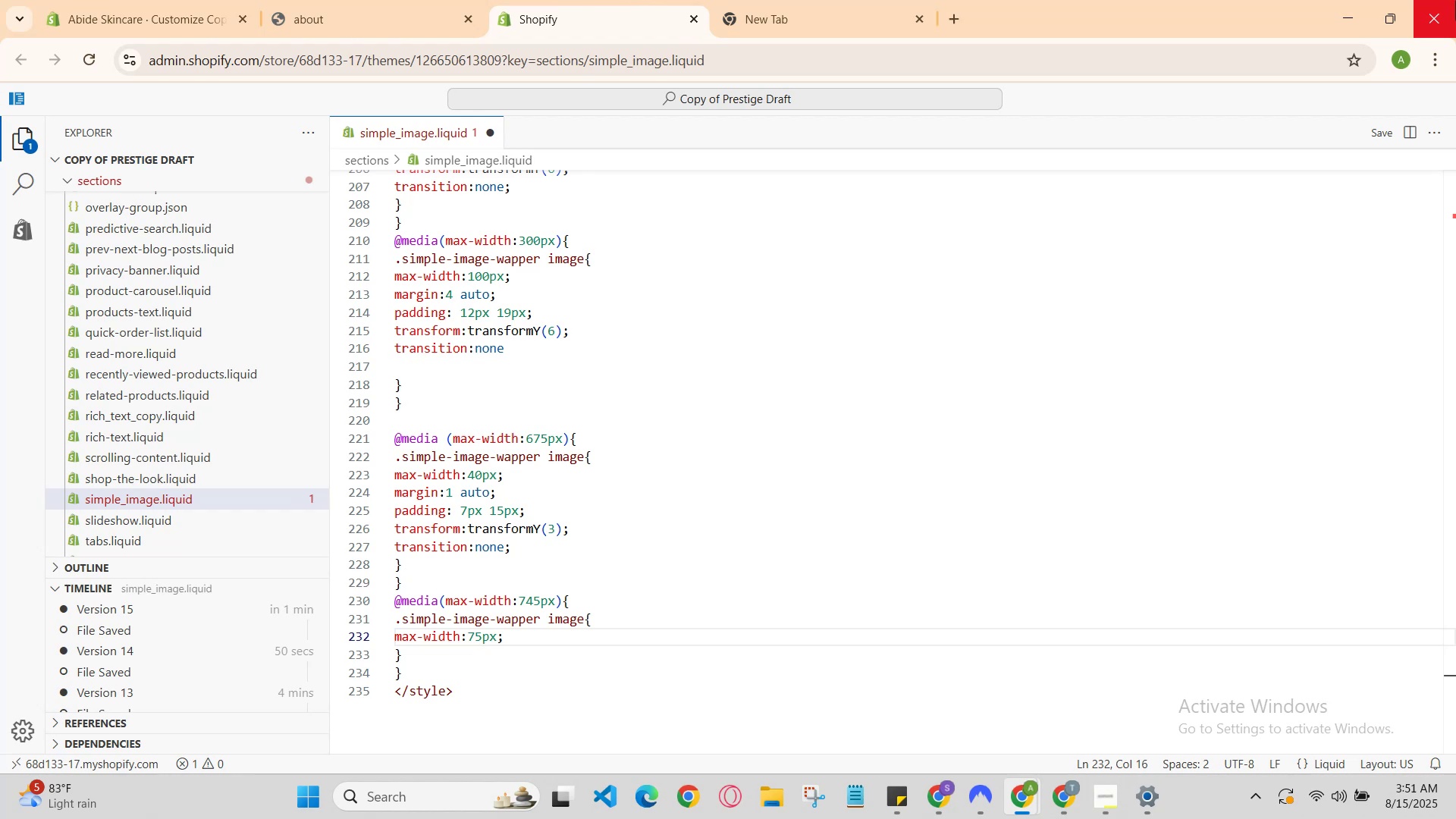 
key(Enter)
 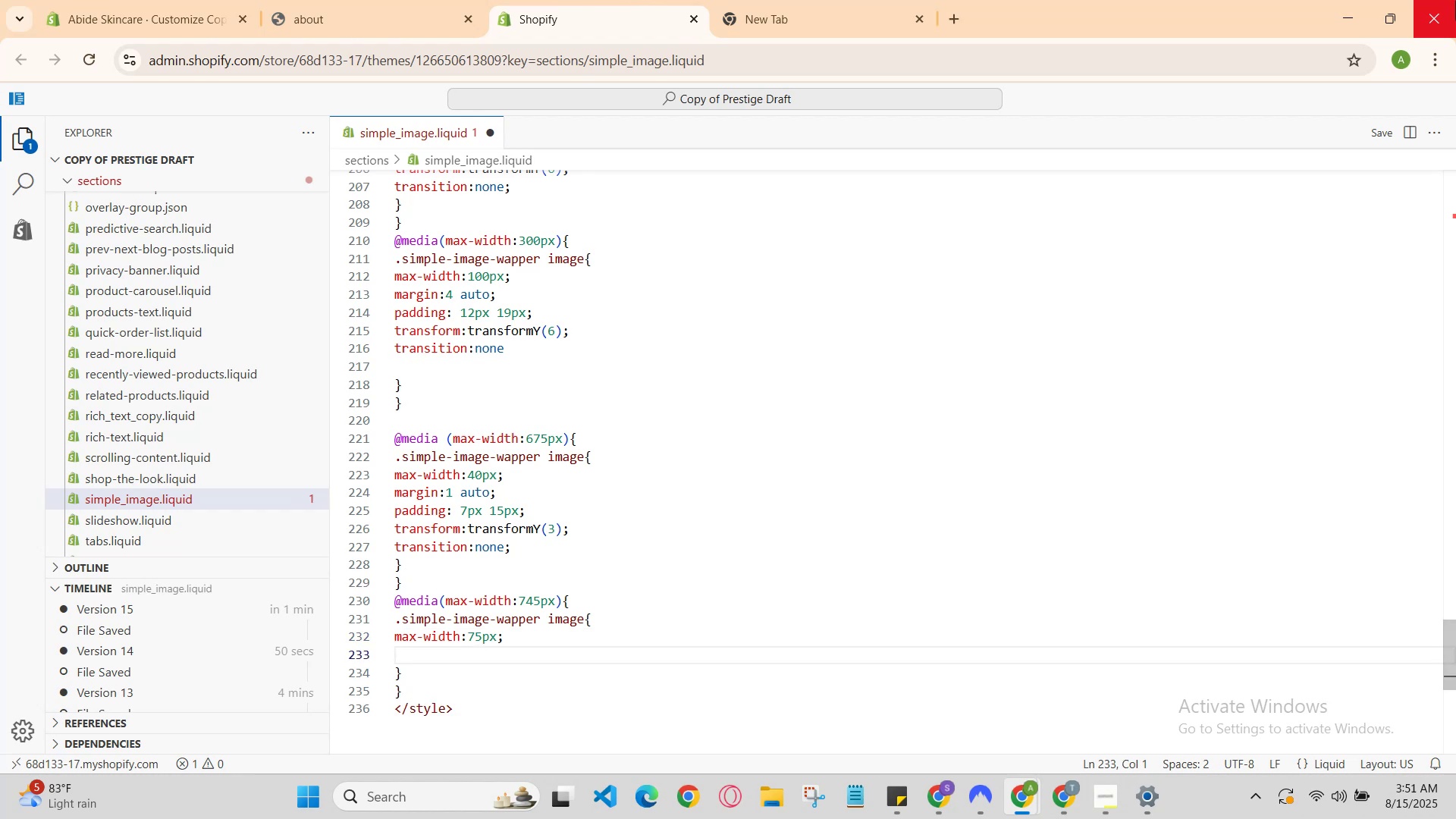 
type(margin4 )
key(Backspace)
type( )
key(Backspace)
key(Backspace)
type(: )
key(Backspace)
type(3 auto;)
 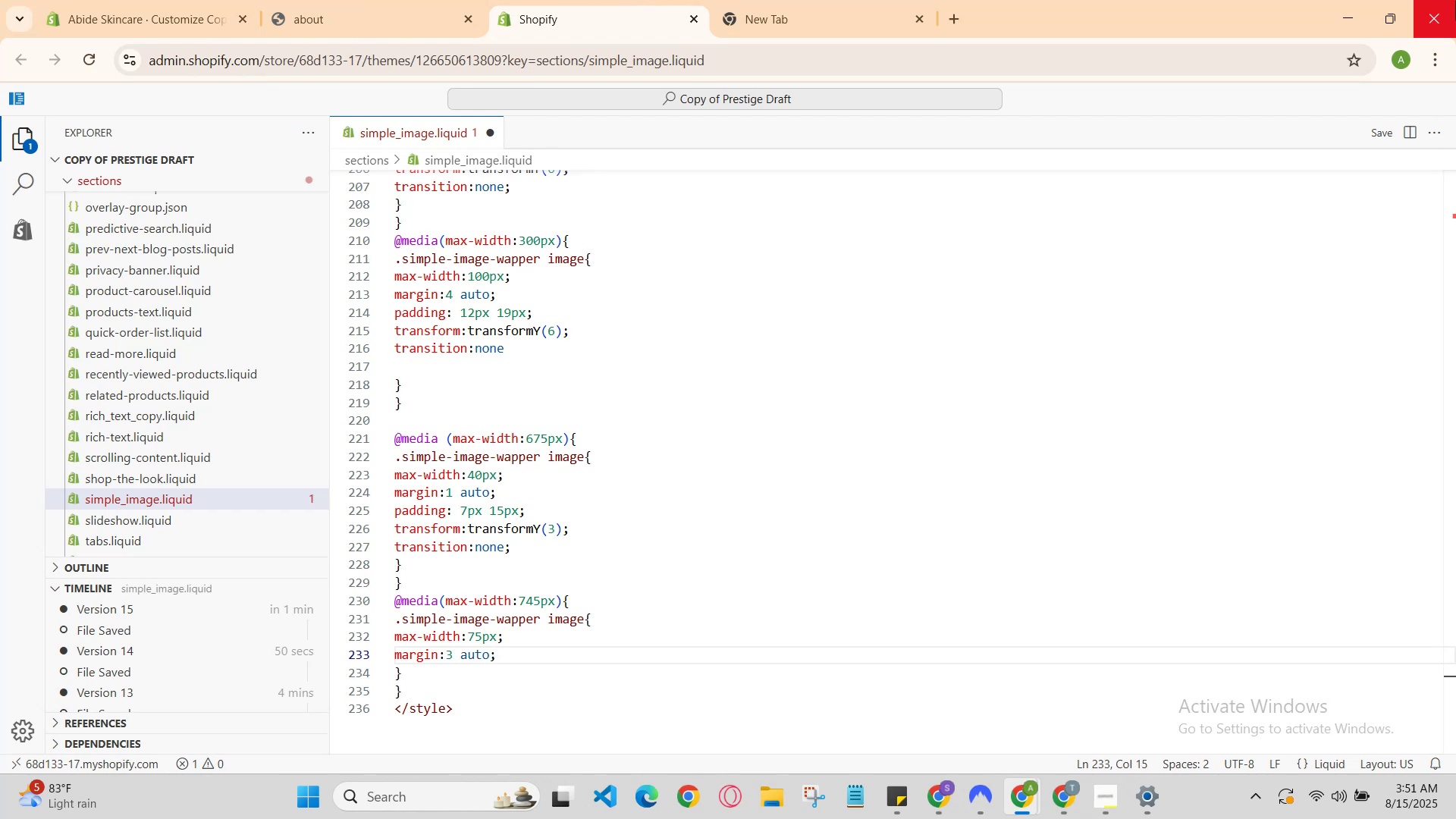 
key(Enter)
 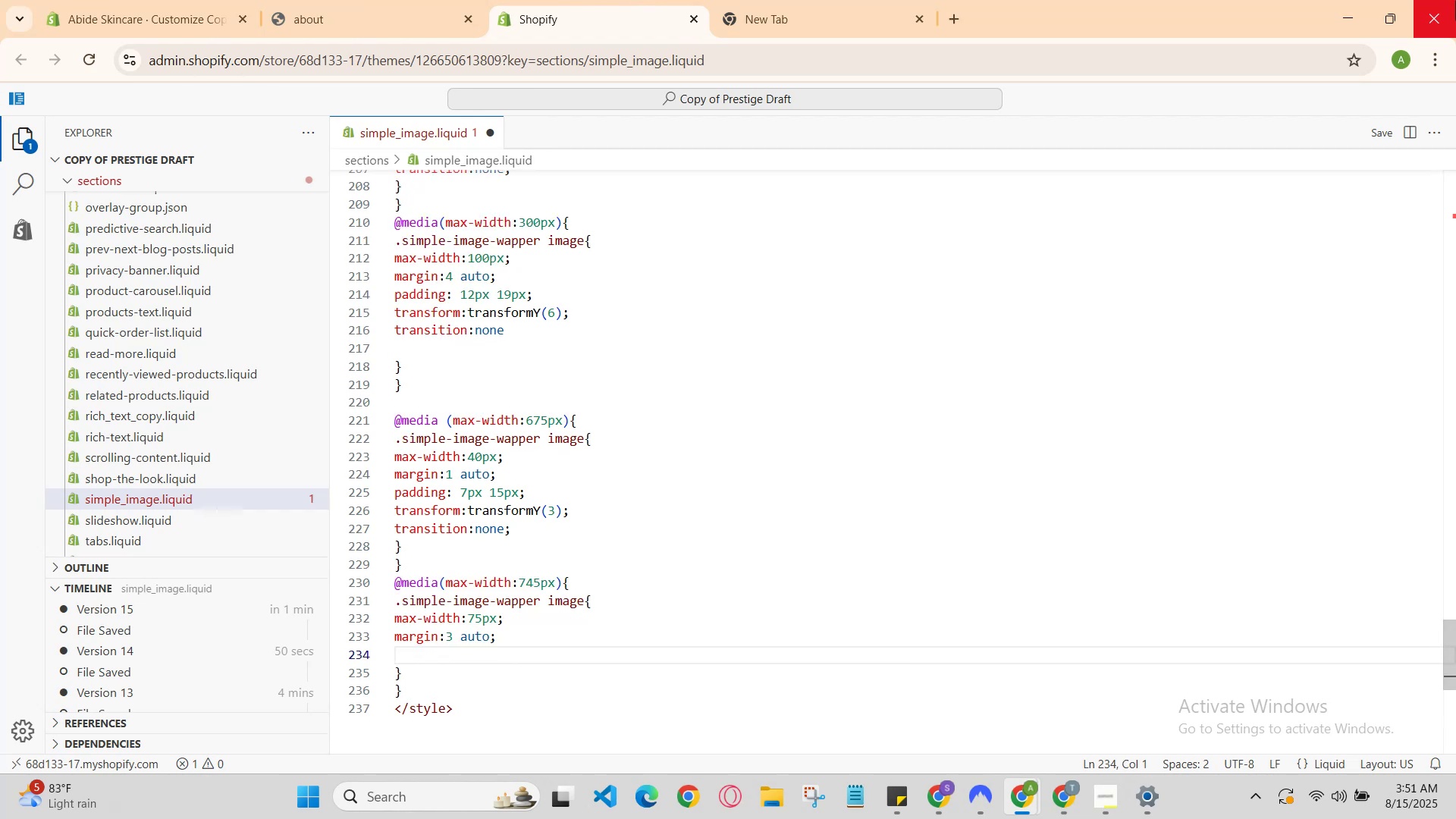 
type(padding: 9px 18px;)
 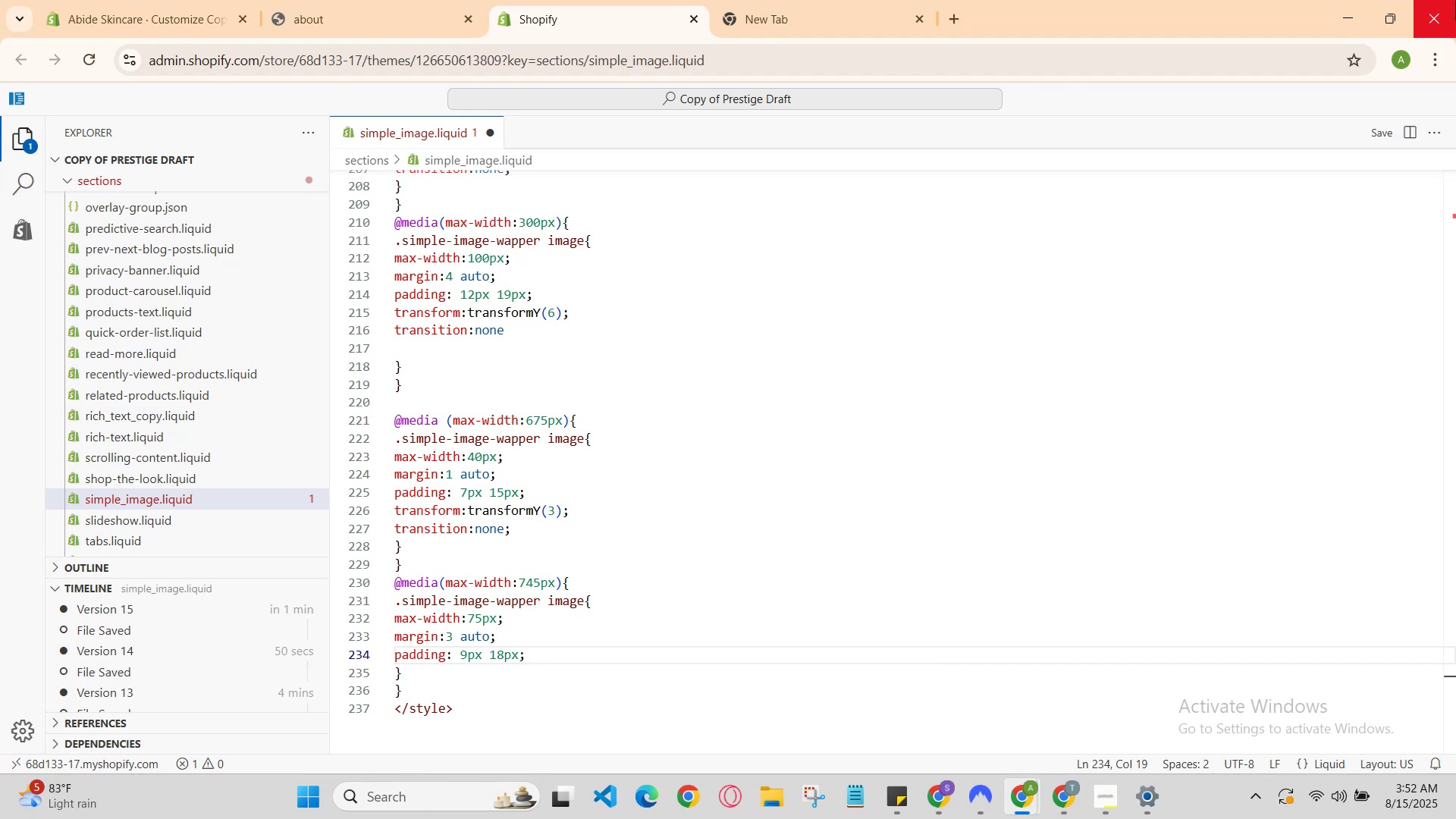 
key(Enter)
 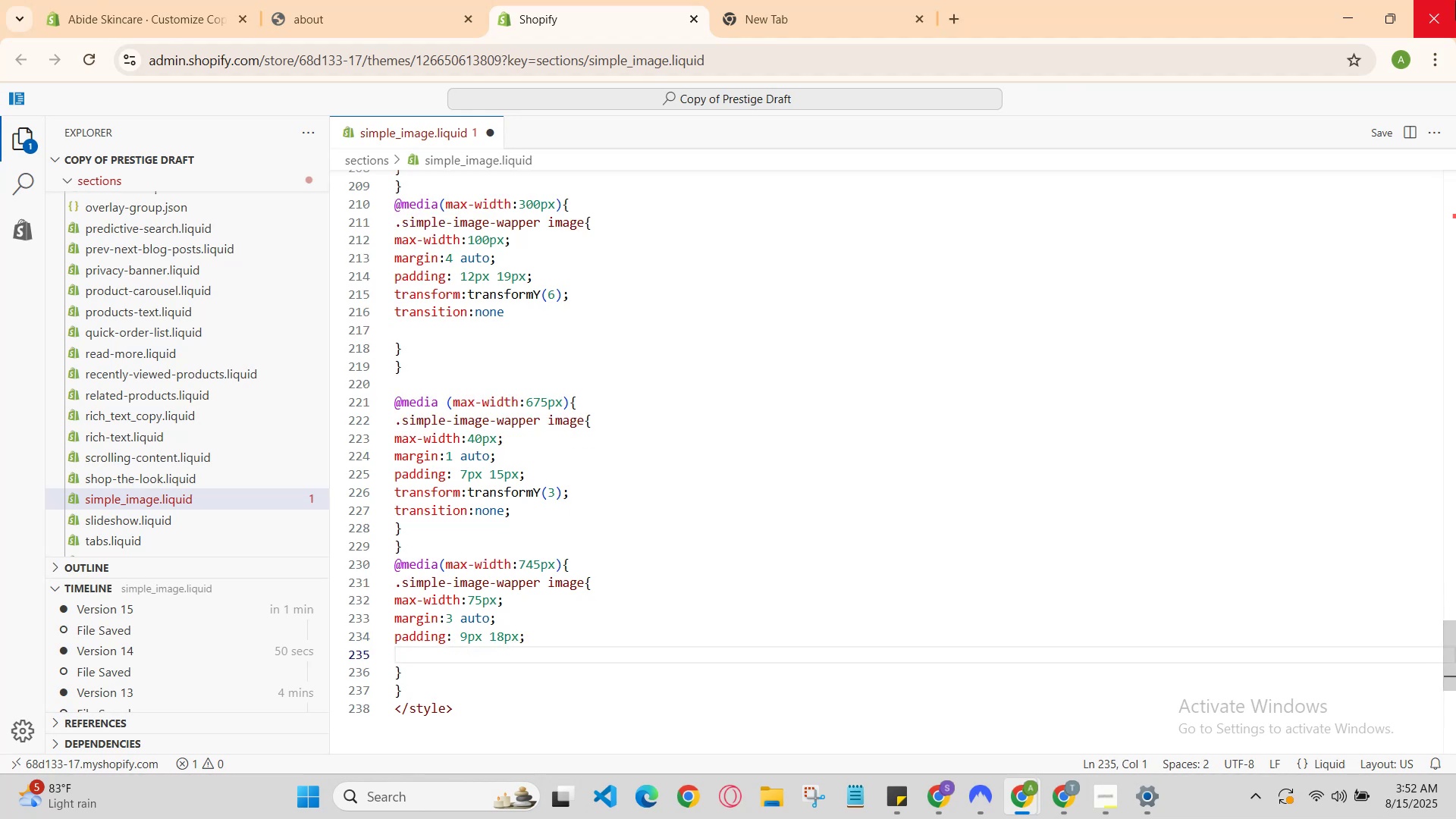 
type(tra)
 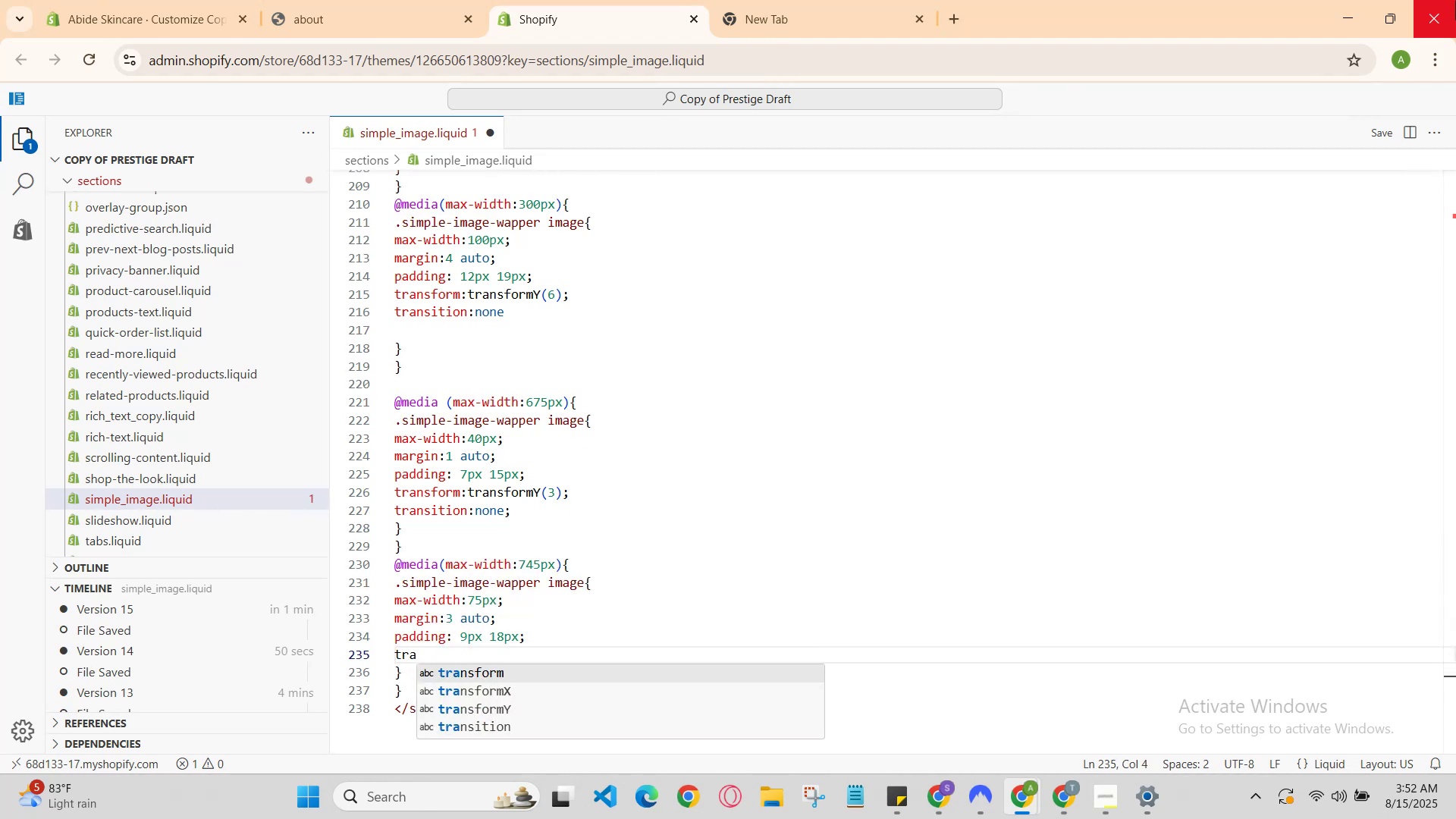 
key(Enter)
 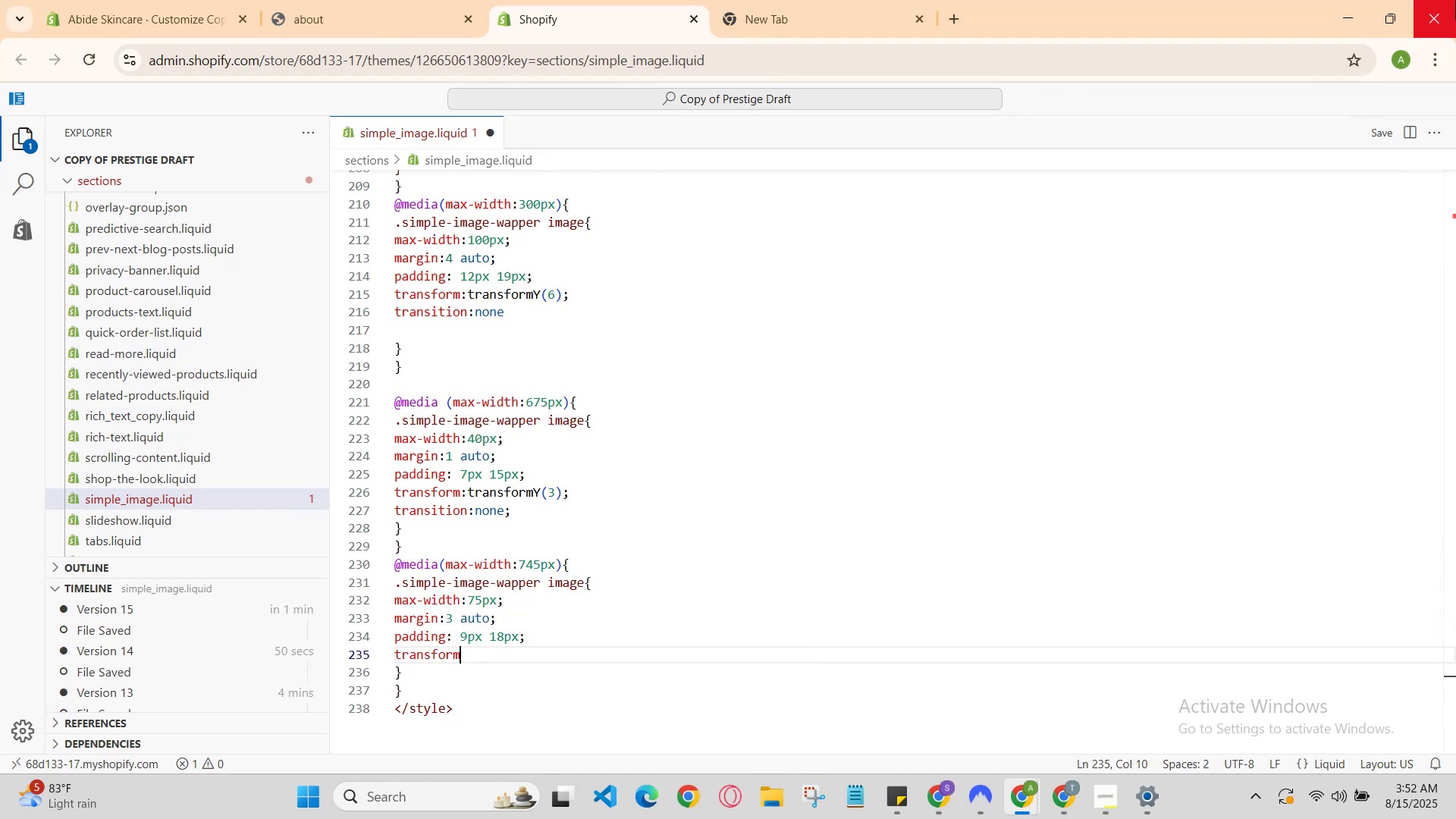 
key(Shift+Semicolon)
 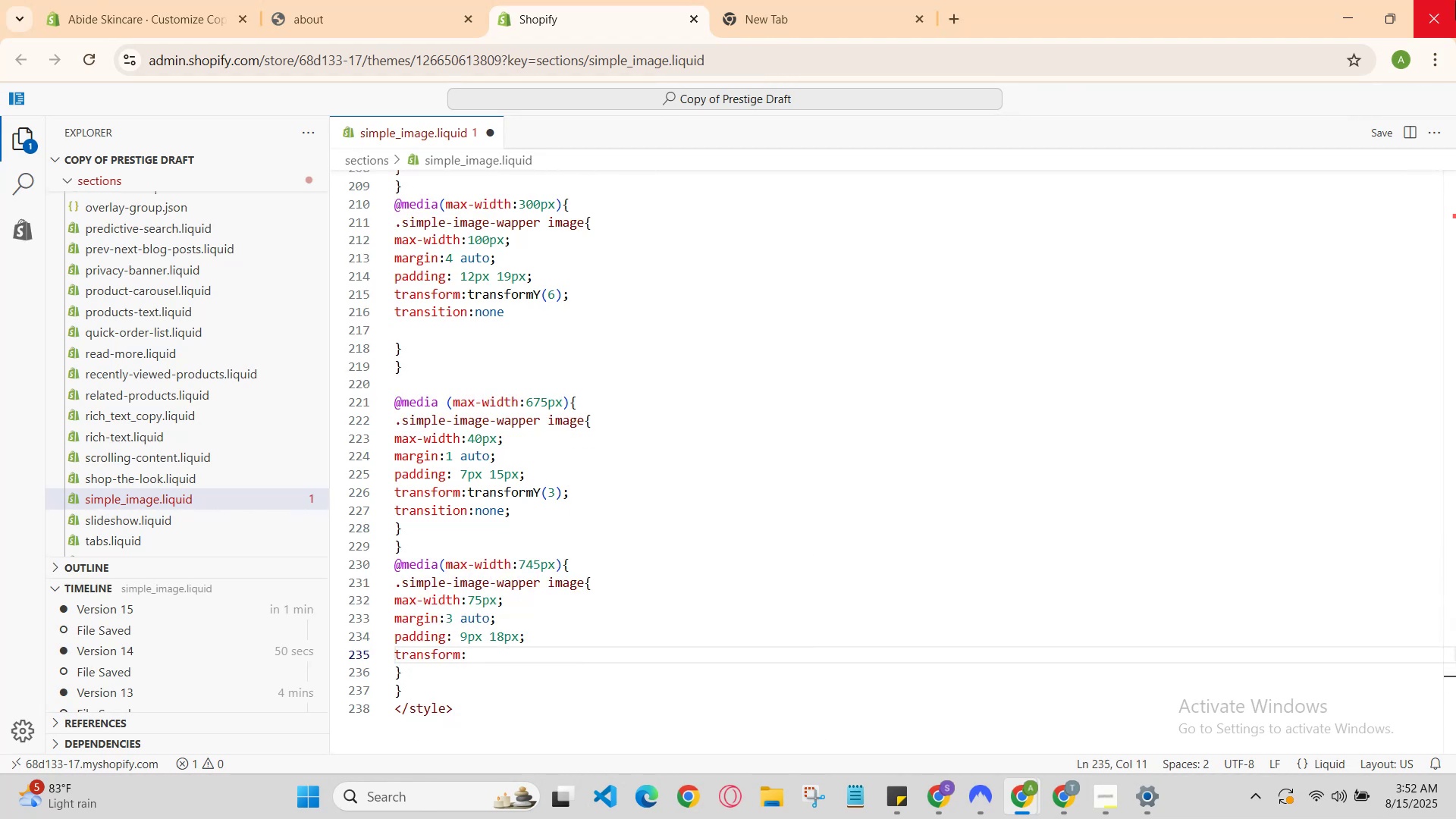 
key(T)
 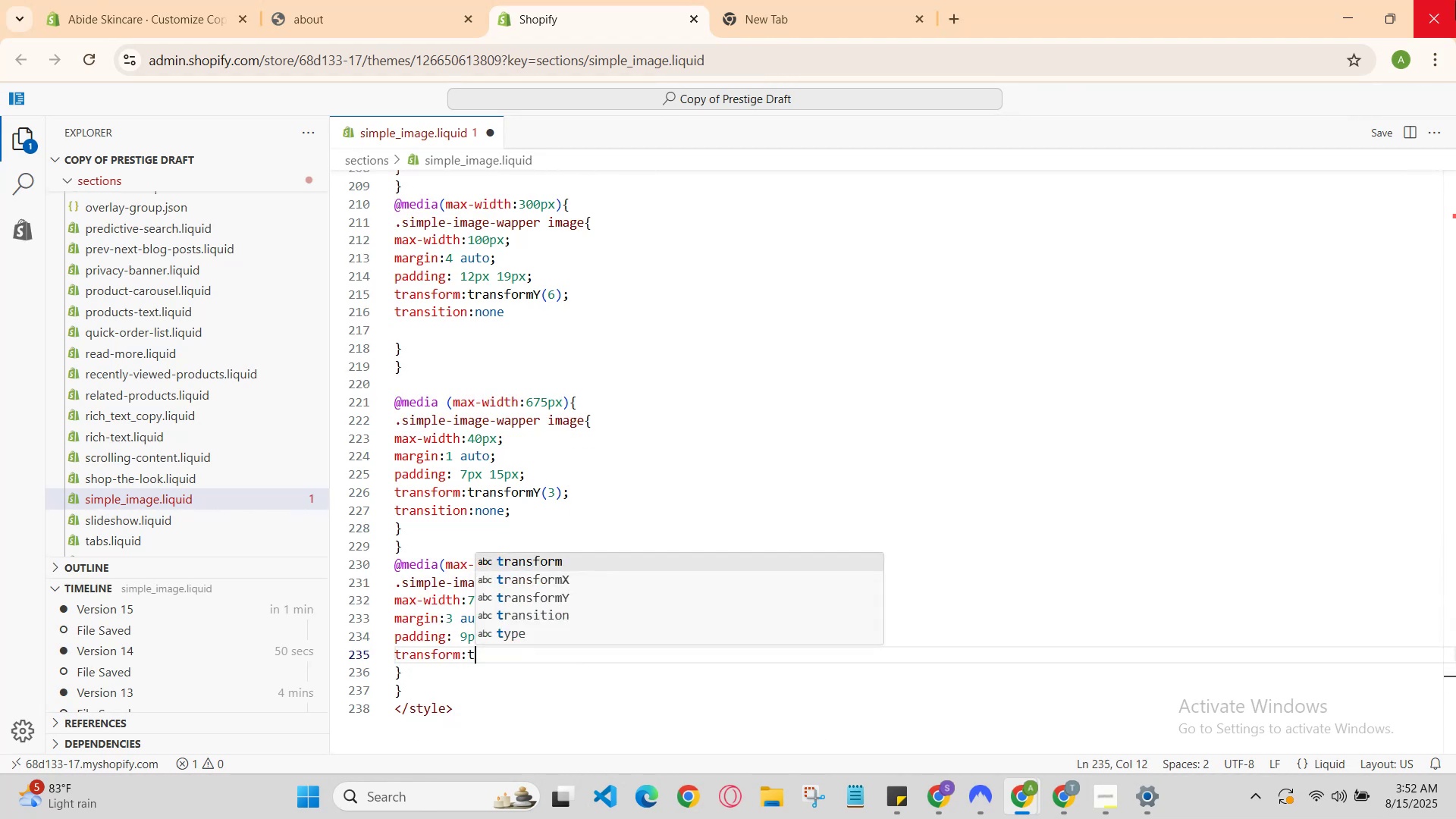 
key(Enter)
 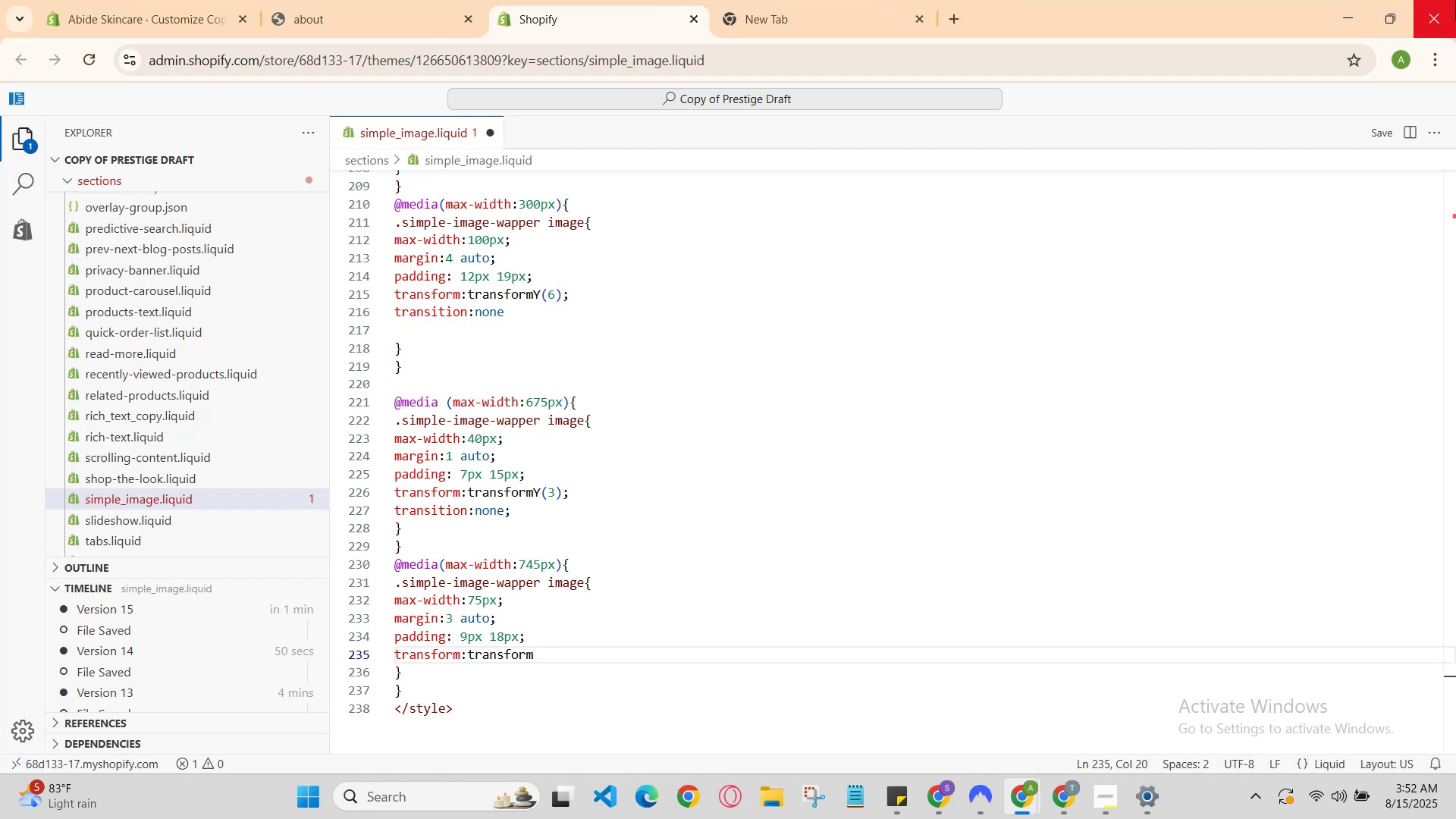 
type(Y(0)
 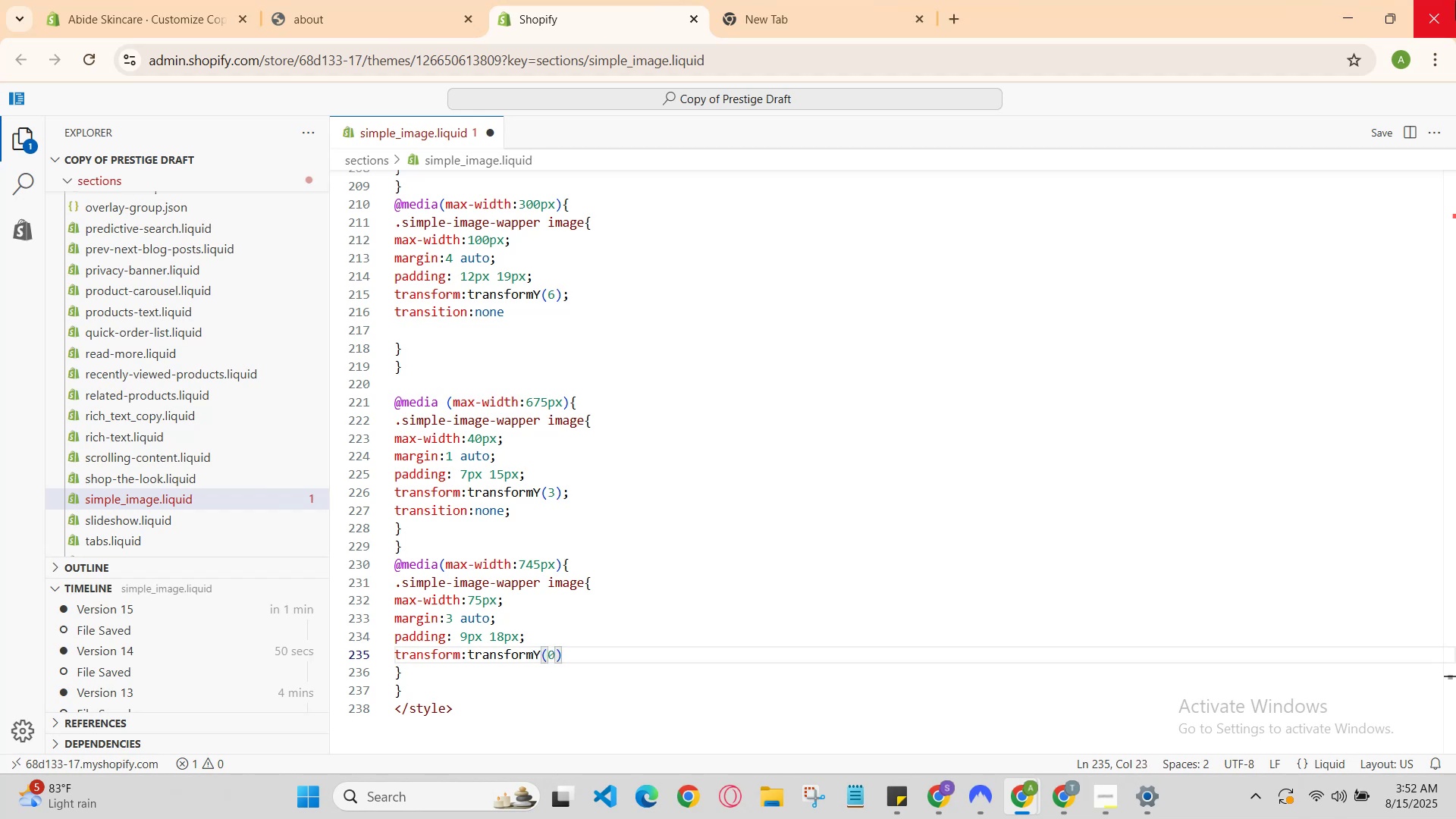 
 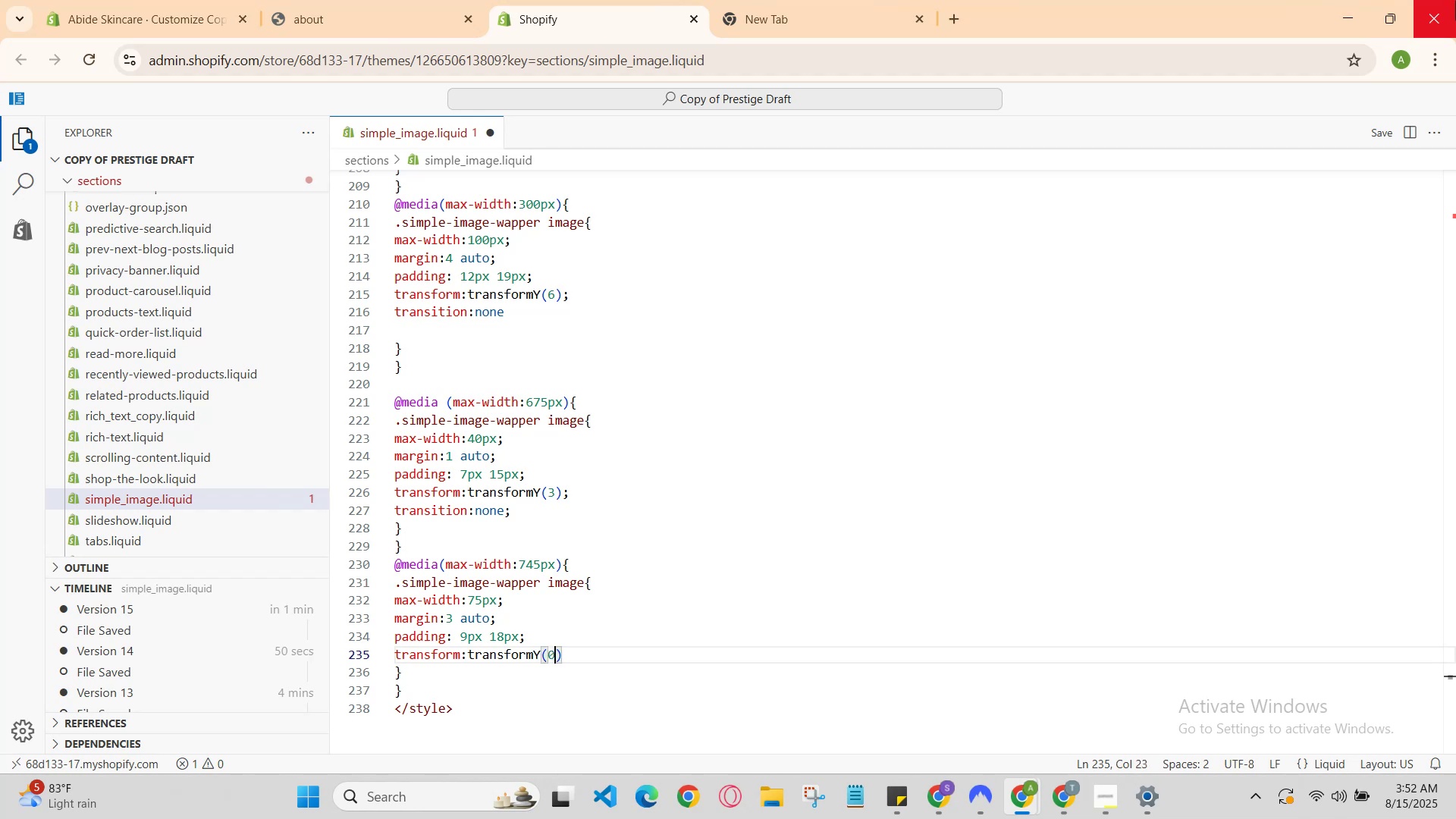 
key(ArrowRight)
 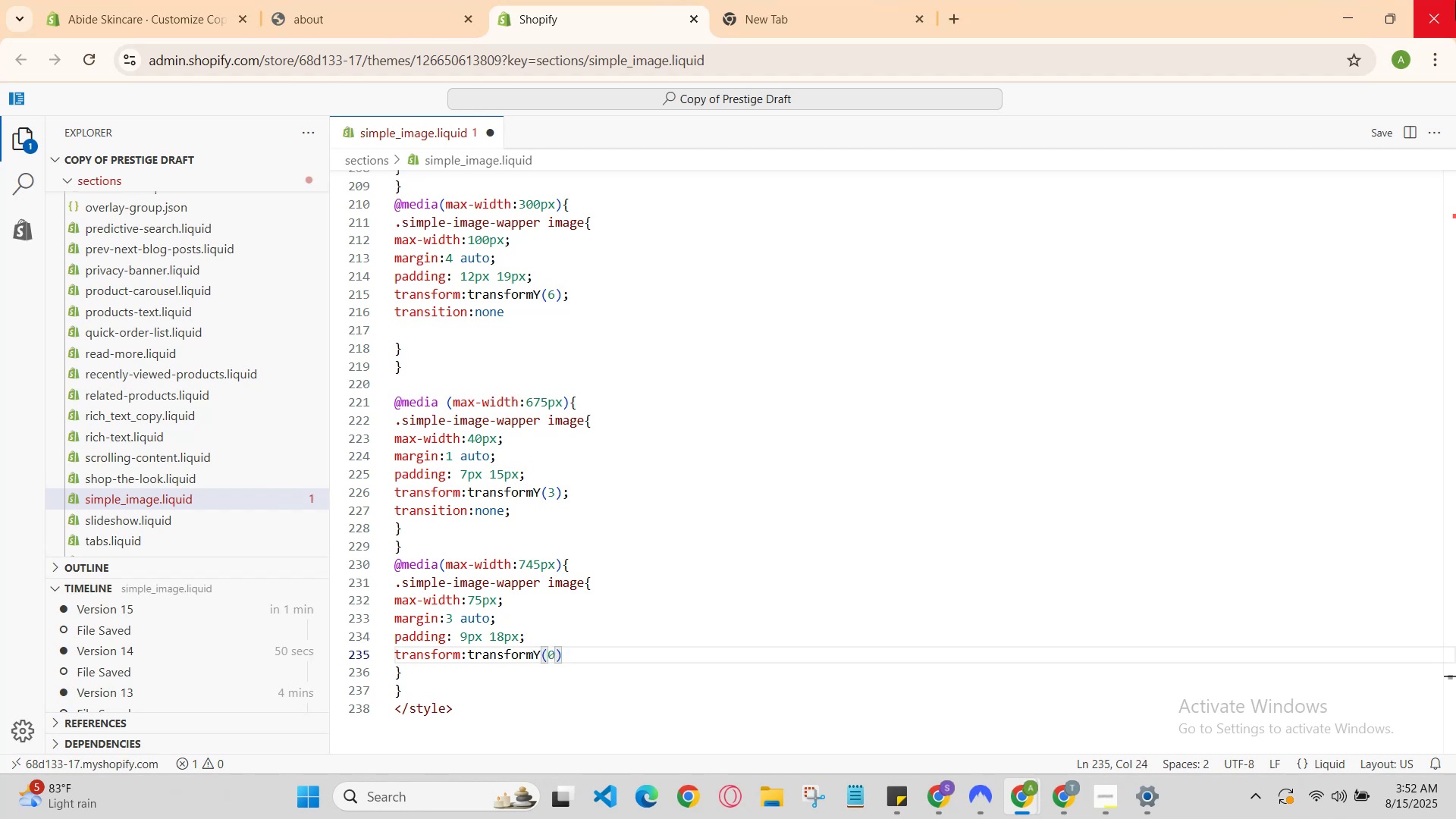 
key(Semicolon)
 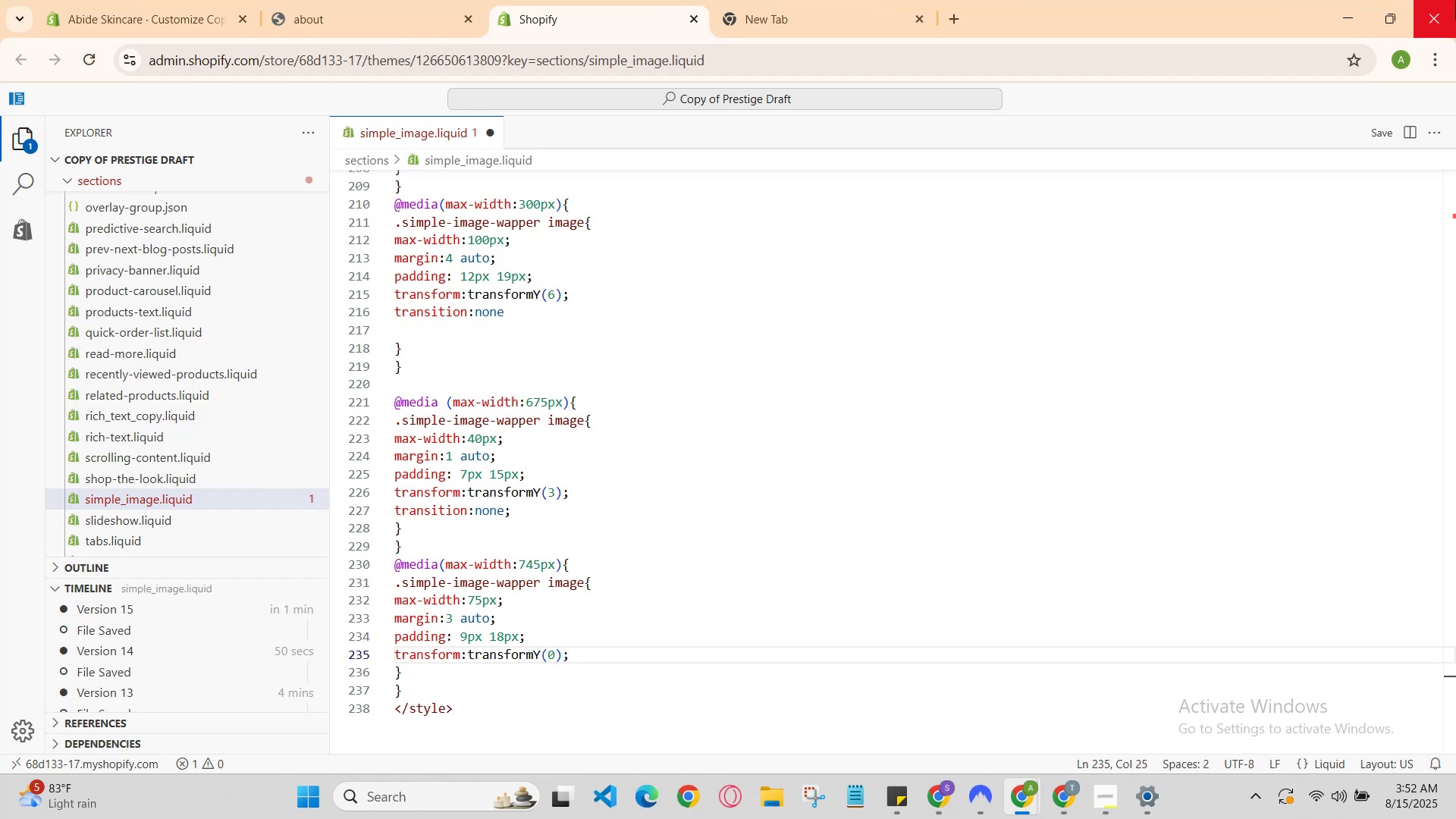 
key(Enter)
 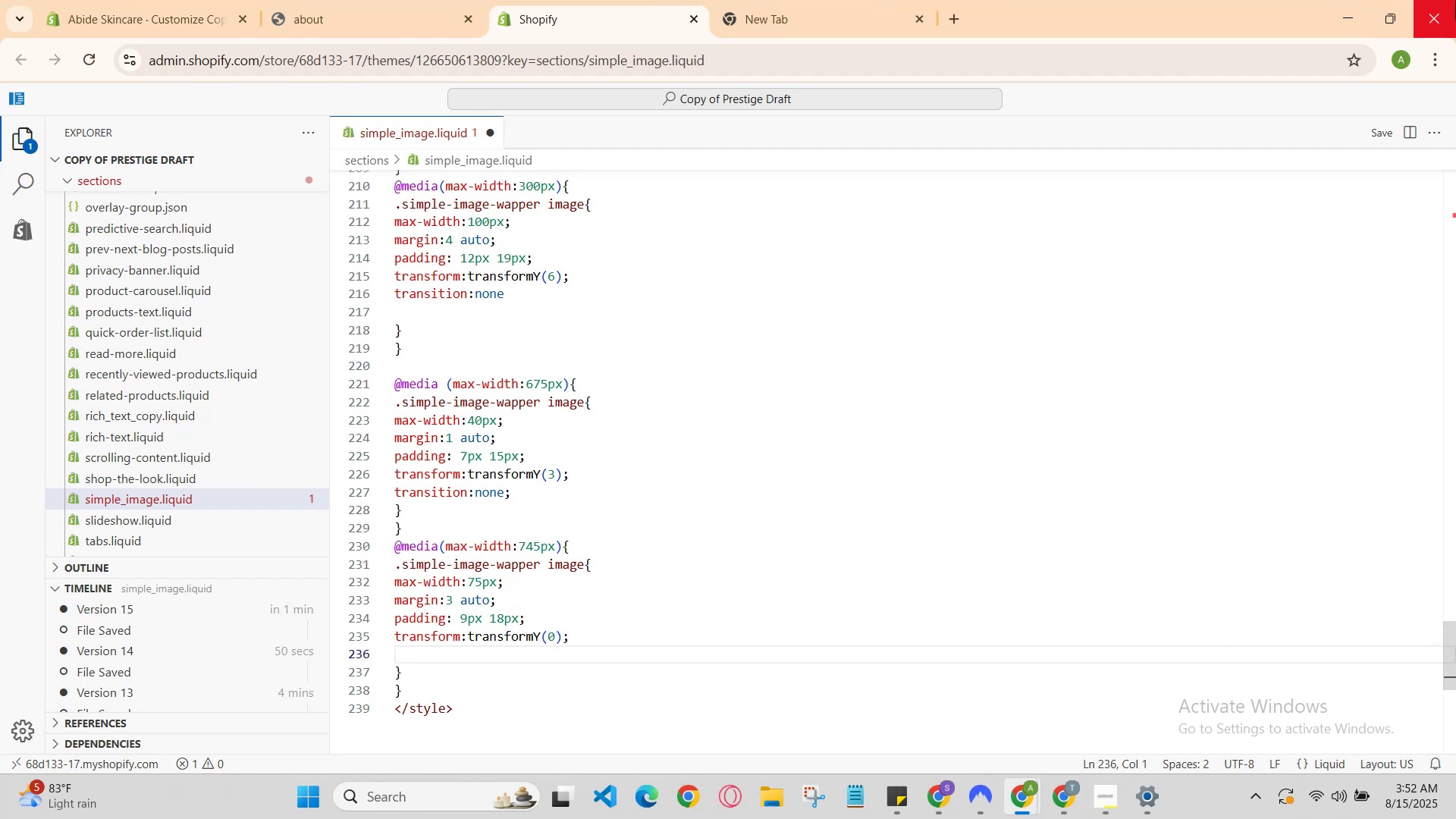 
type(transition:none)
 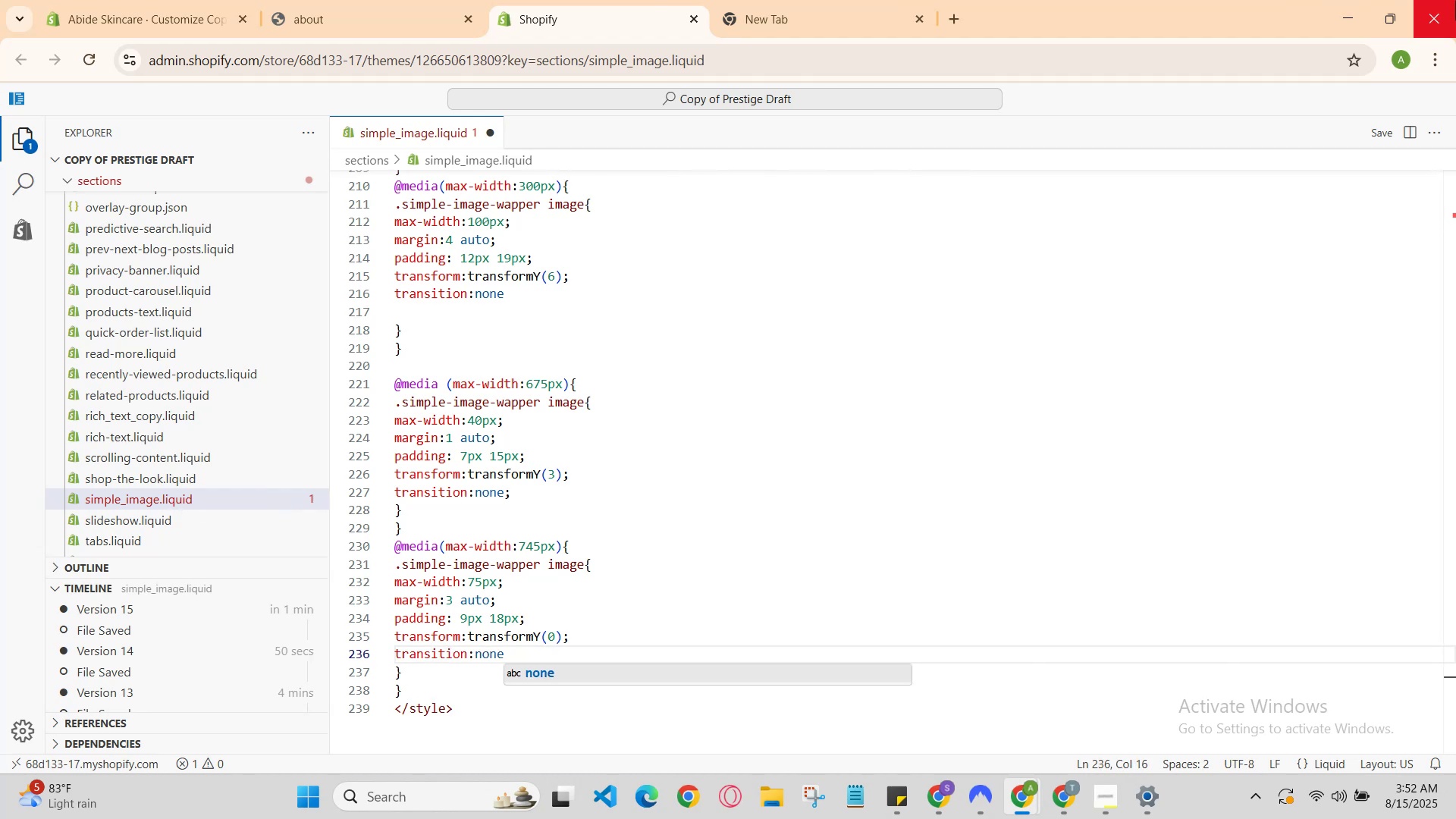 
hold_key(key=ControlLeft, duration=0.67)
 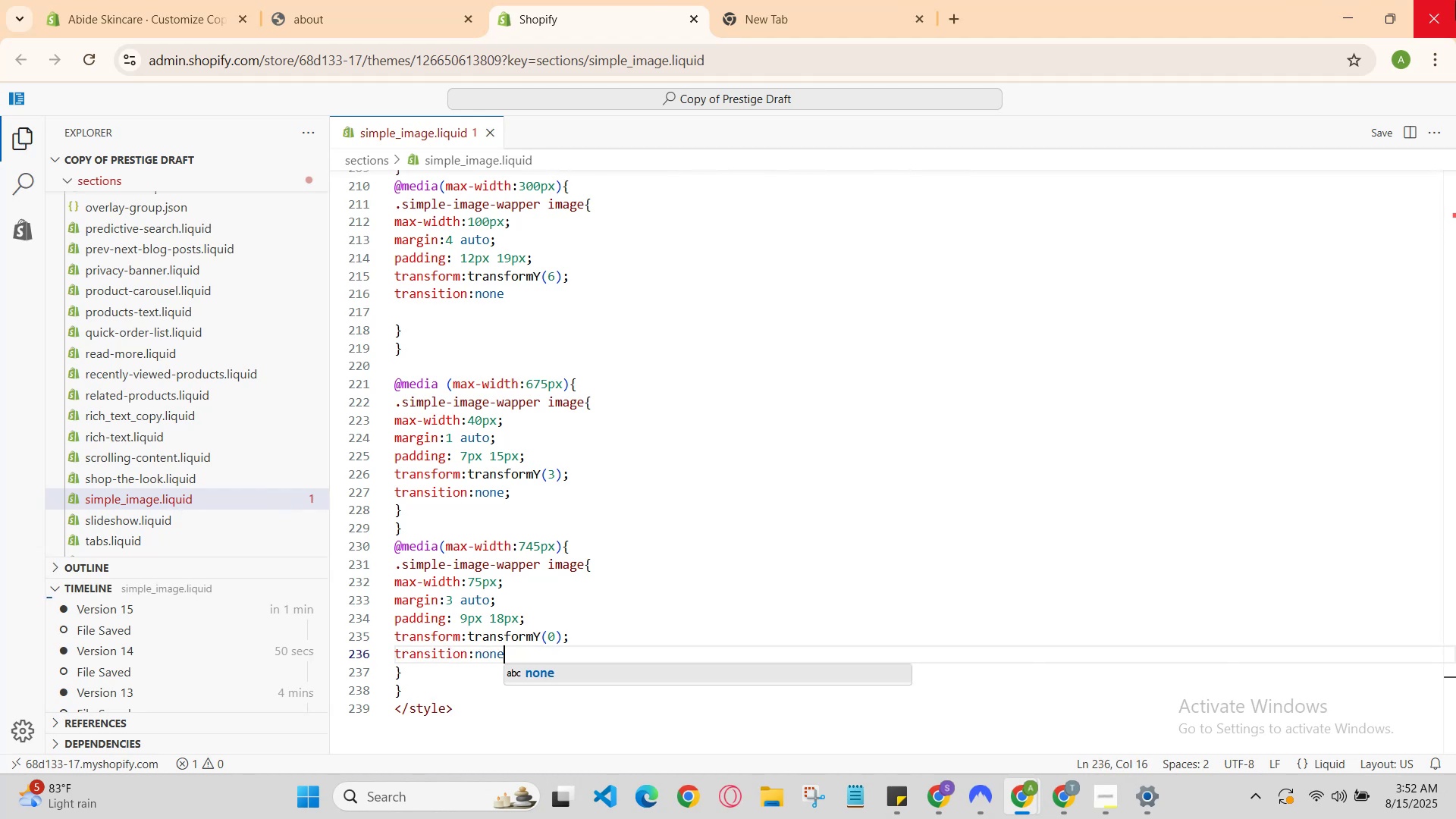 
hold_key(key=S, duration=0.44)
 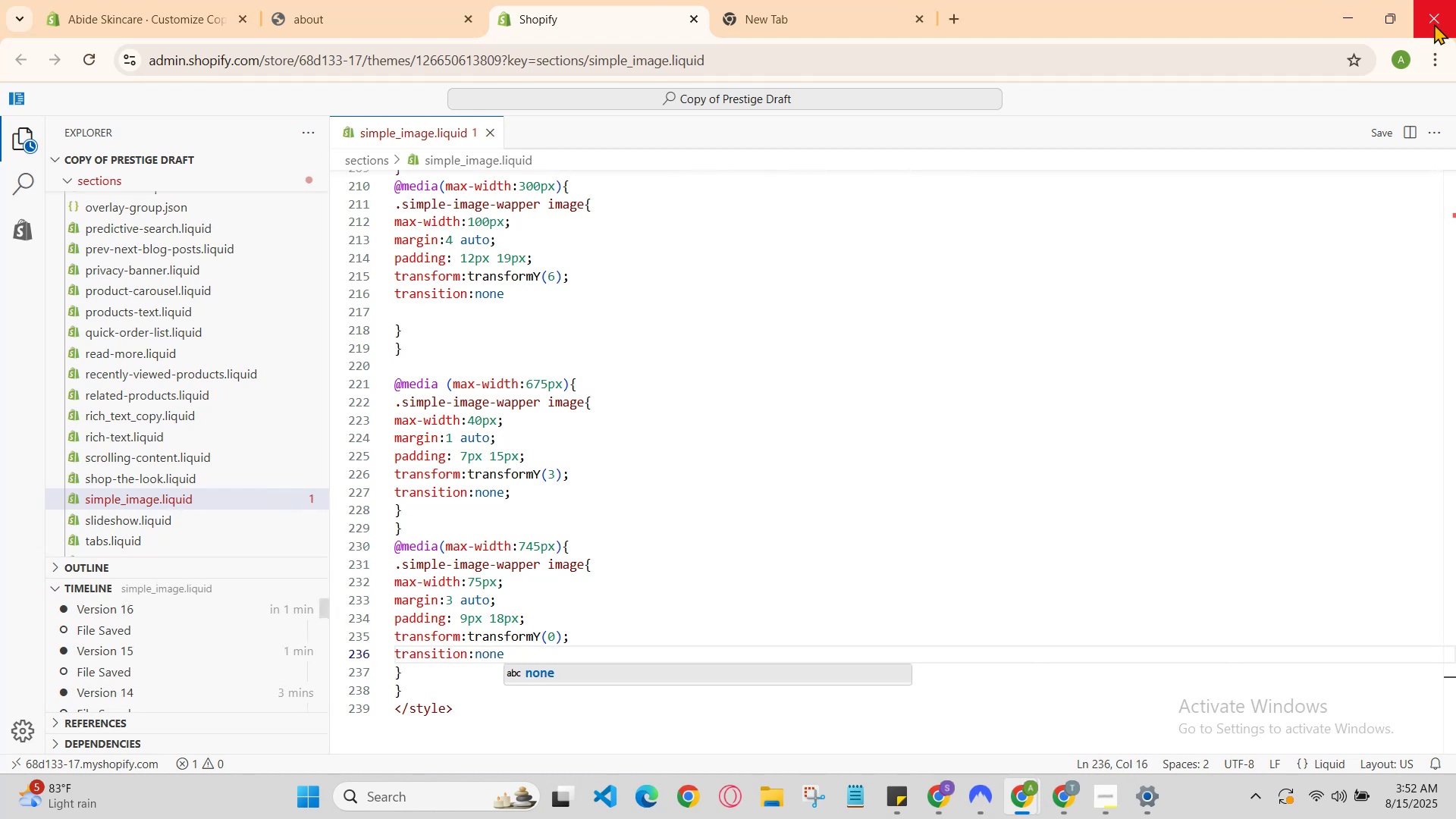 
key(Semicolon)
 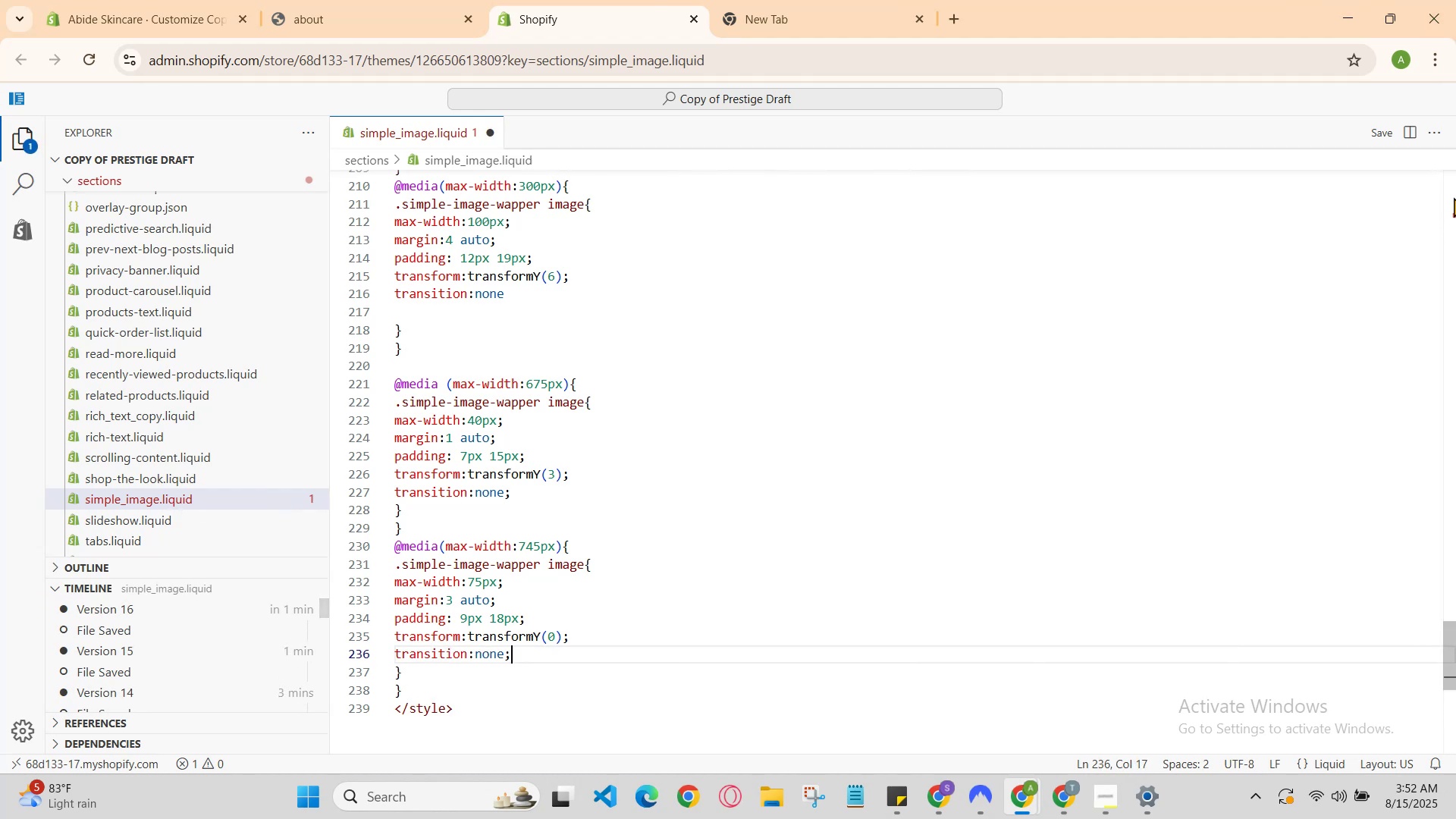 
hold_key(key=ControlLeft, duration=0.7)
 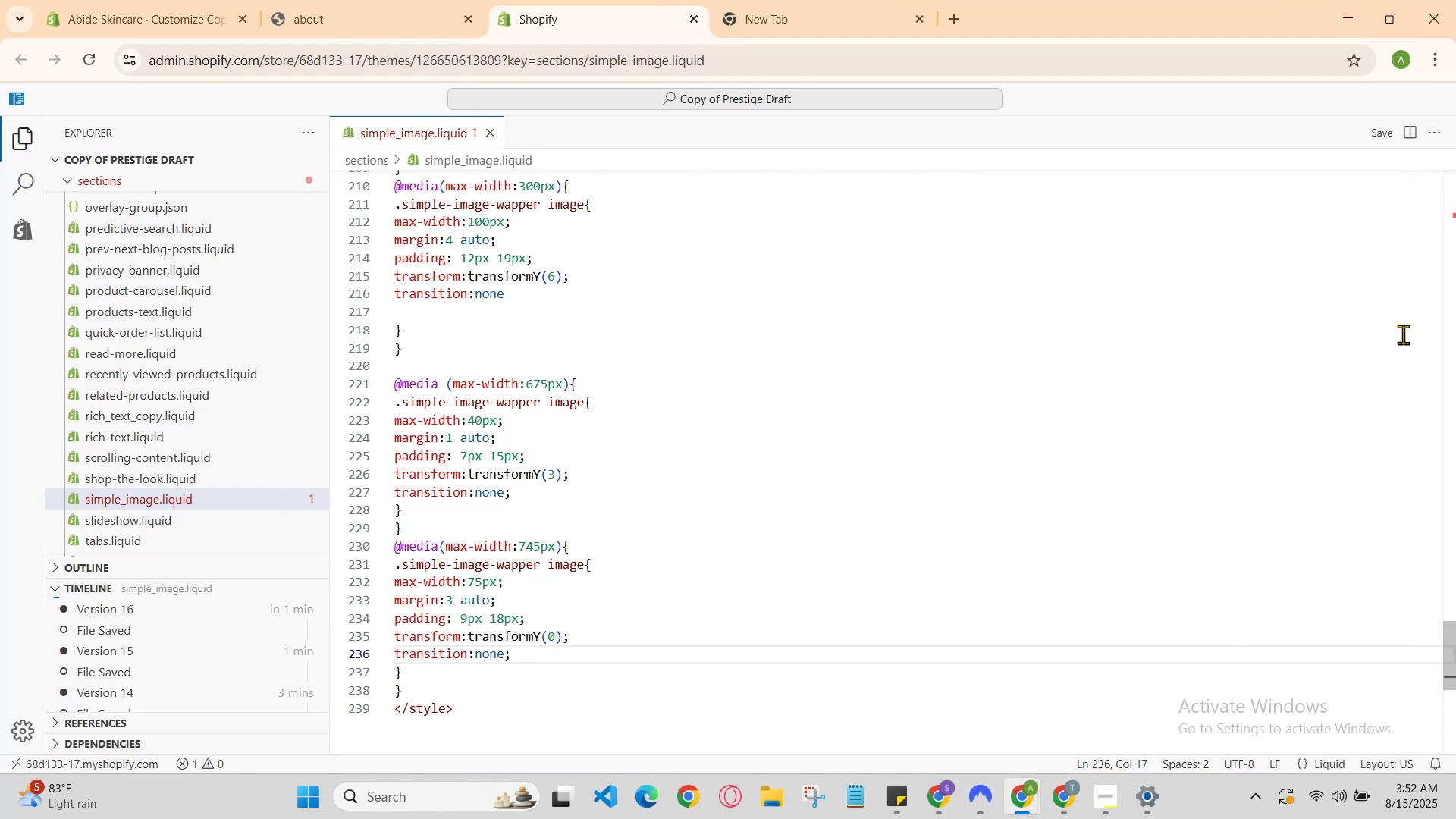 
hold_key(key=S, duration=0.36)
 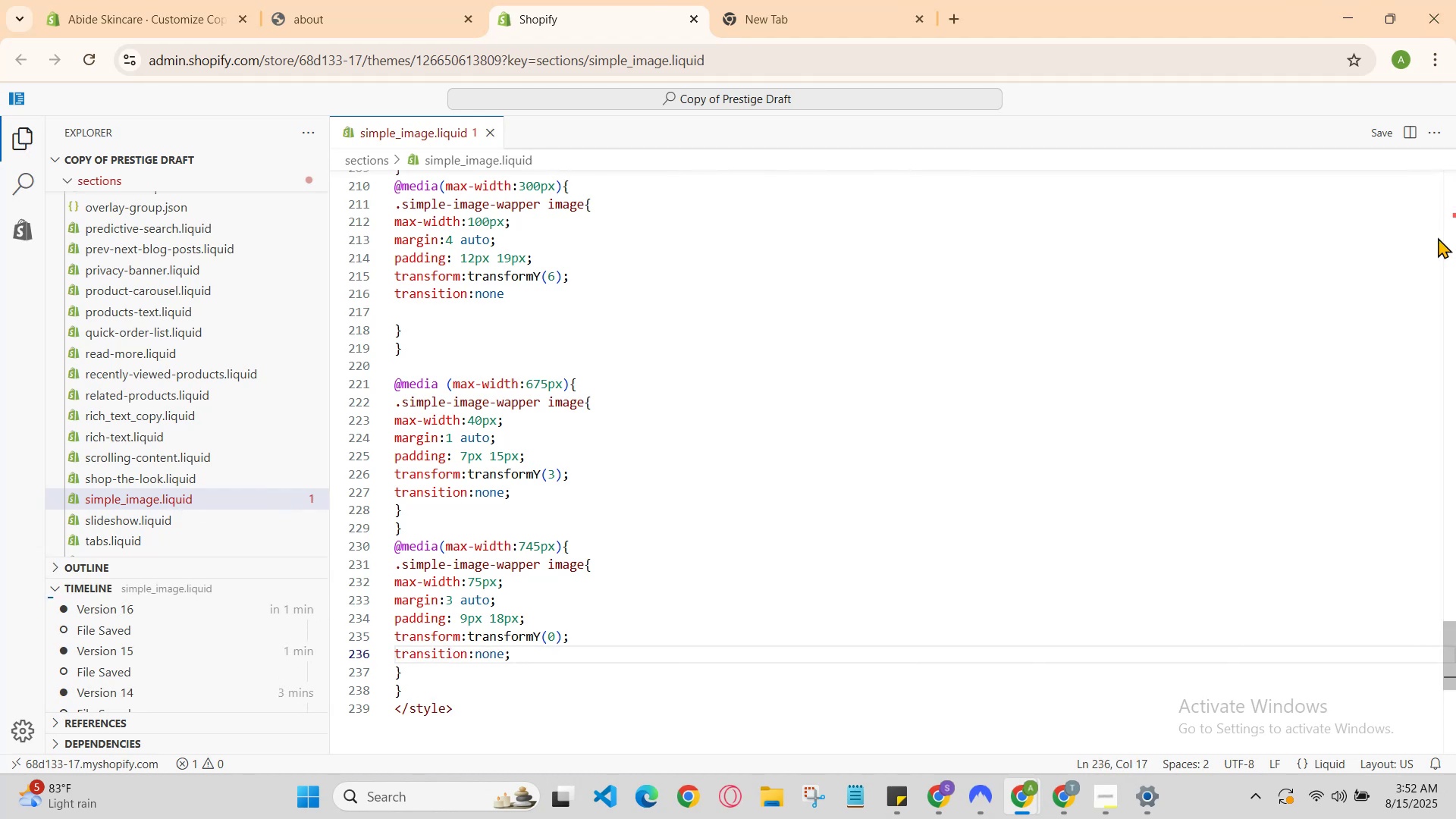 
scroll: coordinate [1324, 406], scroll_direction: down, amount: 1.0
 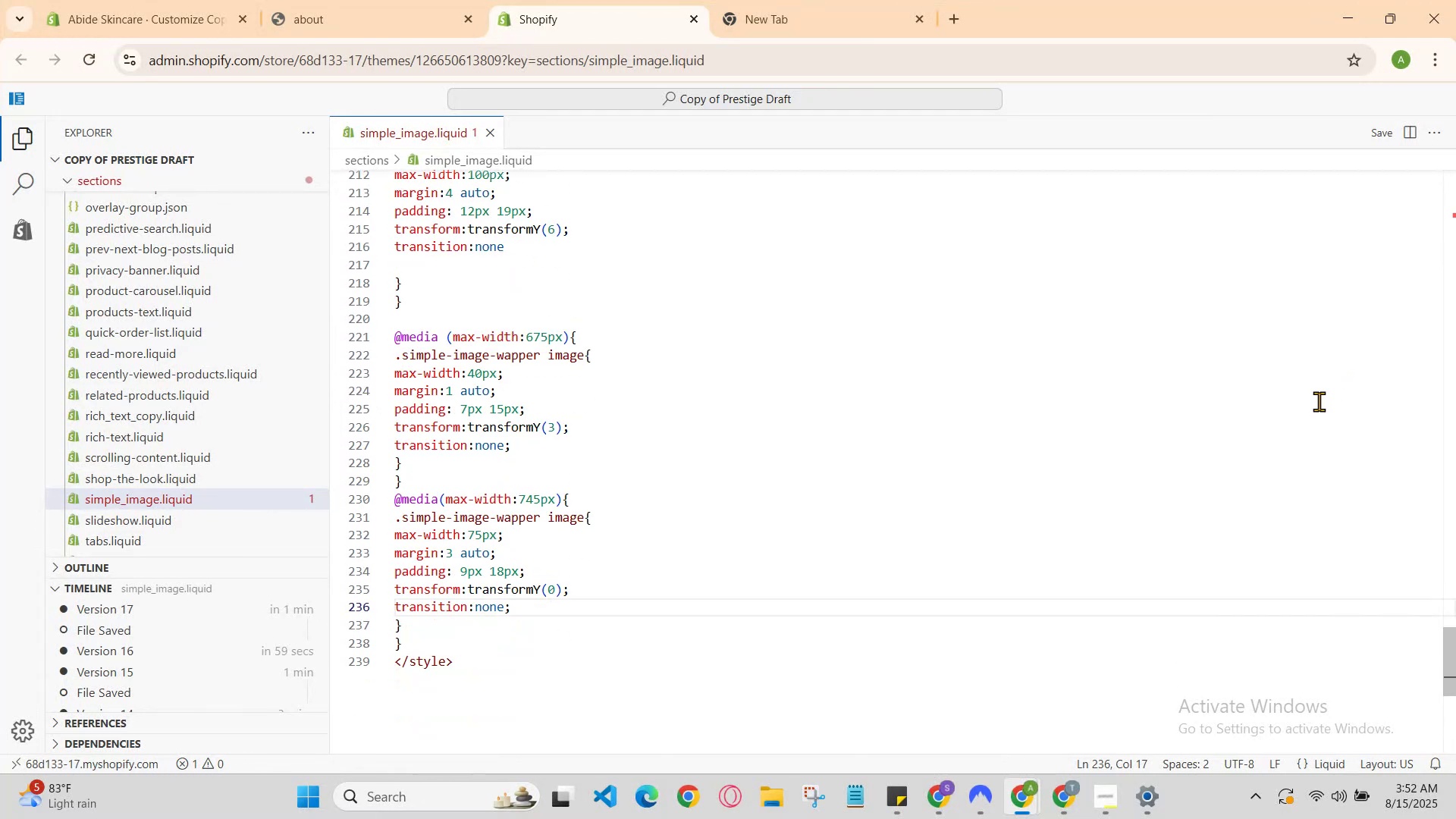 
scroll: coordinate [1293, 359], scroll_direction: up, amount: 1.0
 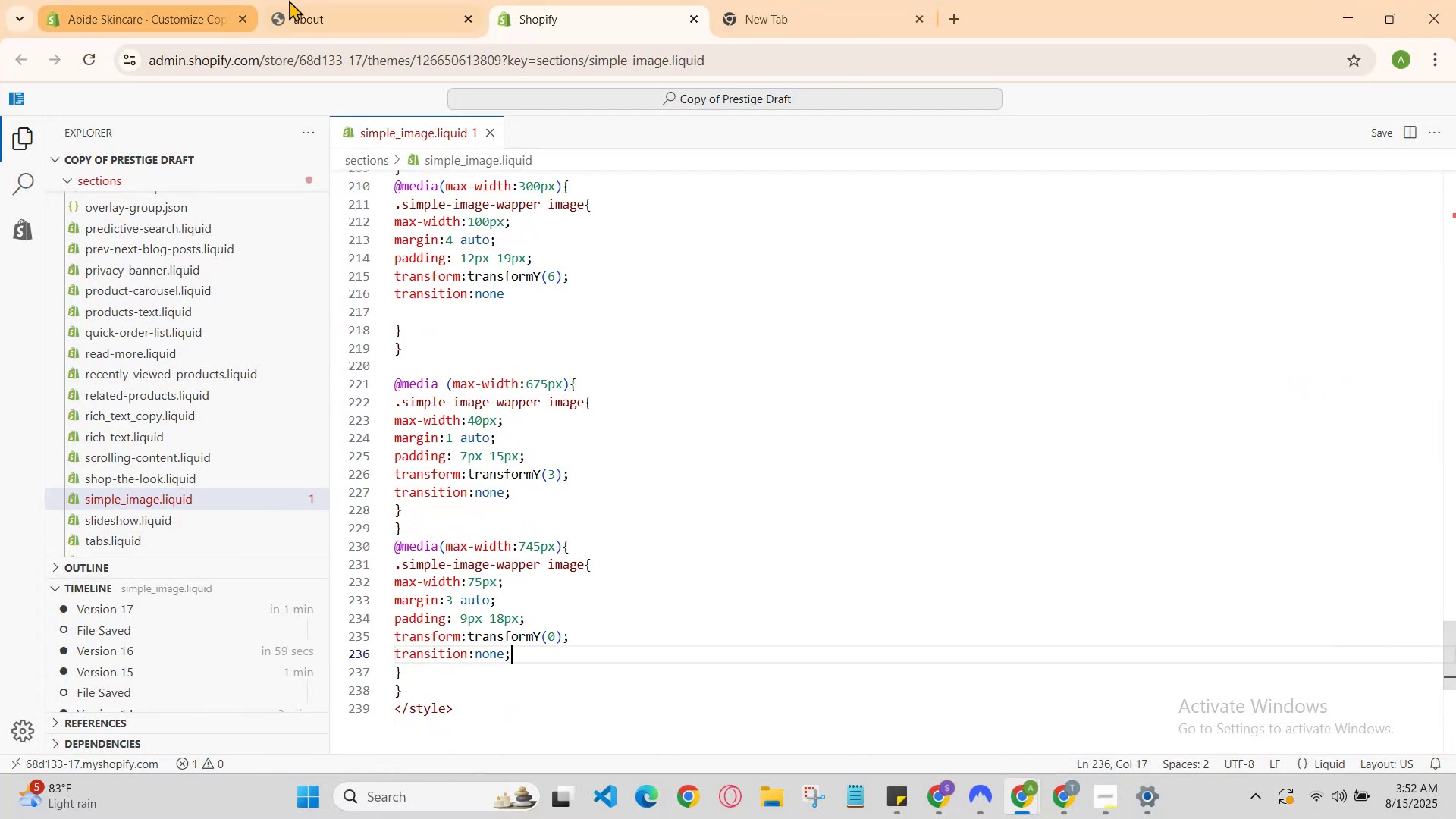 
left_click([358, 0])
 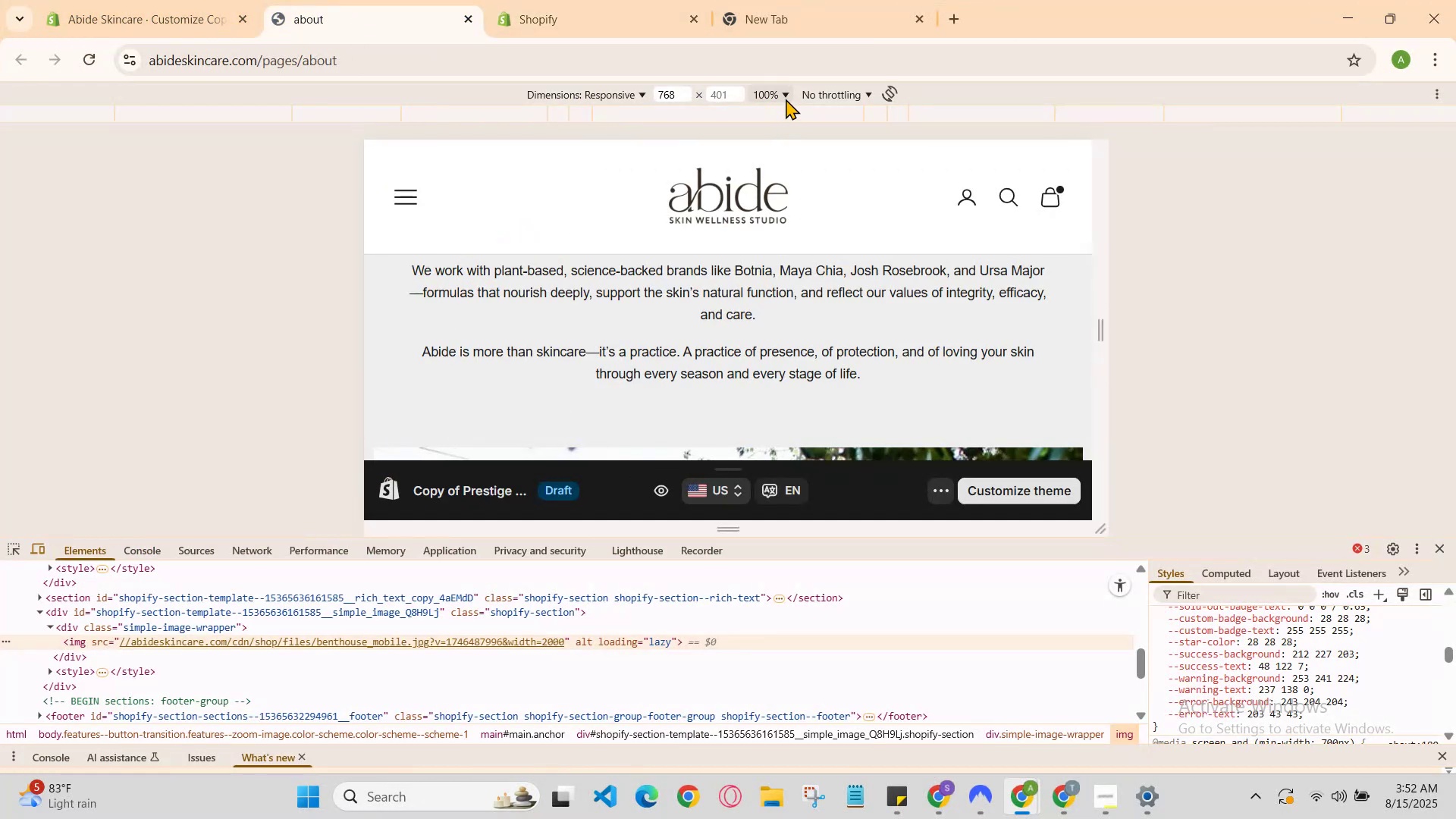 
left_click([795, 112])
 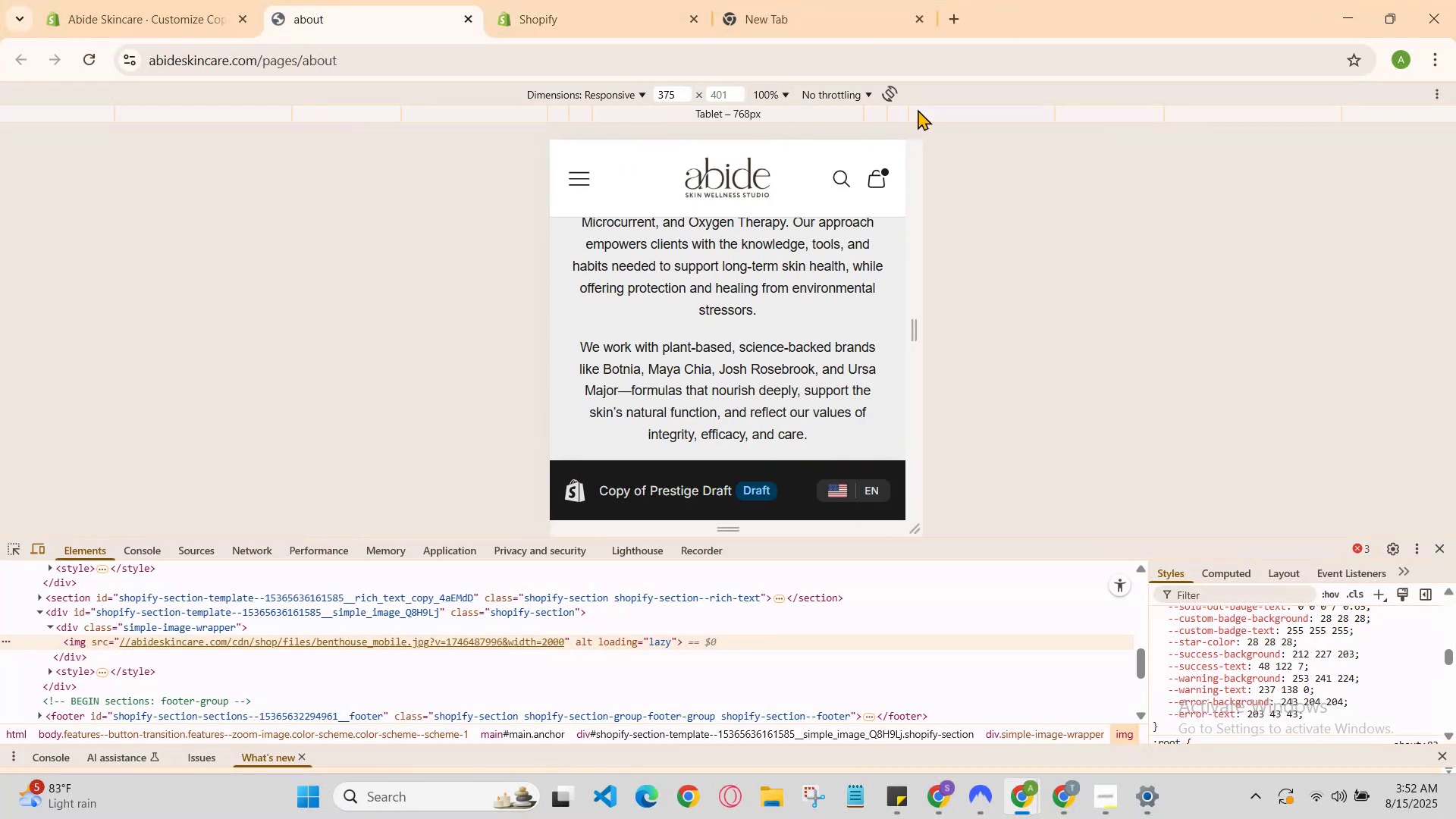 
left_click([896, 115])
 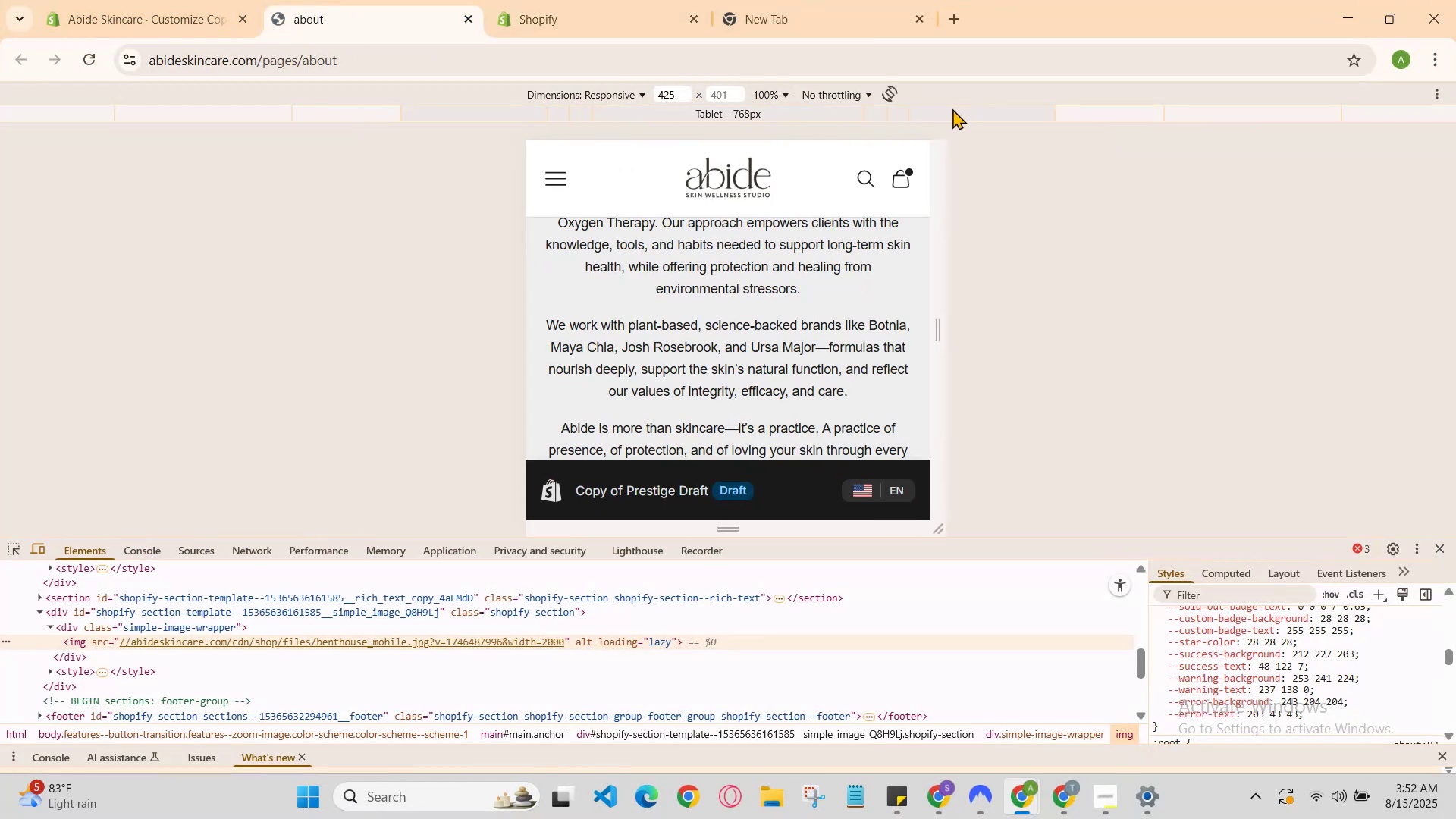 
left_click([952, 108])
 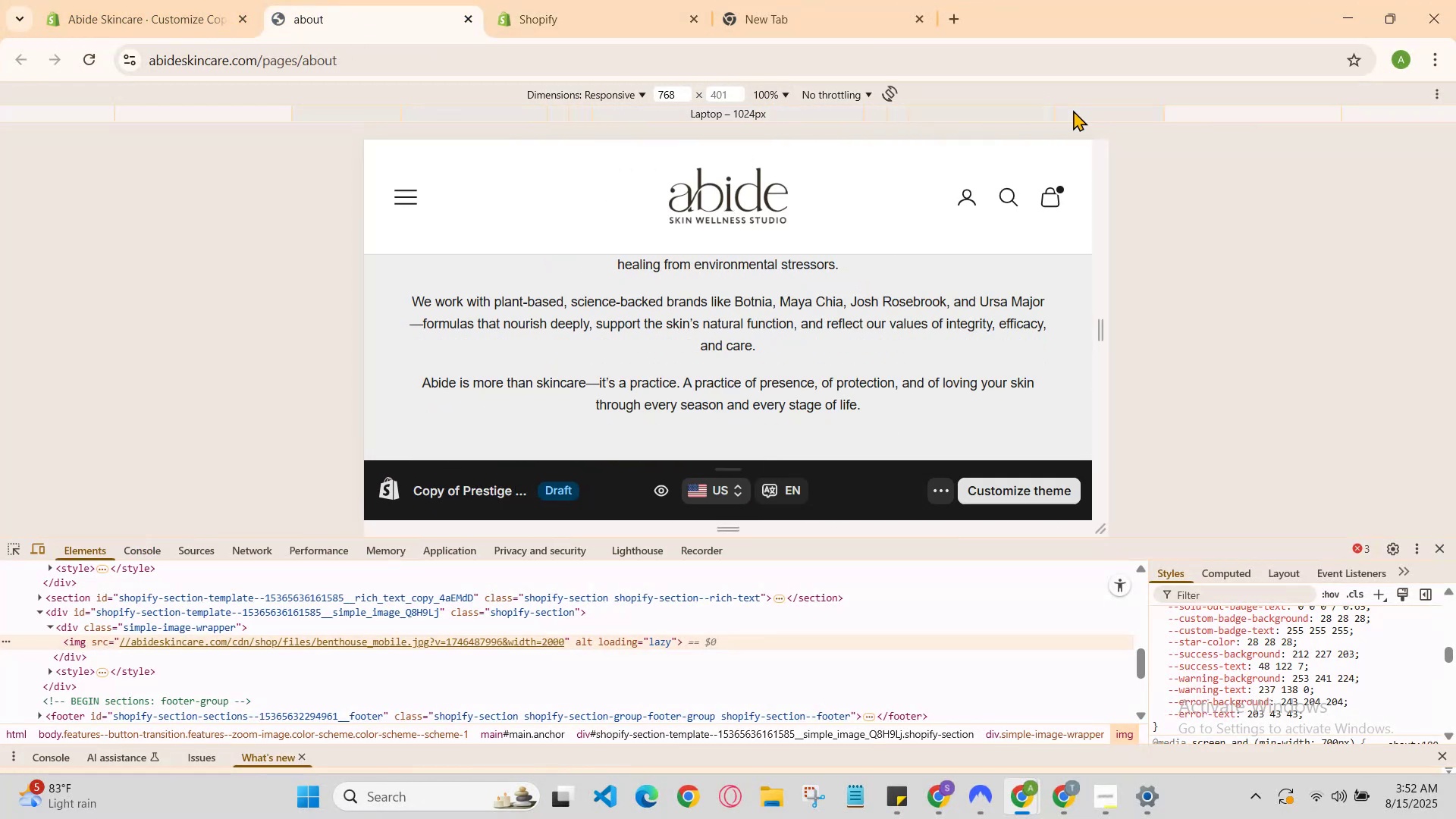 
left_click([1074, 109])
 